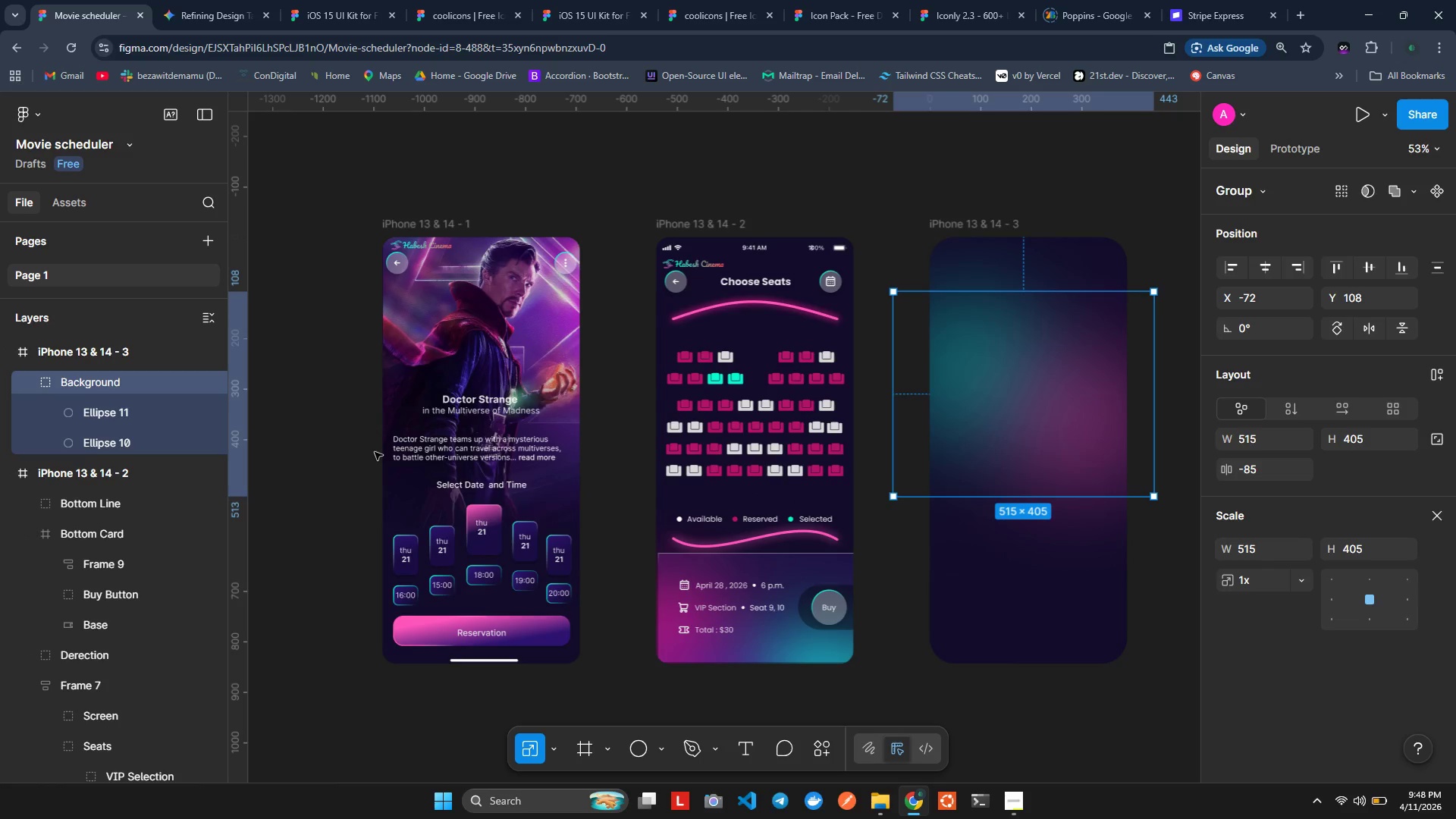 
wait(9.83)
 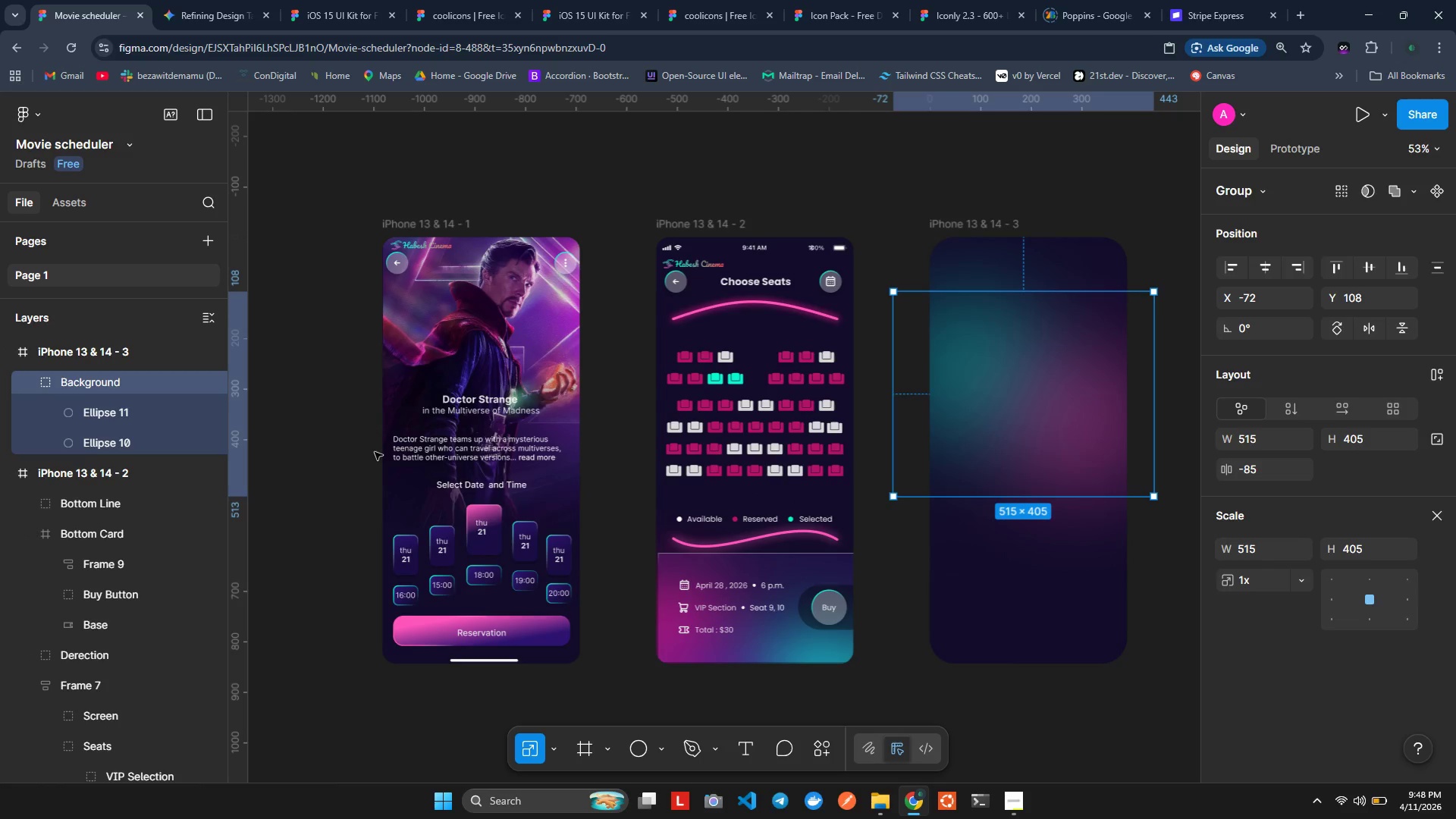 
left_click([749, 245])
 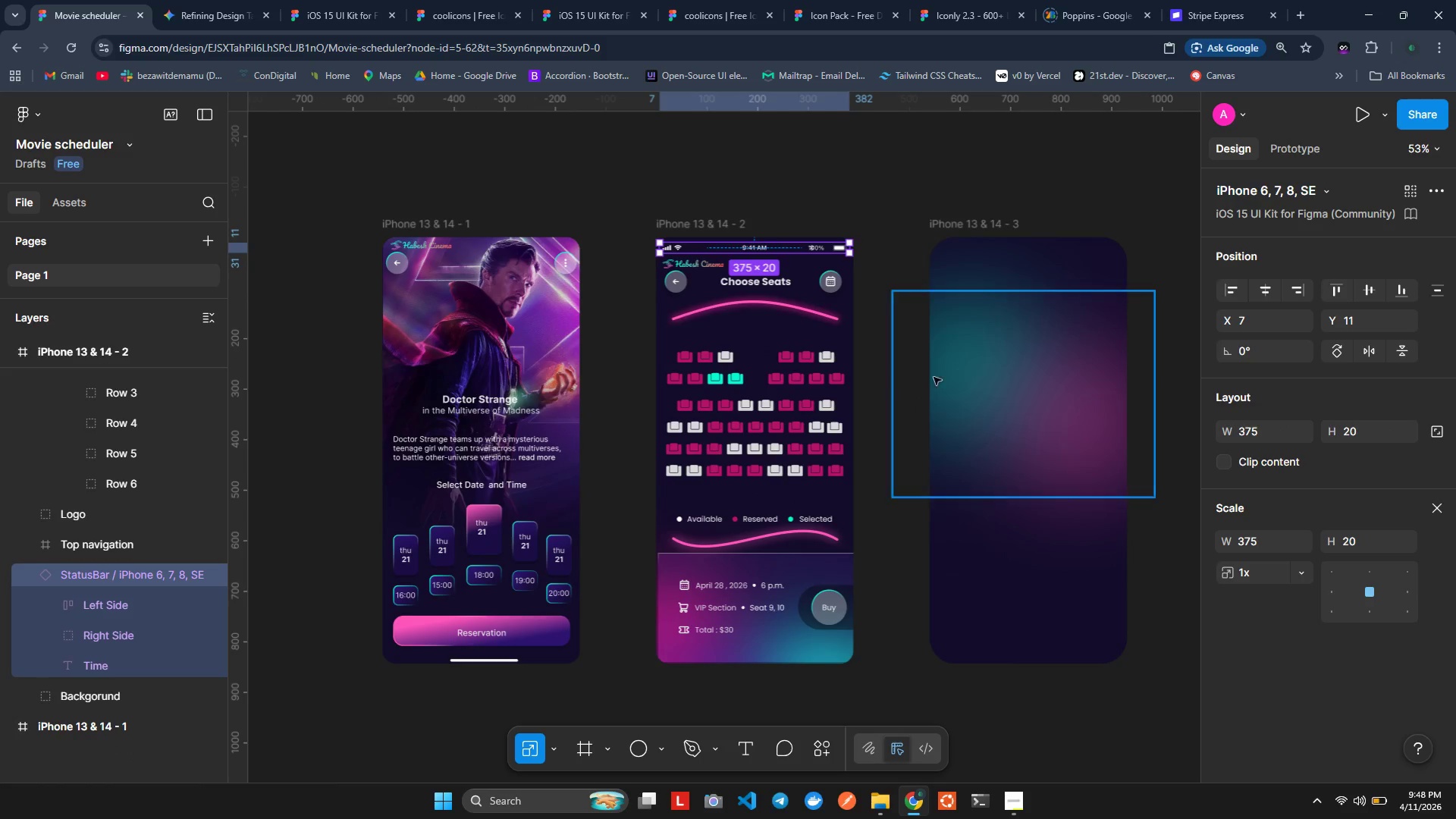 
key(Control+C)
 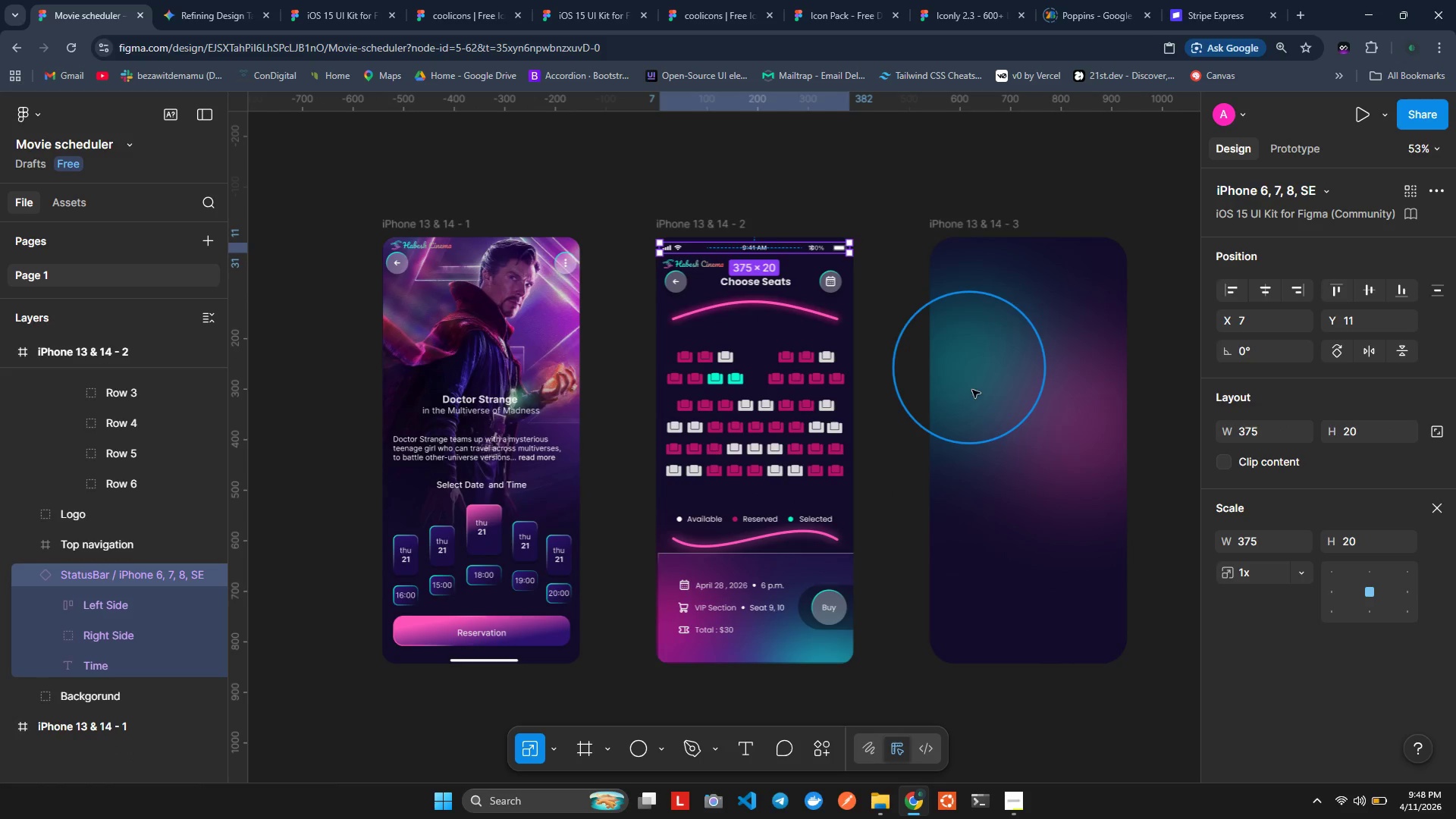 
left_click_drag(start_coordinate=[972, 390], to_coordinate=[971, 374])
 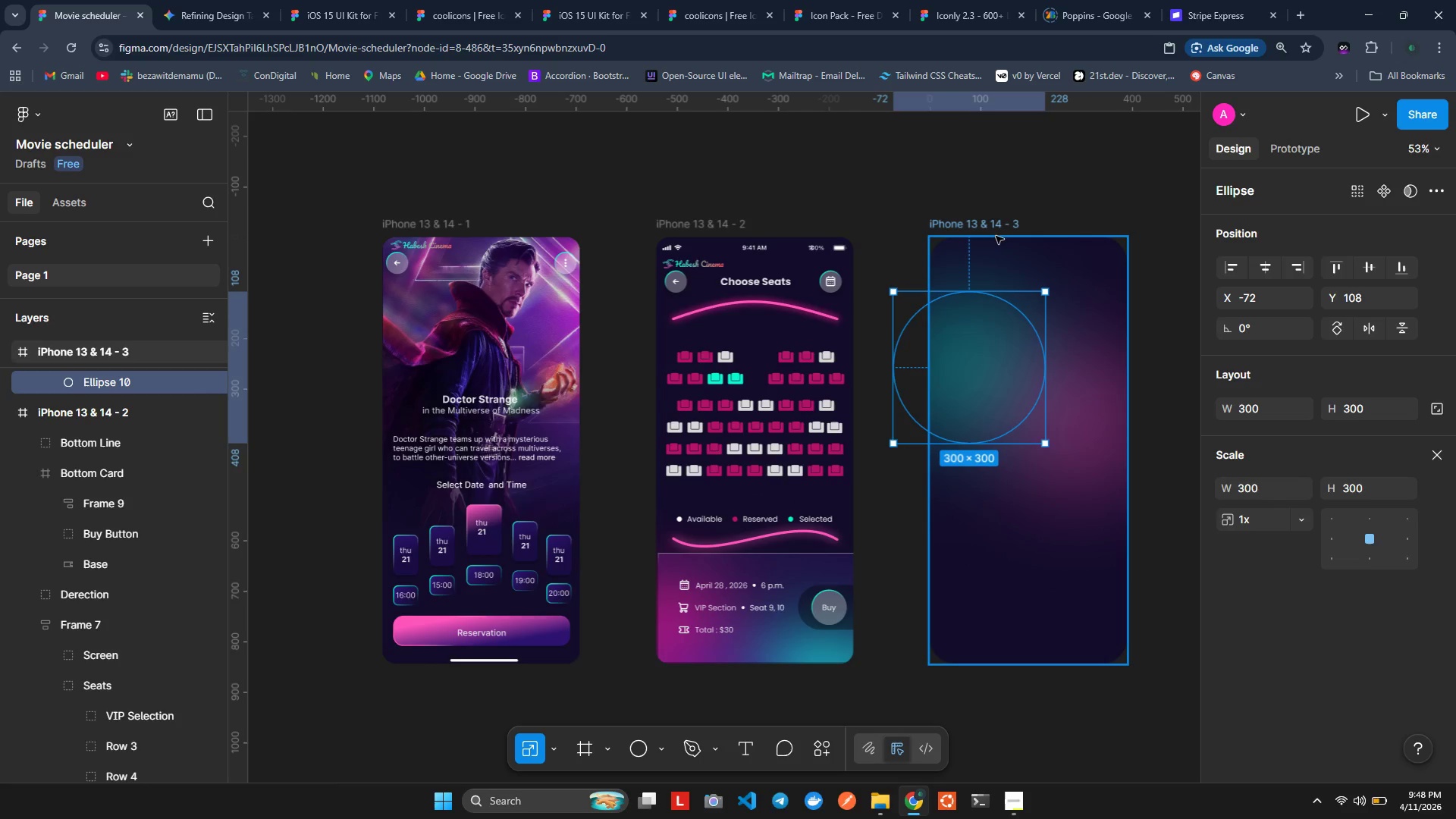 
left_click([999, 249])
 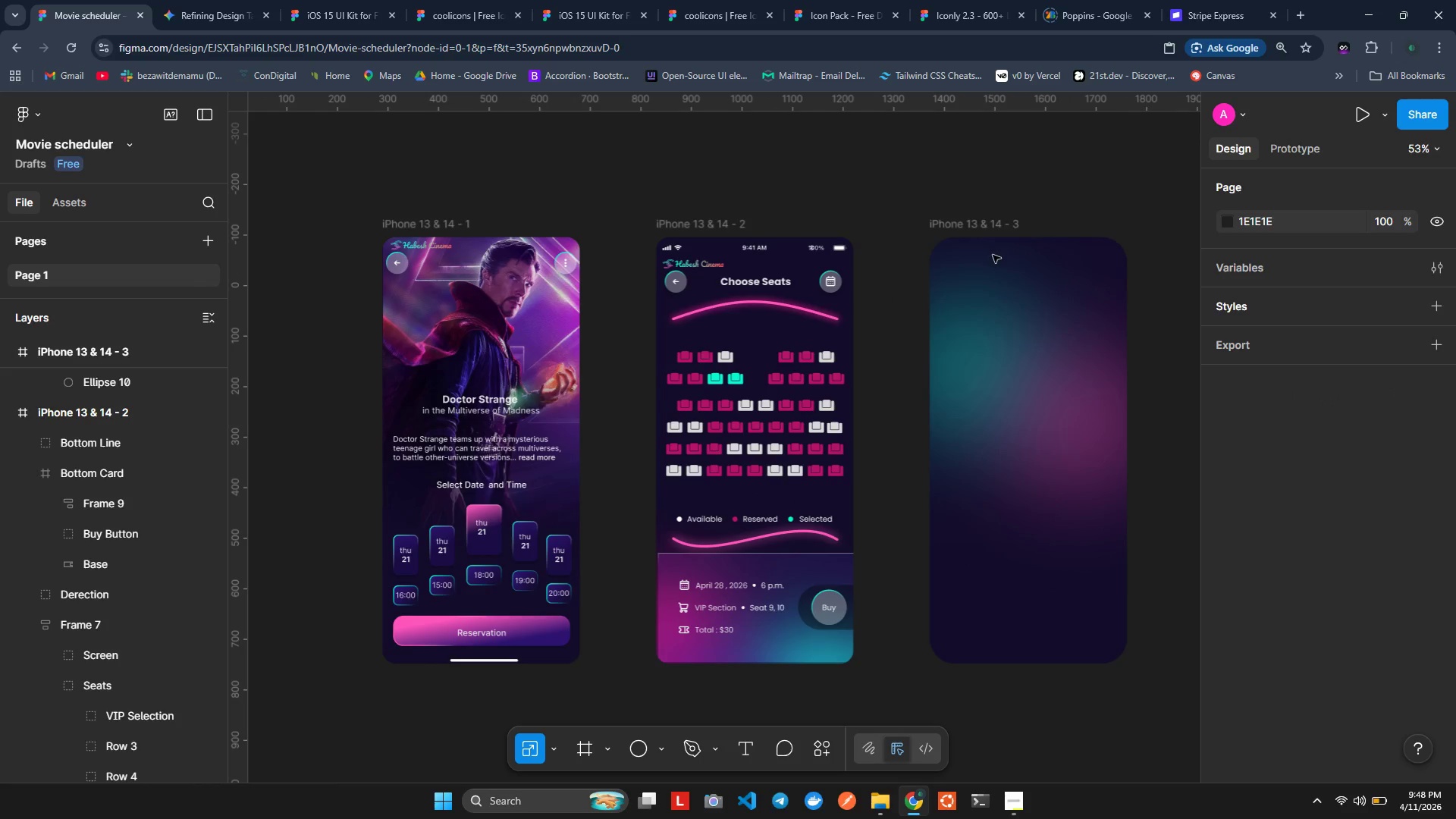 
double_click([993, 255])
 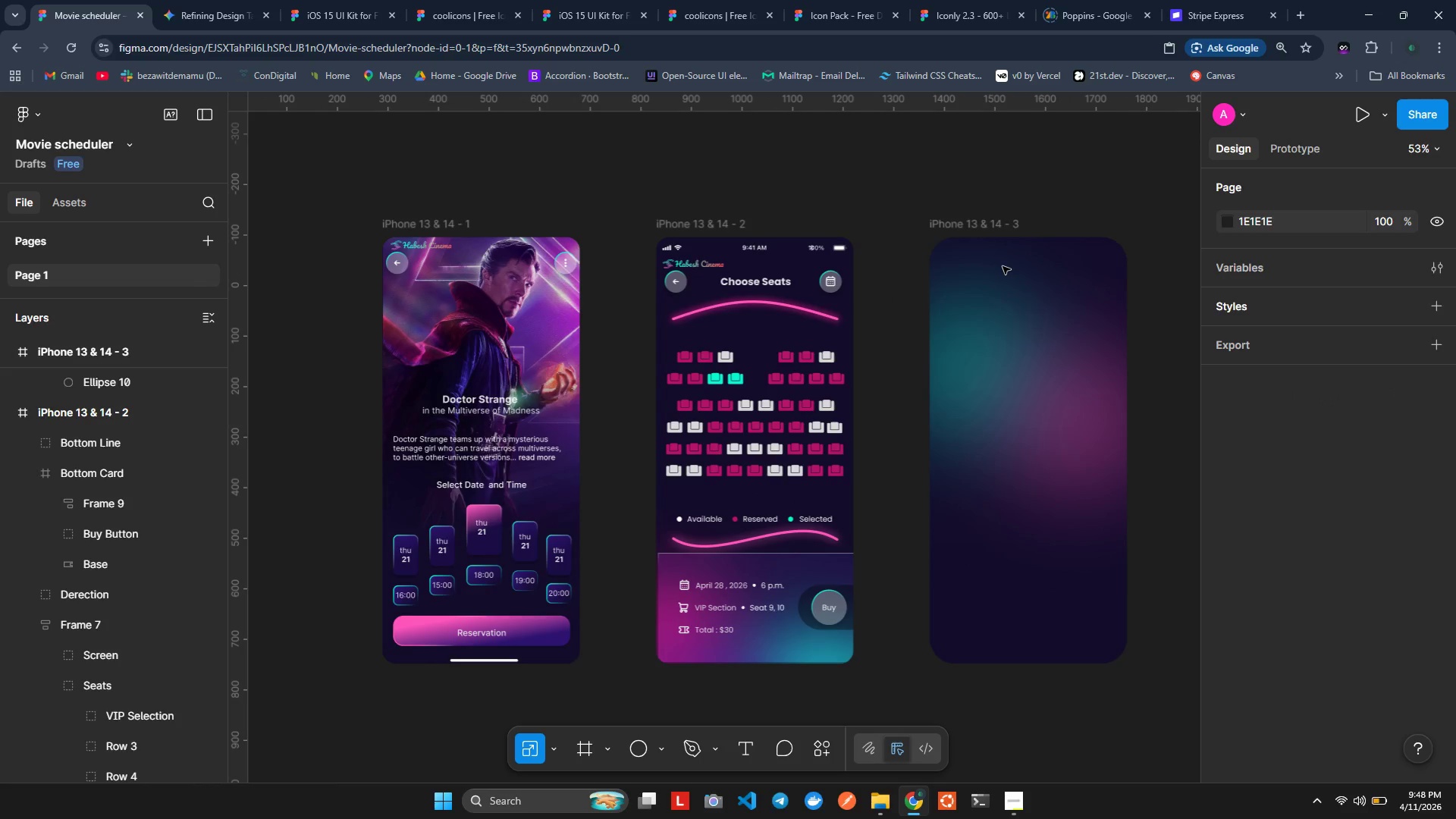 
key(Control+V)
 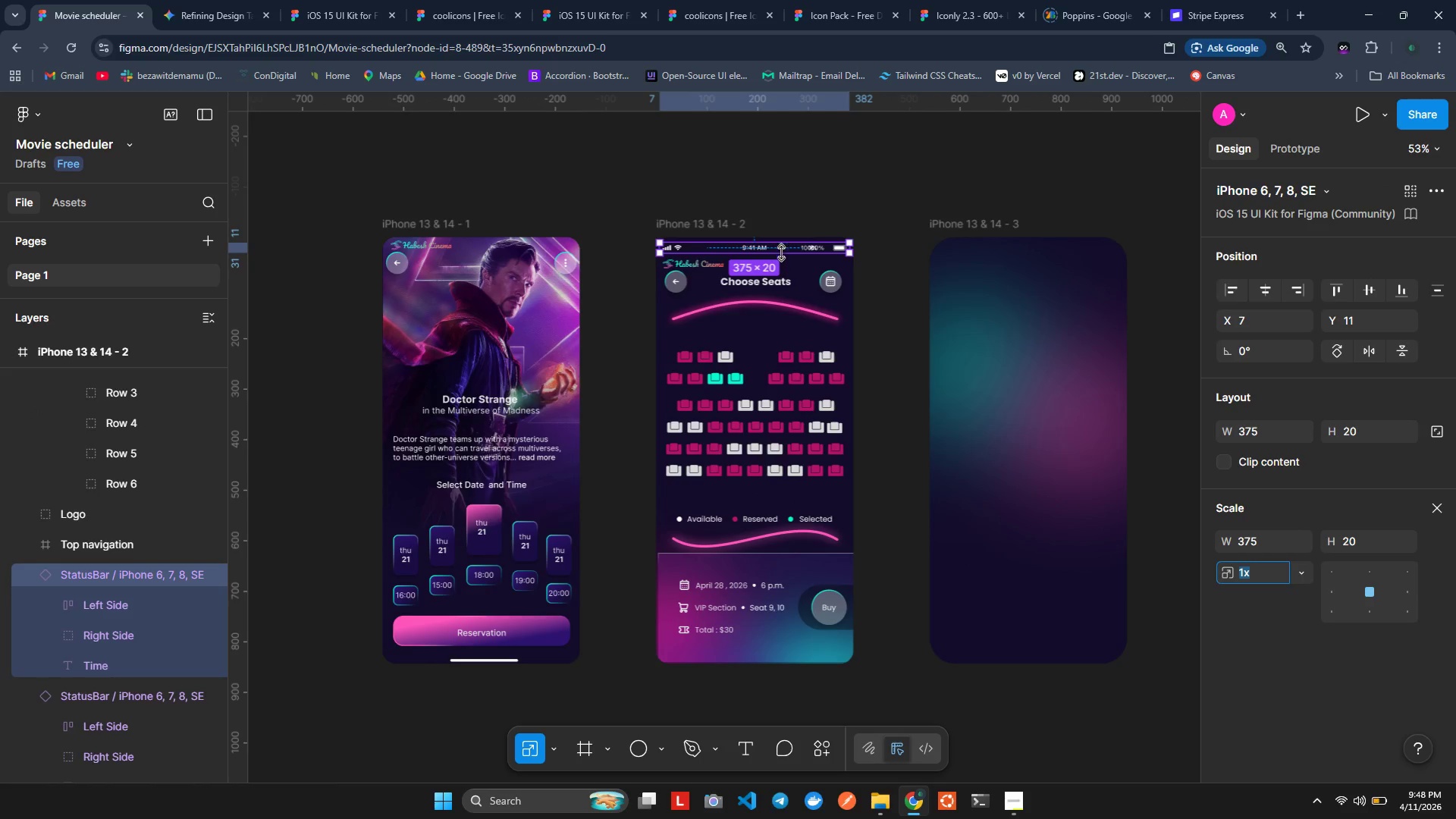 
left_click_drag(start_coordinate=[781, 251], to_coordinate=[1007, 248])
 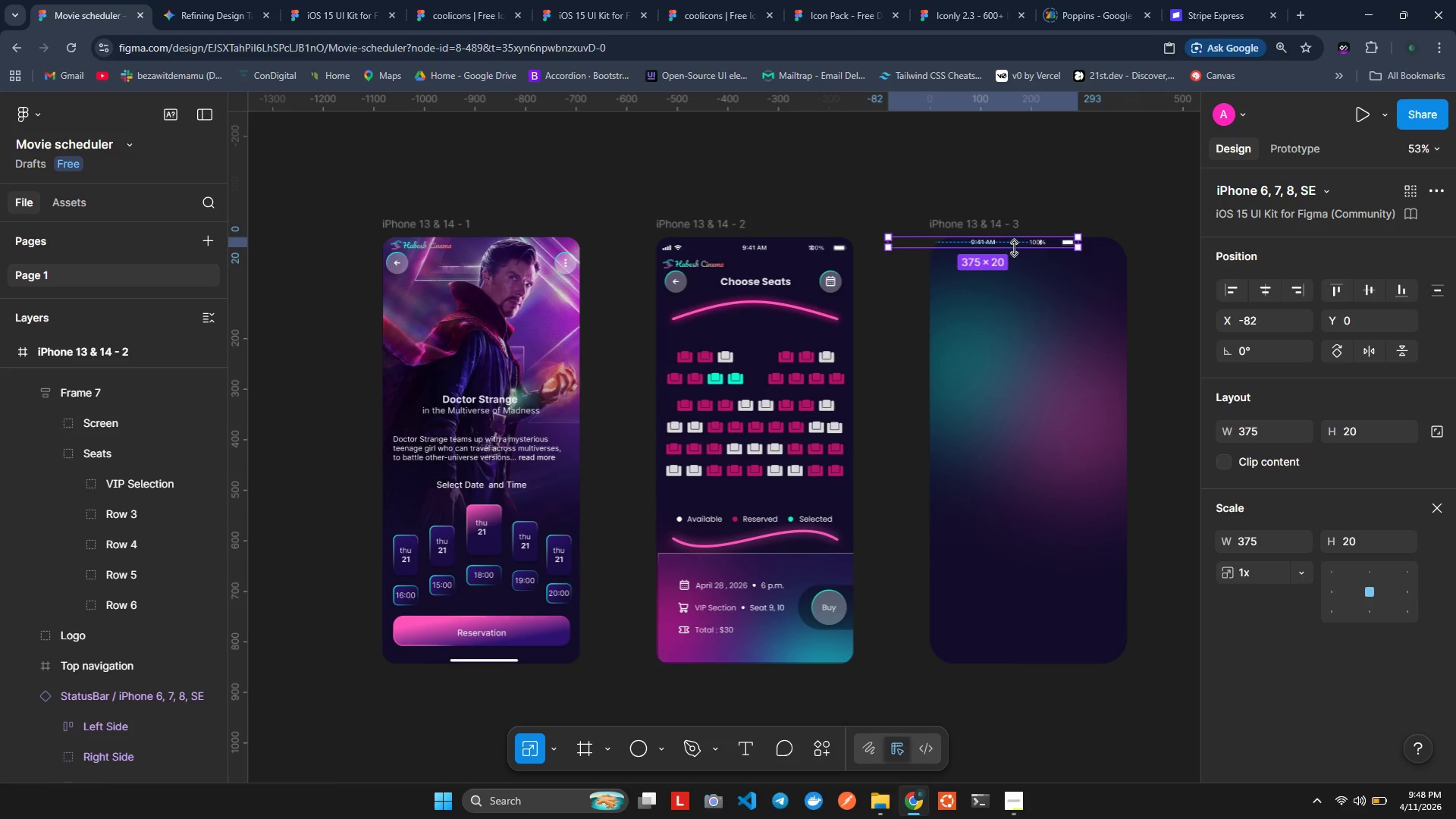 
left_click_drag(start_coordinate=[1001, 240], to_coordinate=[1051, 240])
 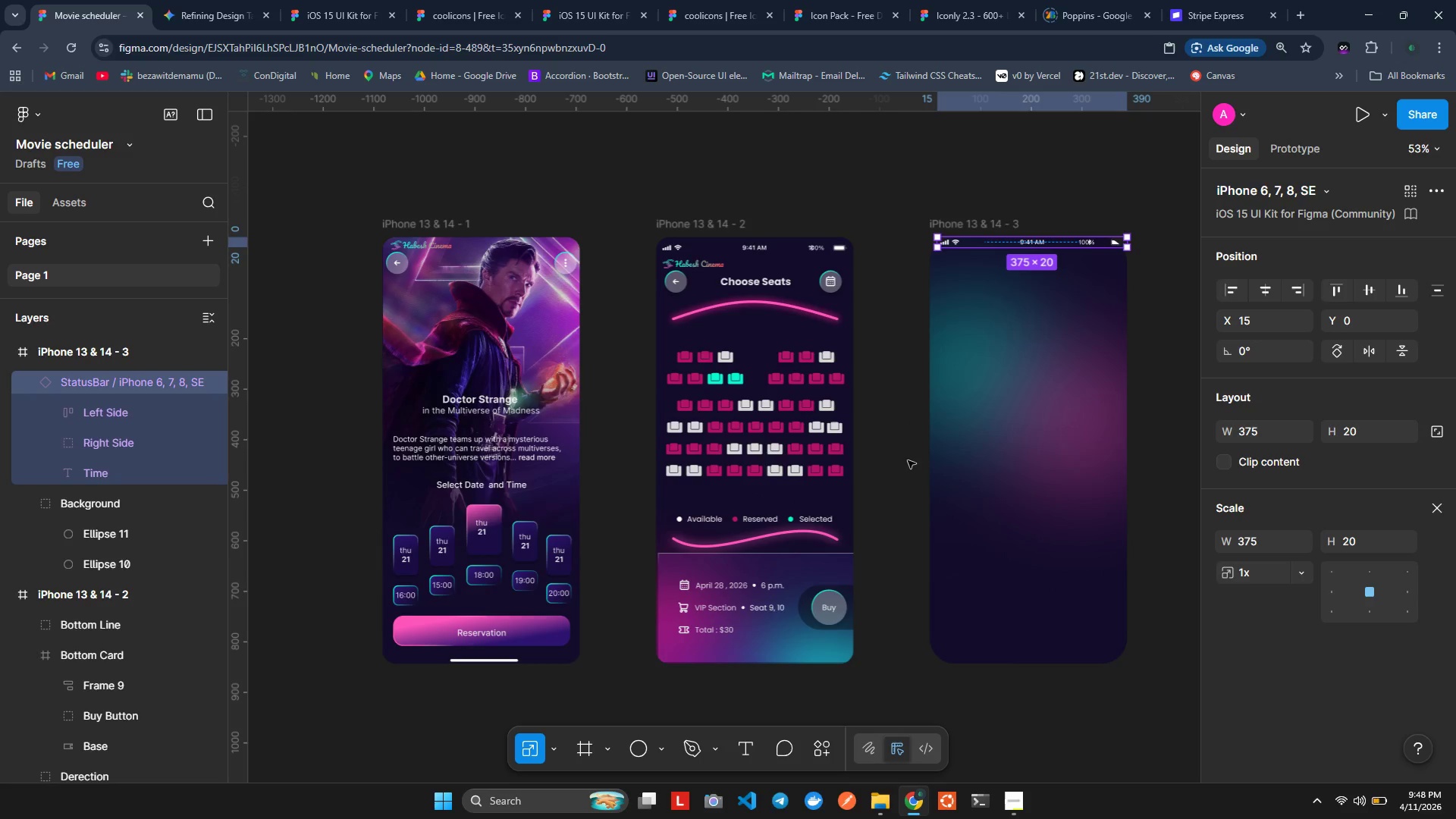 
wait(5.52)
 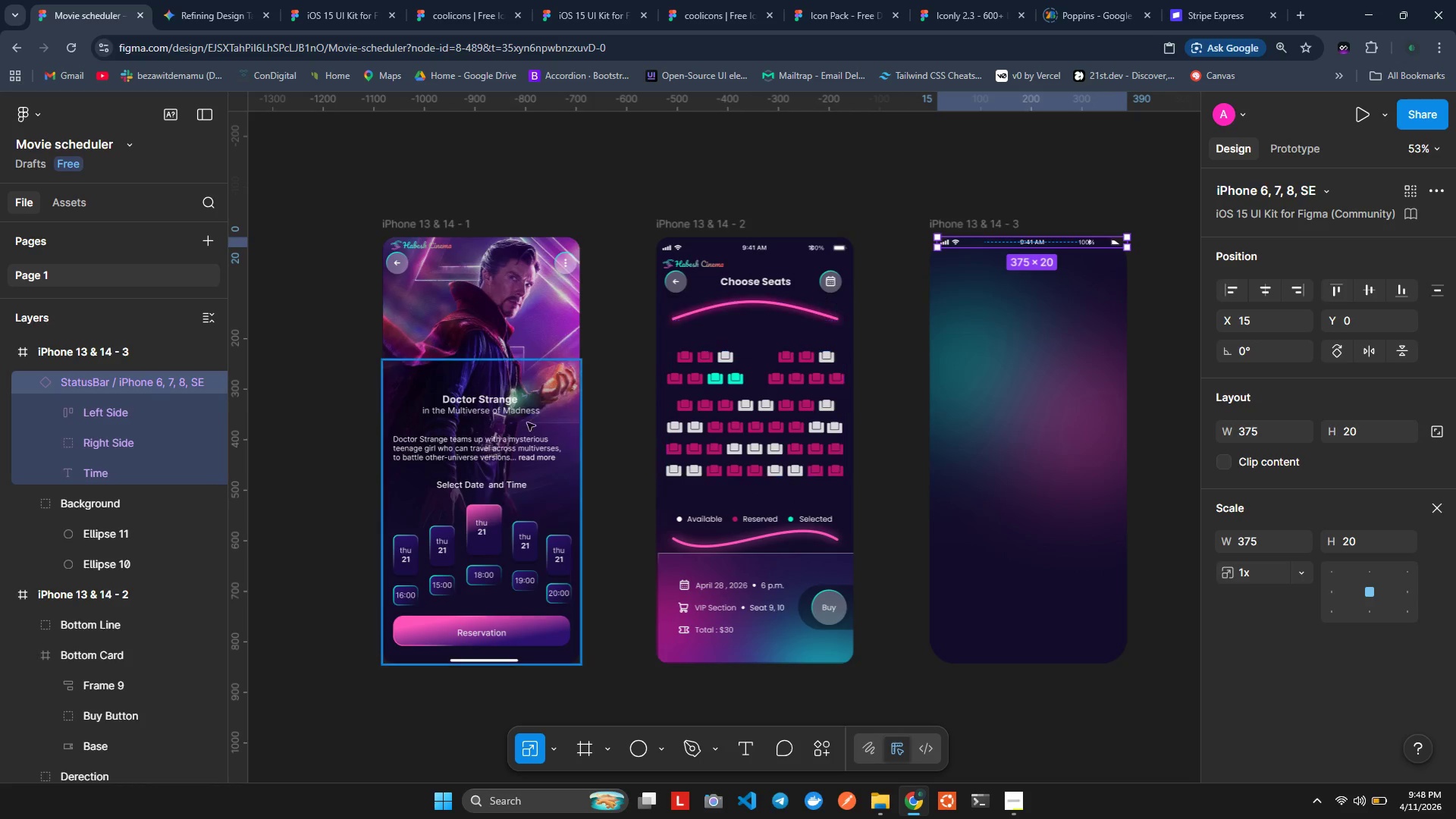 
hold_key(key=ControlLeft, duration=0.81)
scroll: coordinate [1005, 259], scroll_direction: up, amount: 6.0
 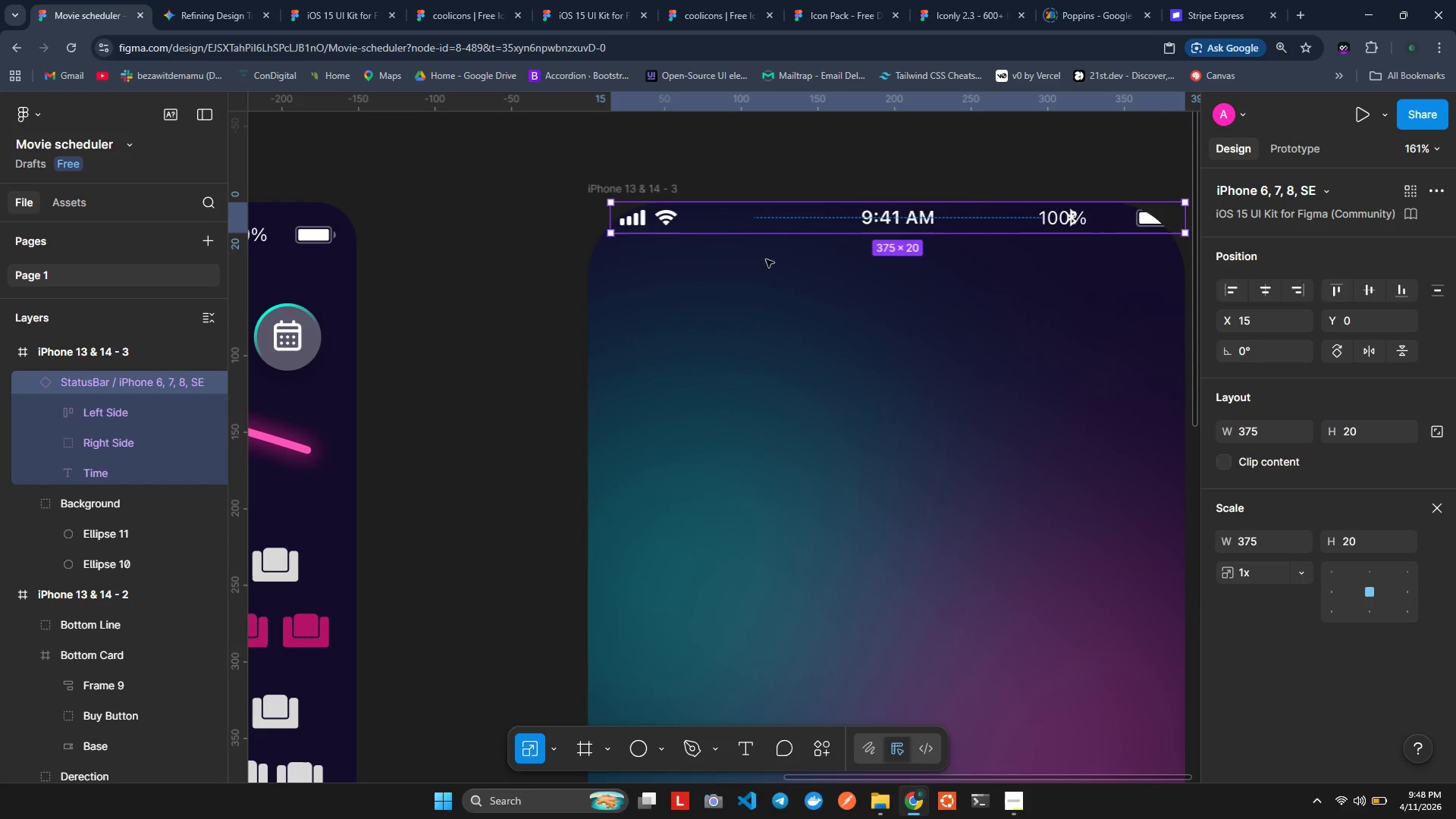 
scroll: coordinate [690, 342], scroll_direction: none, amount: 0.0
 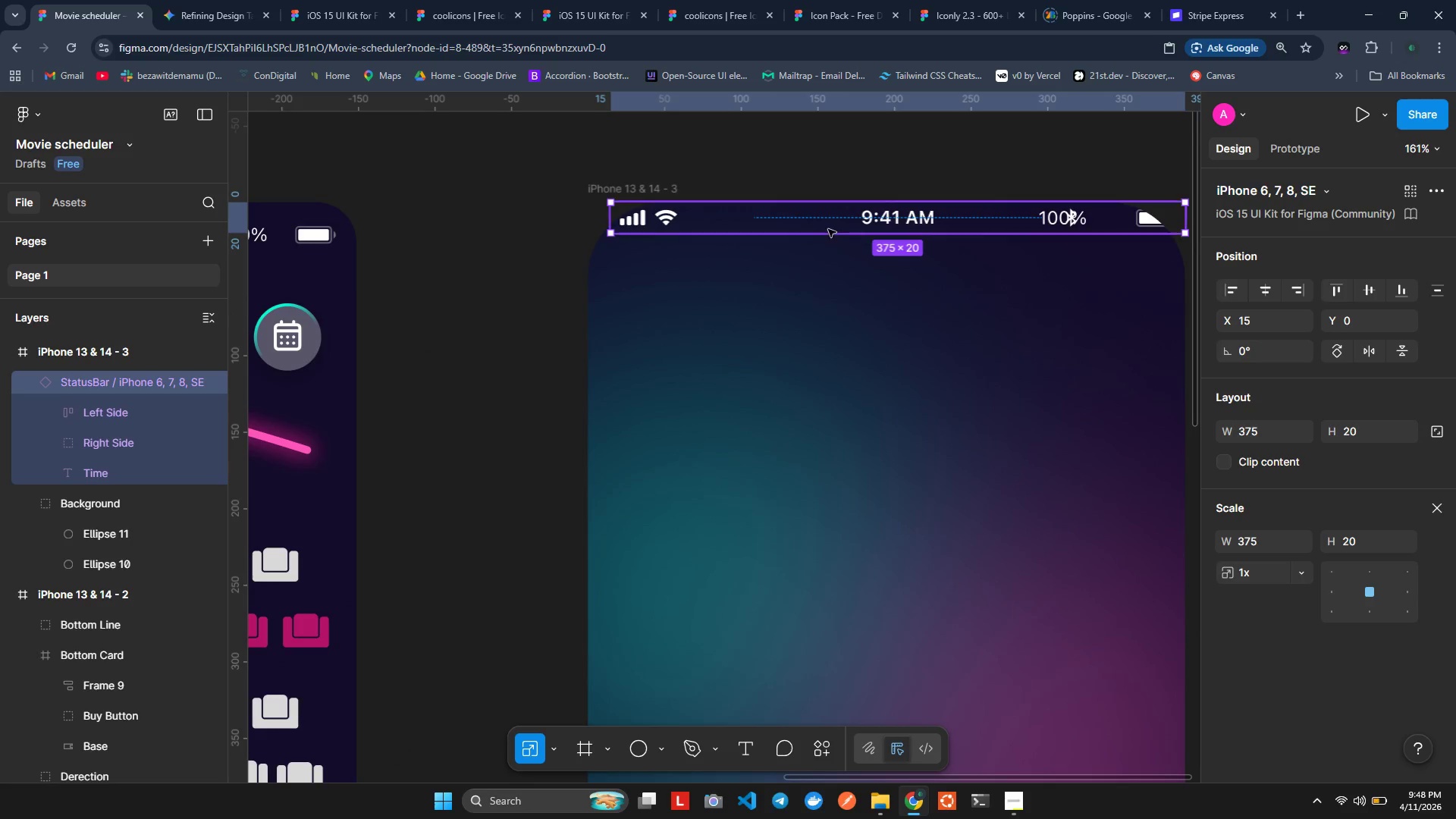 
left_click_drag(start_coordinate=[830, 228], to_coordinate=[829, 246])
 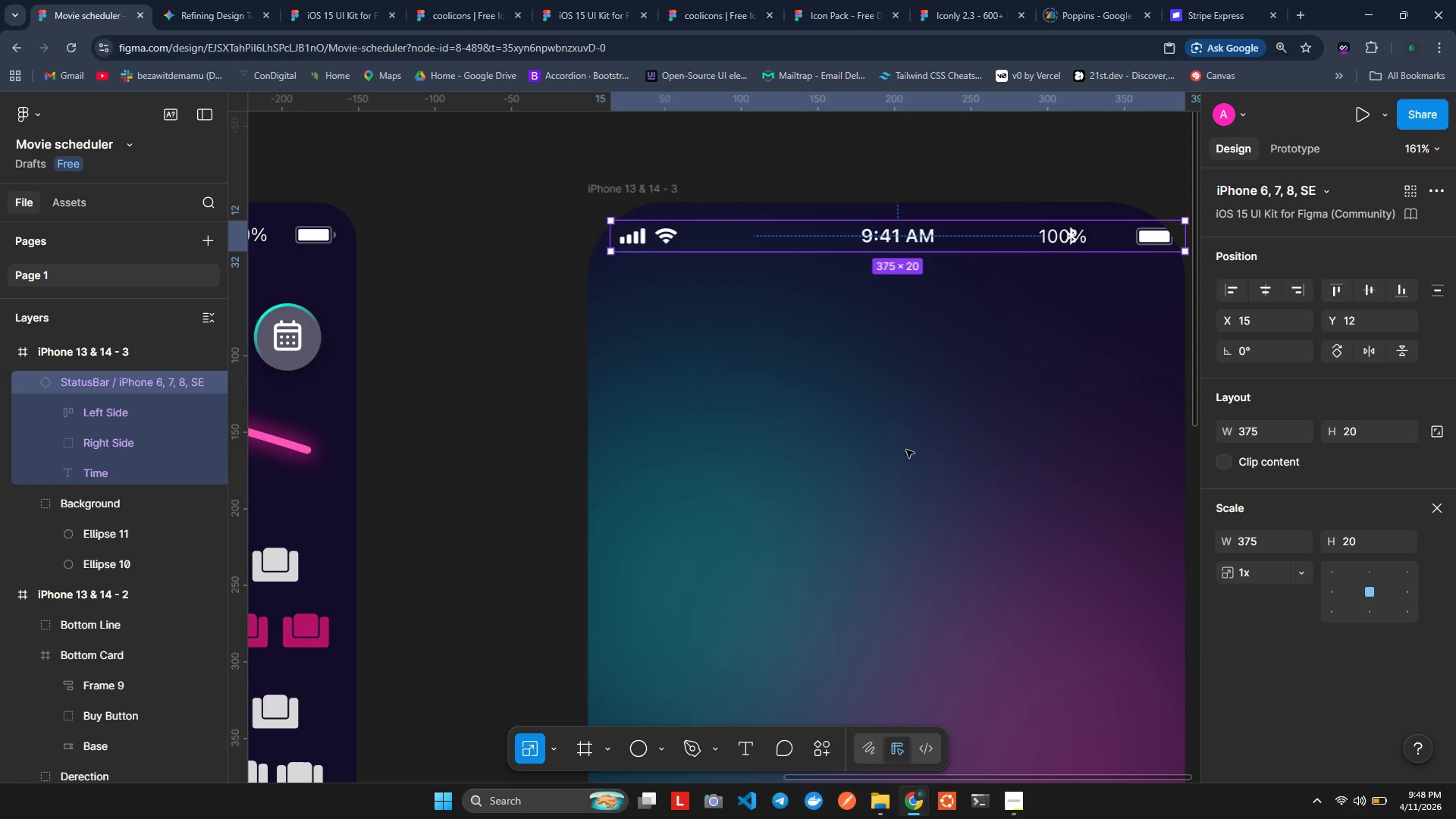 
hold_key(key=ShiftLeft, duration=0.55)
scroll: coordinate [907, 449], scroll_direction: down, amount: 1.0
 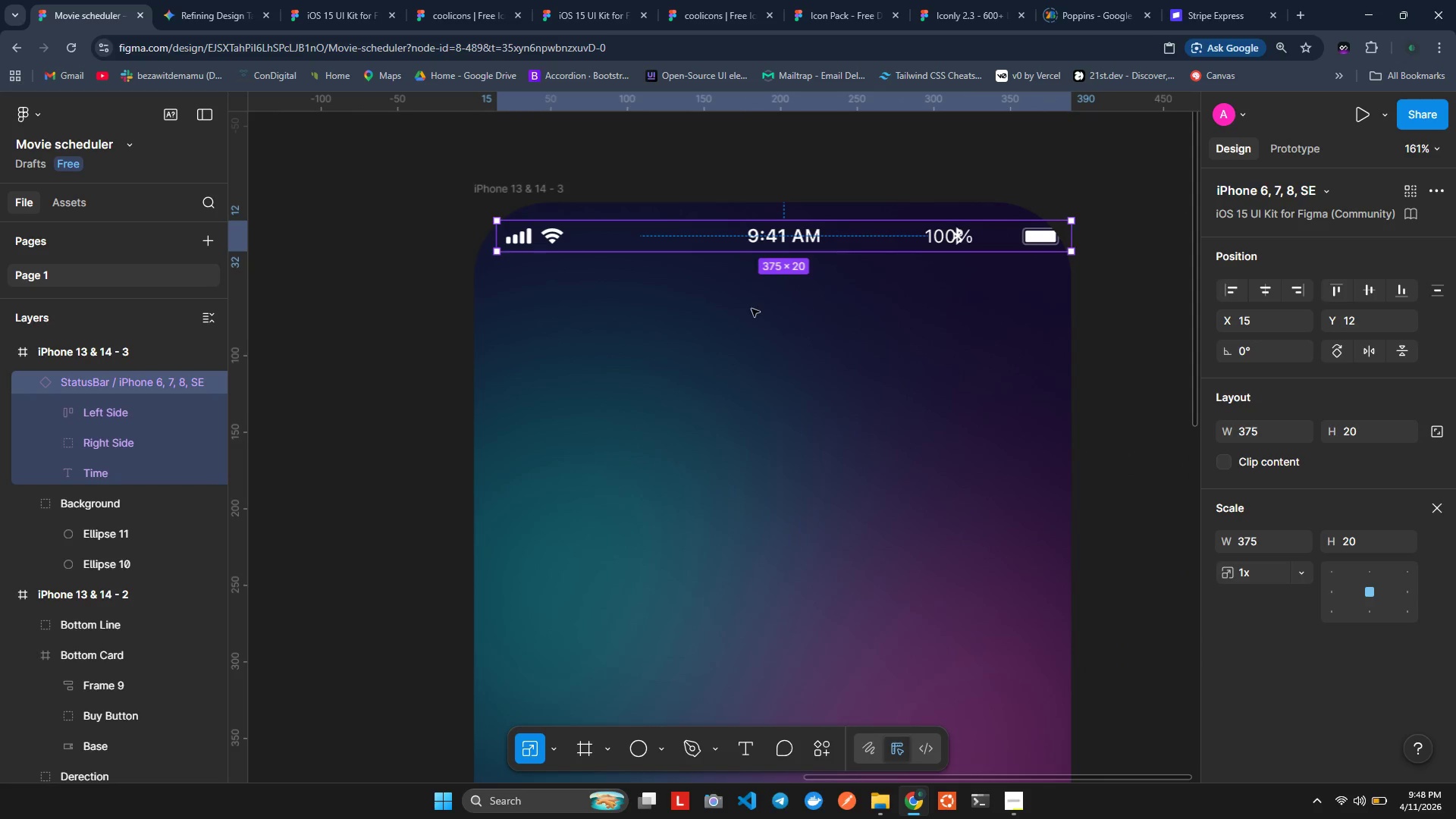 
scroll: coordinate [752, 309], scroll_direction: up, amount: 1.0
 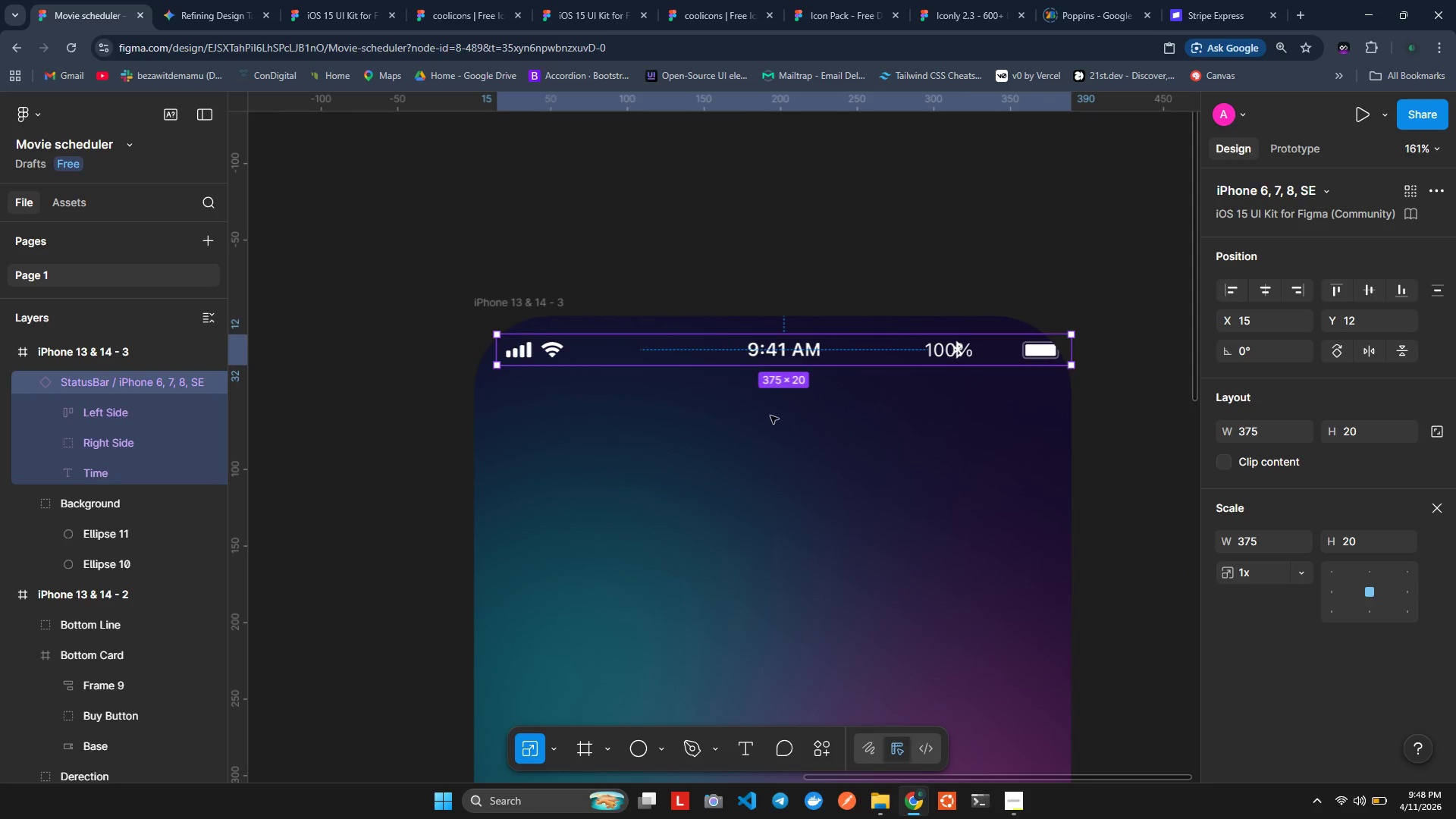 
hold_key(key=ShiftLeft, duration=0.77)
scroll: coordinate [777, 441], scroll_direction: up, amount: 1.0
 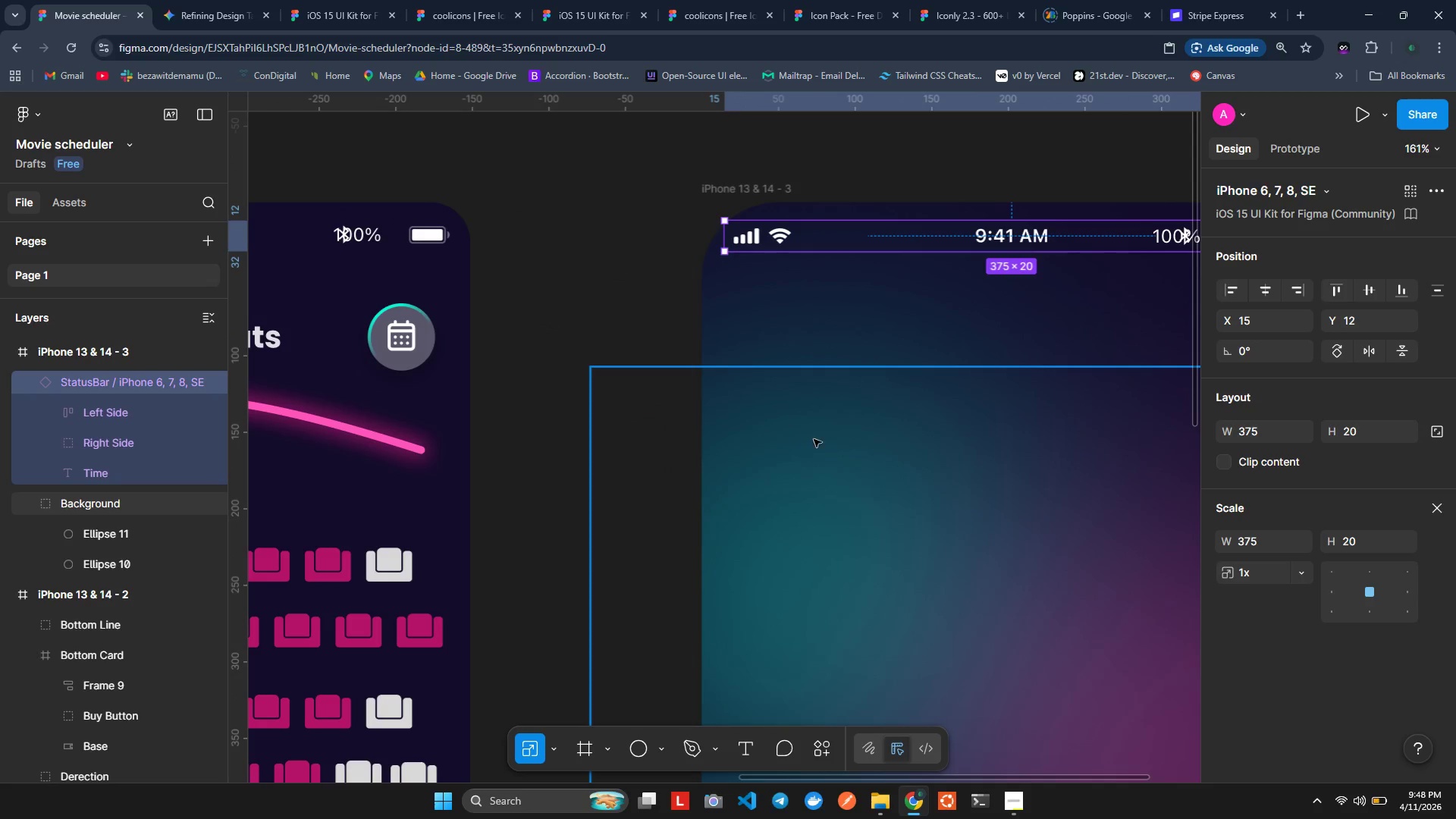 
hold_key(key=ControlLeft, duration=1.31)
scroll: coordinate [826, 437], scroll_direction: down, amount: 2.0
 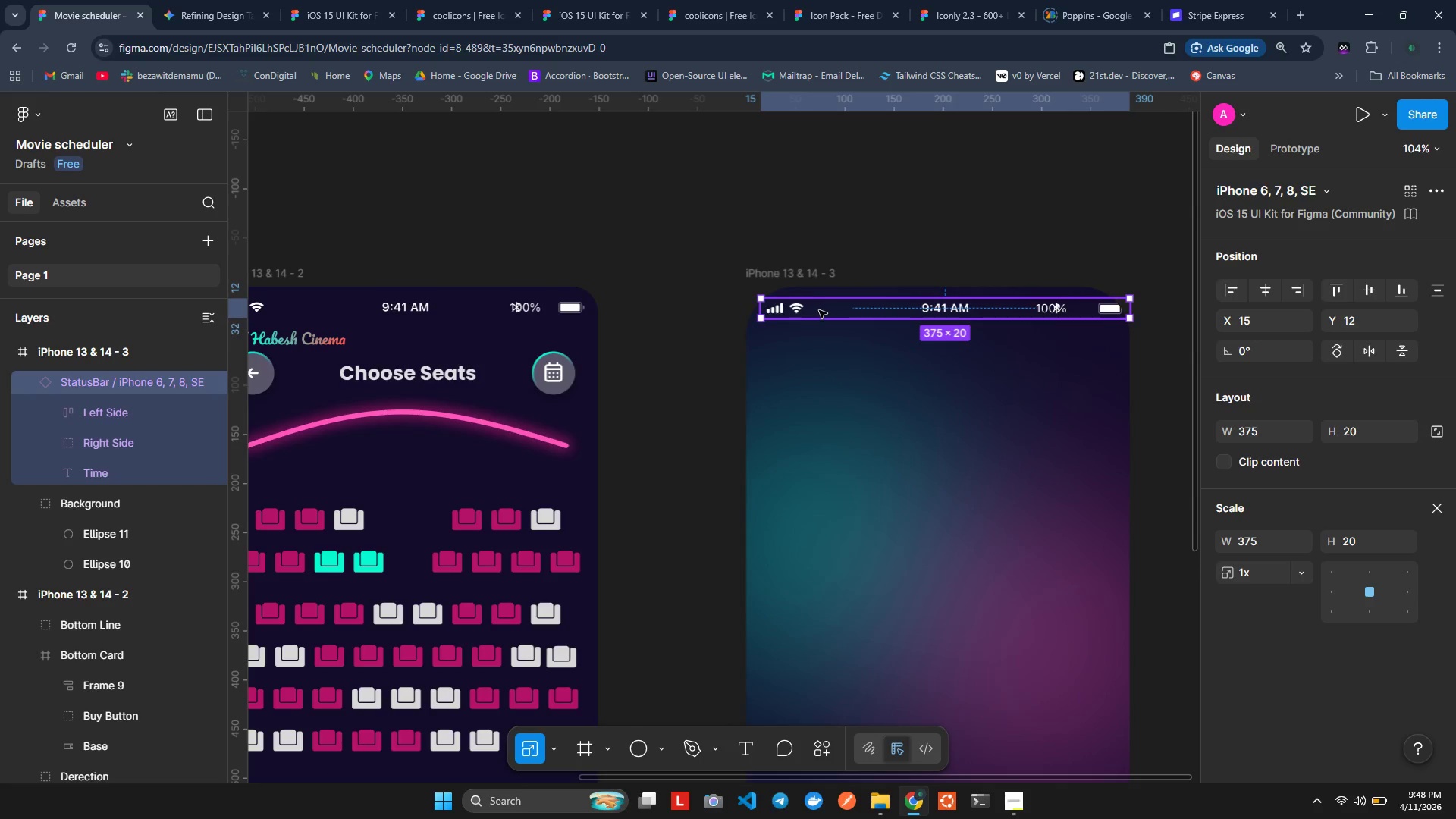 
left_click_drag(start_coordinate=[859, 422], to_coordinate=[859, 410])
 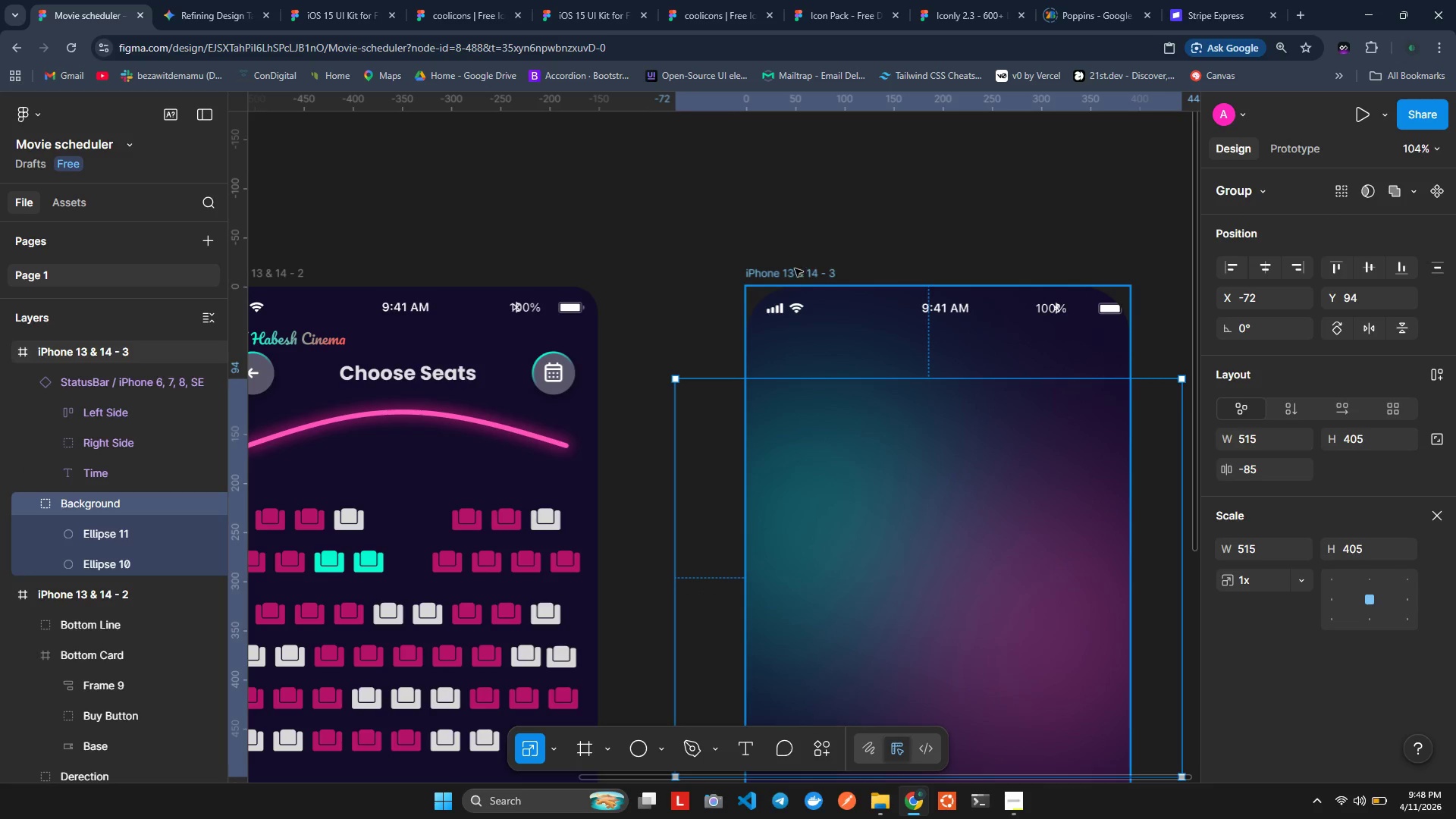 
left_click_drag(start_coordinate=[860, 312], to_coordinate=[853, 318])
 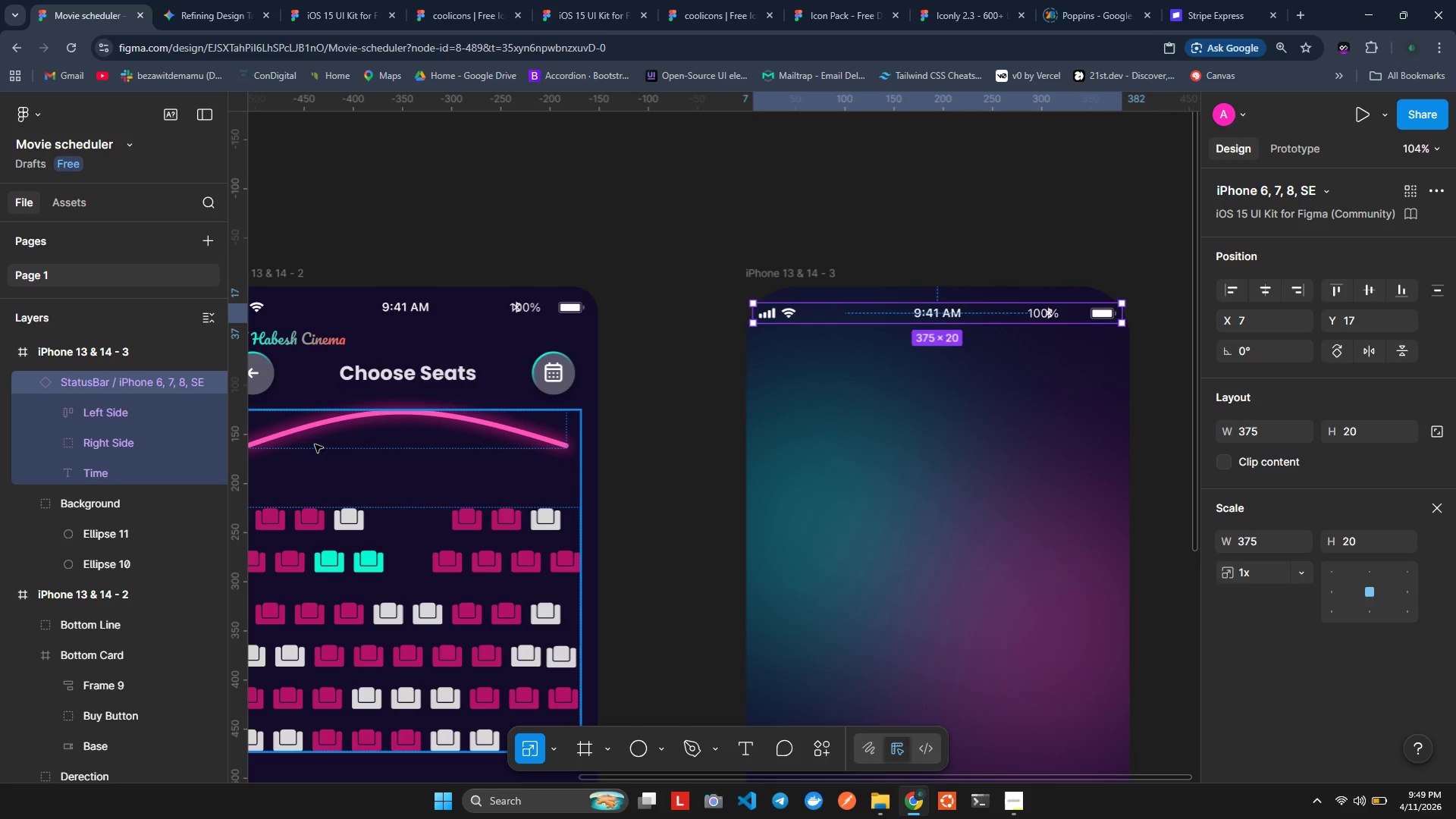 
hold_key(key=ShiftLeft, duration=0.61)
 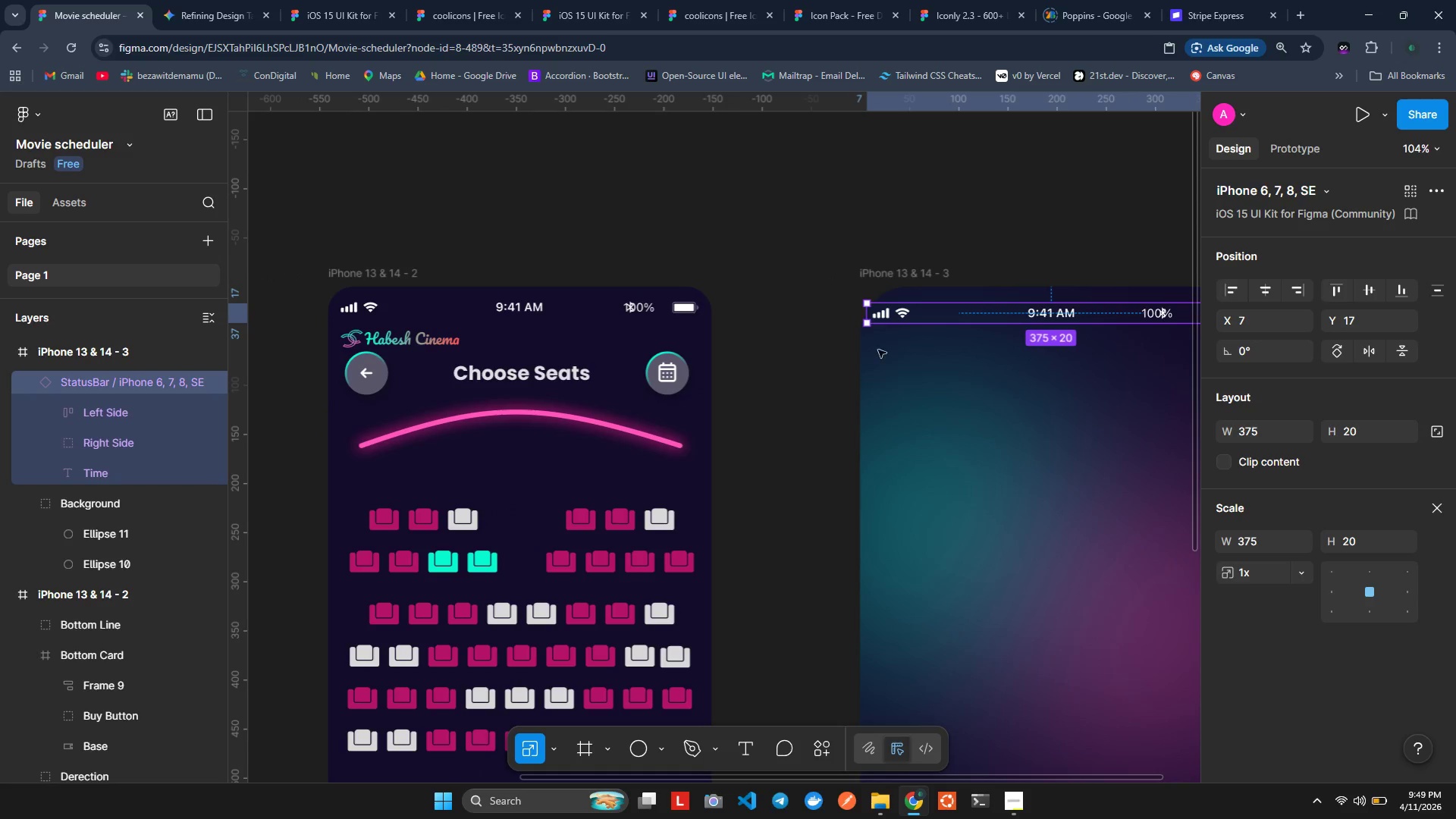 
hold_key(key=ShiftLeft, duration=7.36)
 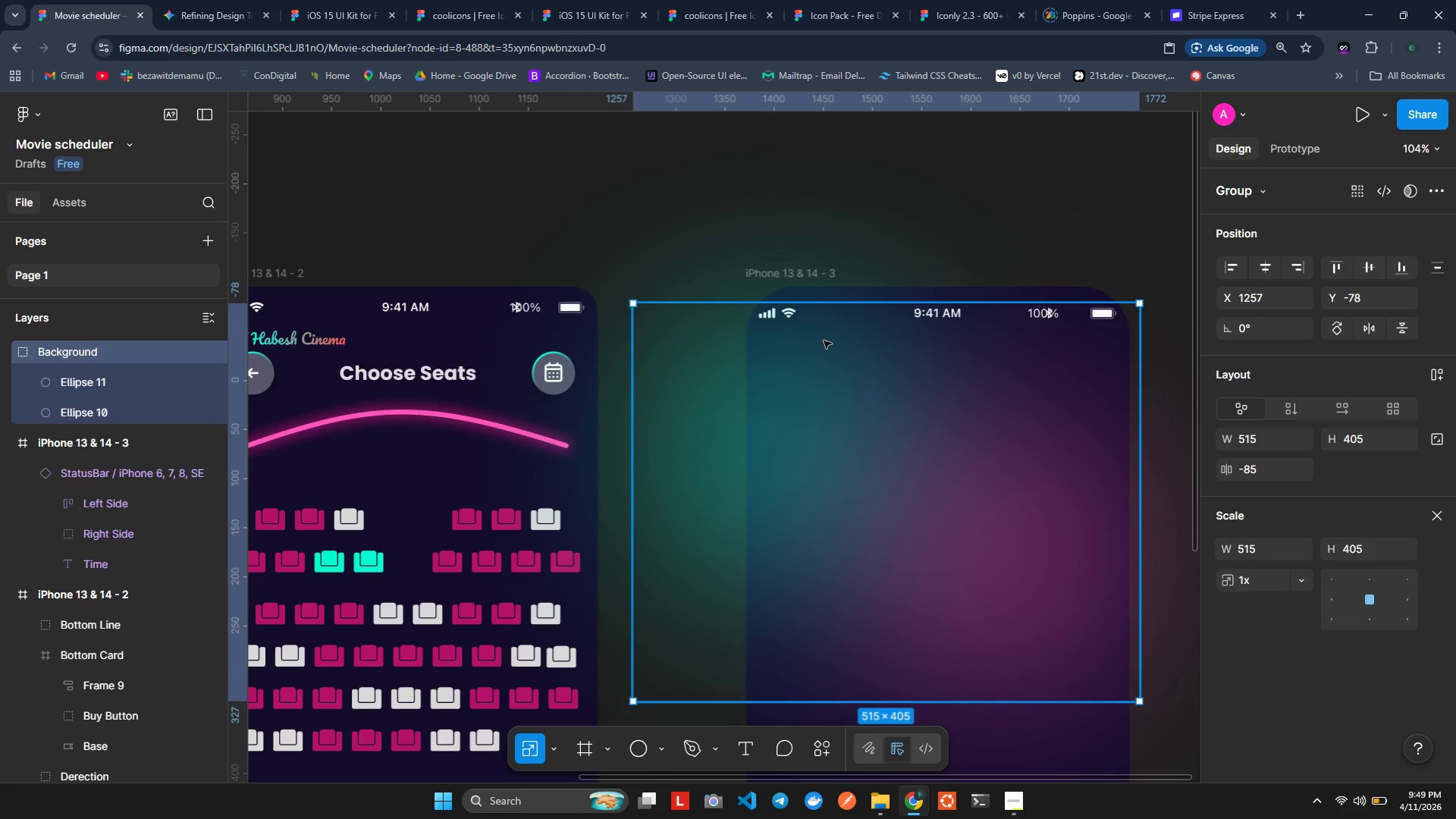 
scroll: coordinate [313, 425], scroll_direction: up, amount: 1.0
 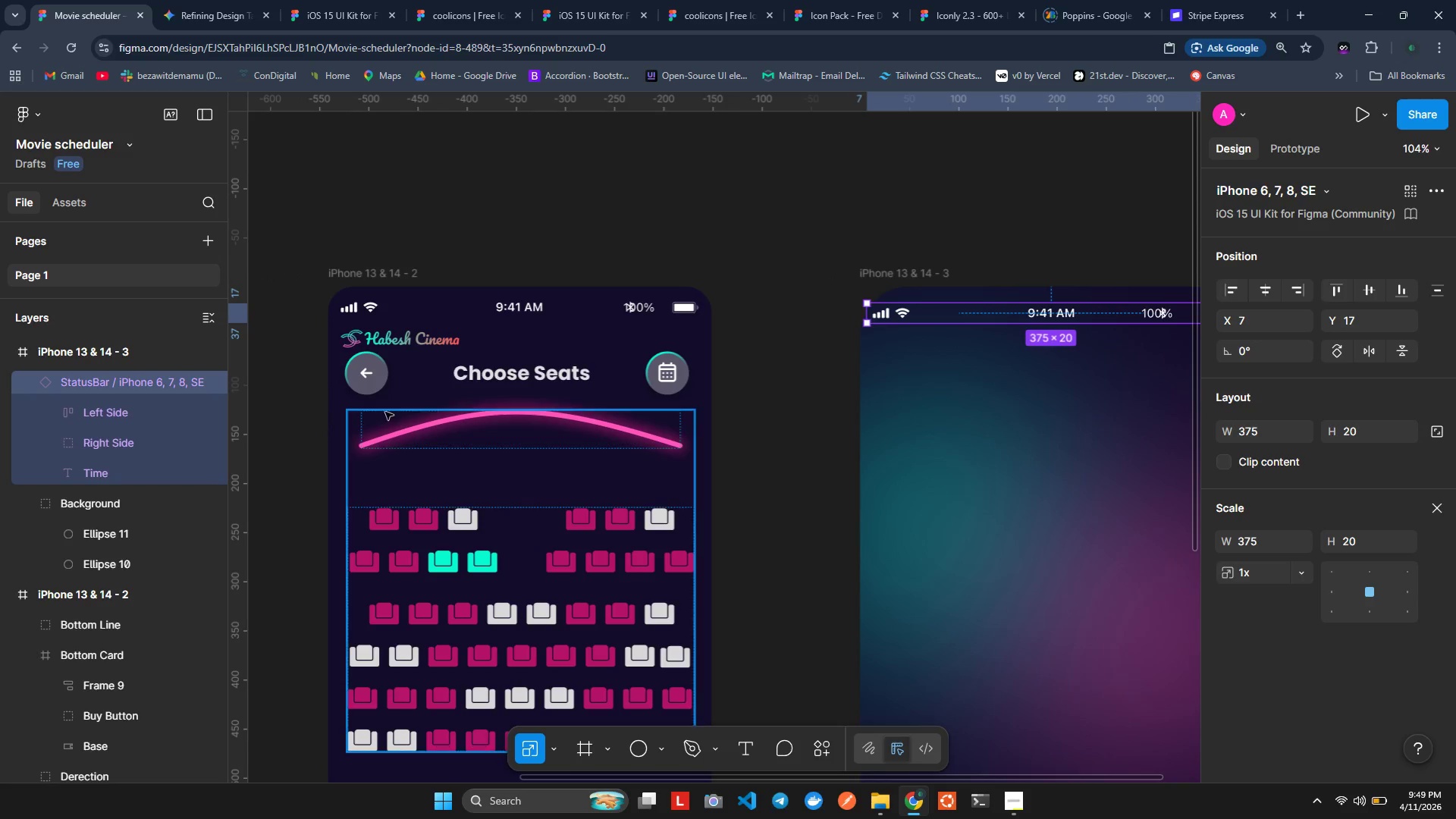 
left_click([774, 378])
 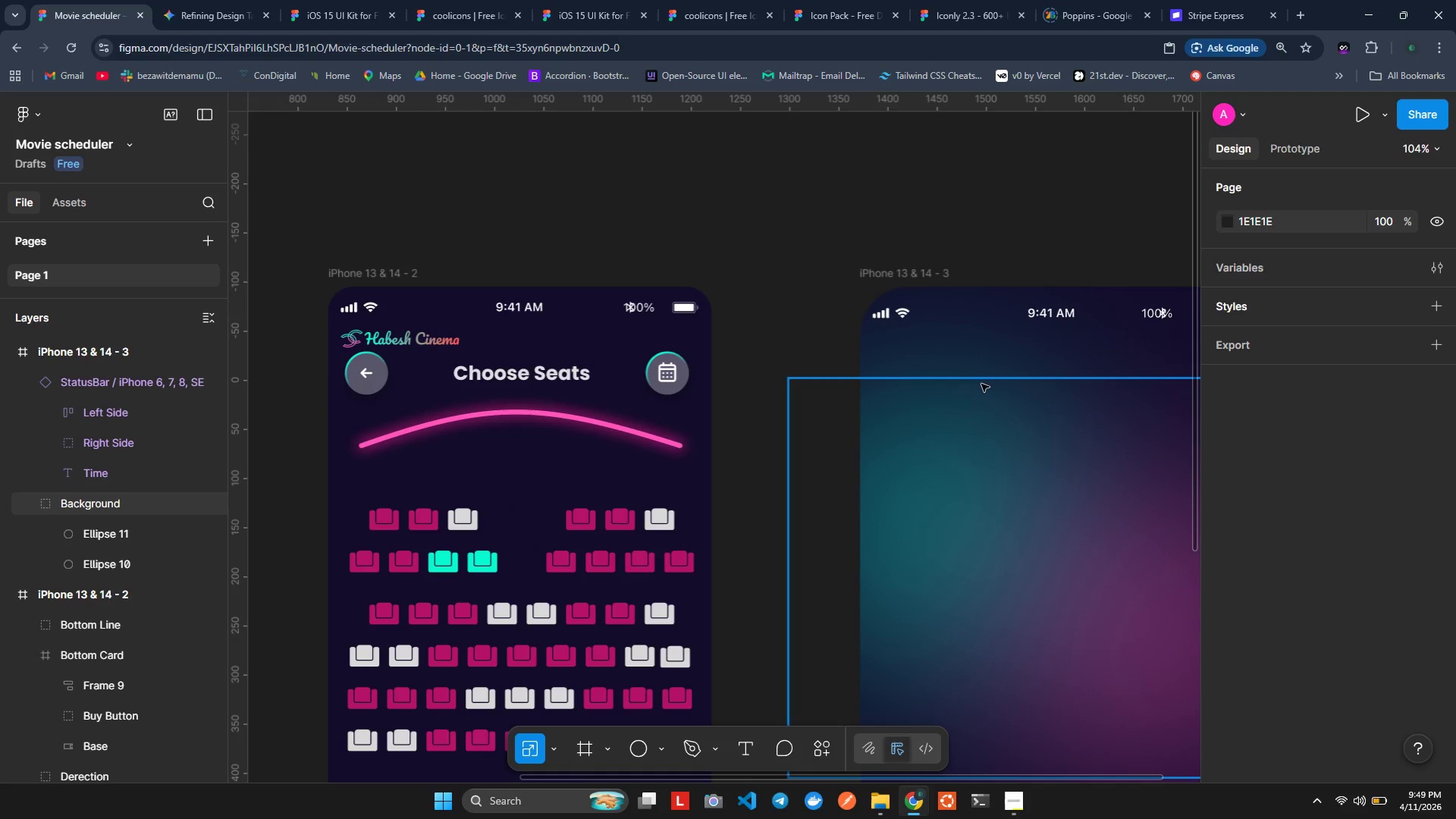 
left_click_drag(start_coordinate=[860, 414], to_coordinate=[817, 339])
 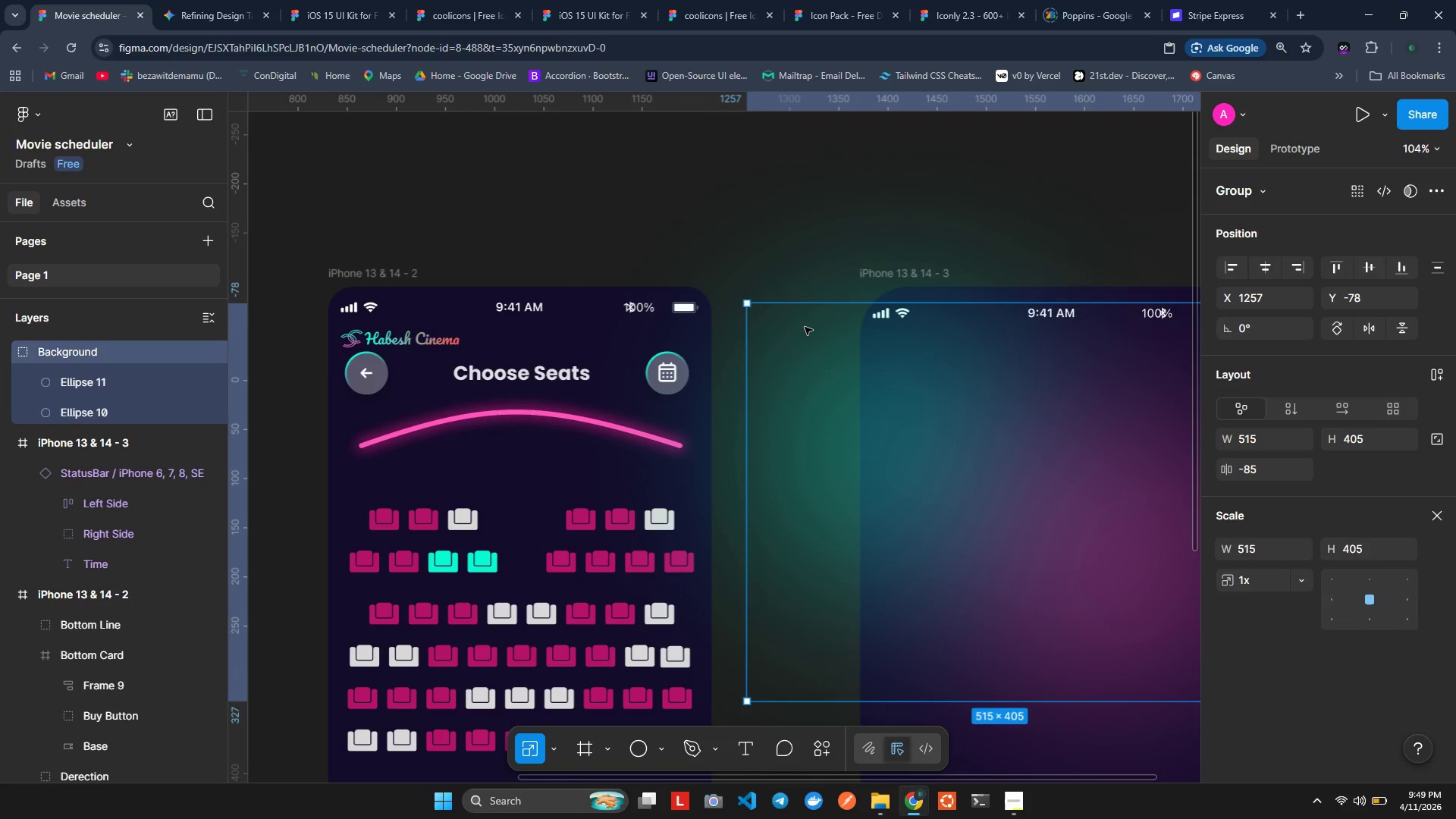 
hold_key(key=ShiftLeft, duration=0.64)
scroll: coordinate [823, 340], scroll_direction: down, amount: 1.0
 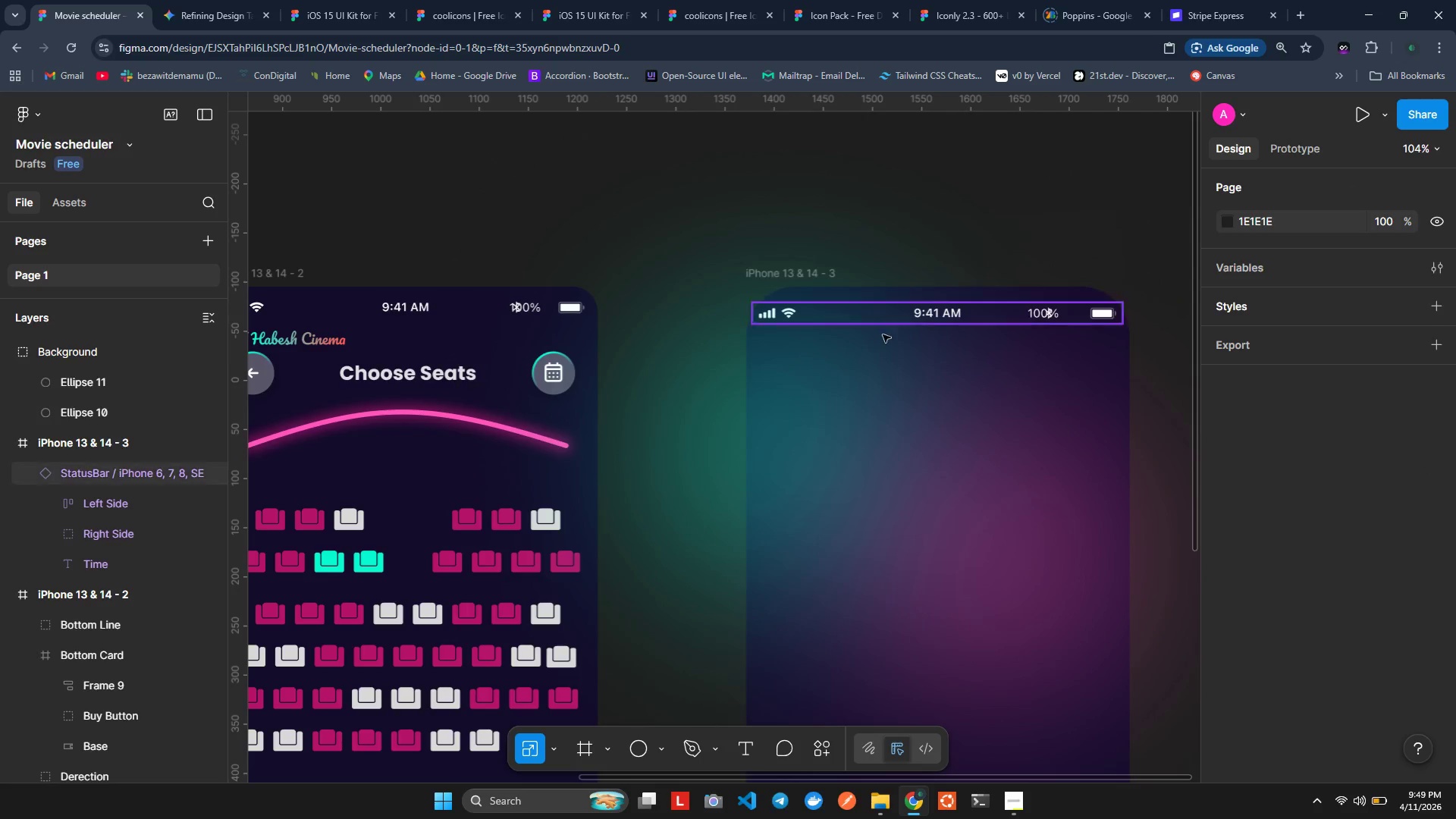 
hold_key(key=ShiftLeft, duration=0.95)
scroll: coordinate [927, 455], scroll_direction: down, amount: 2.0
 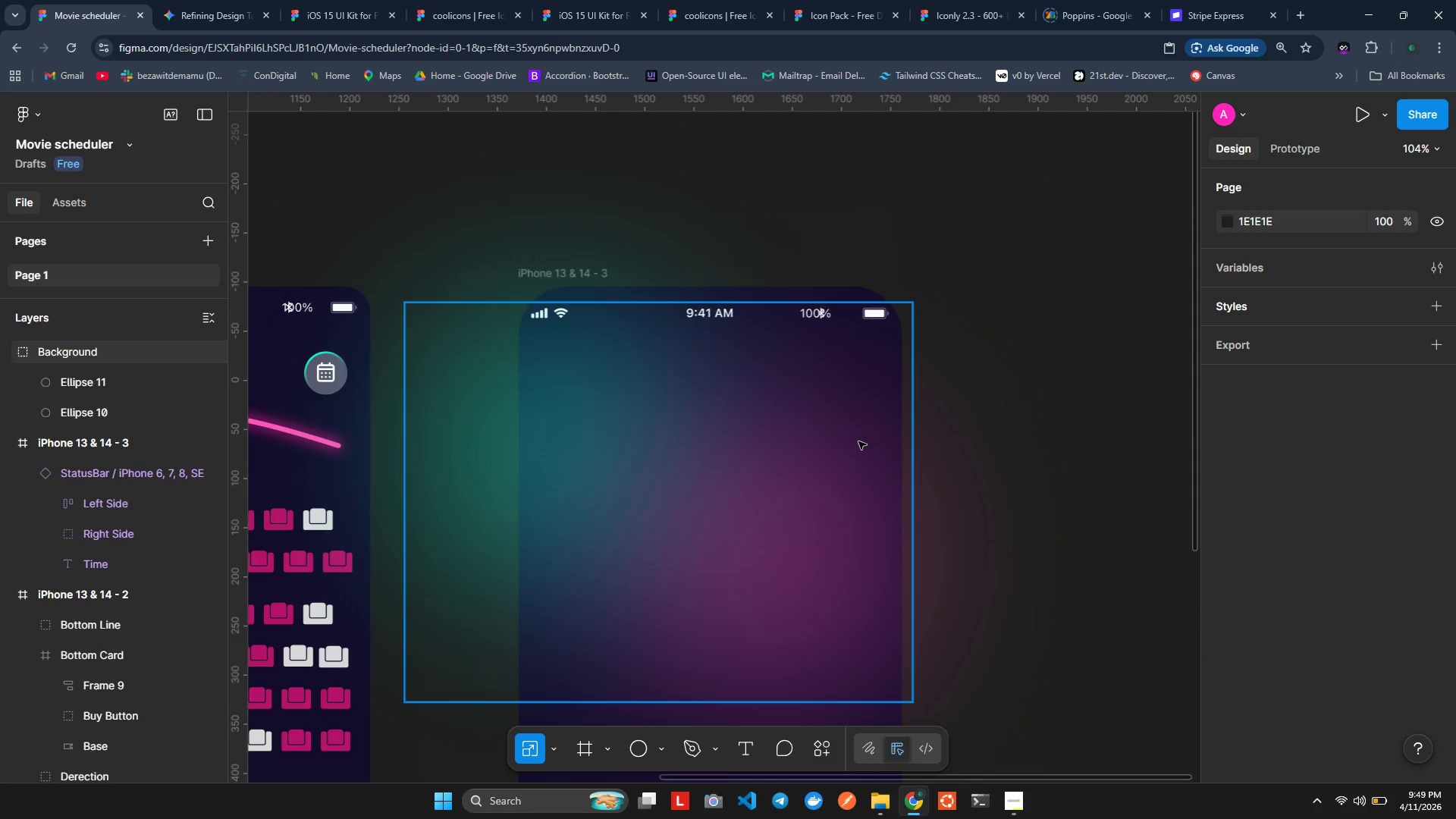 
scroll: coordinate [858, 441], scroll_direction: up, amount: 1.0
 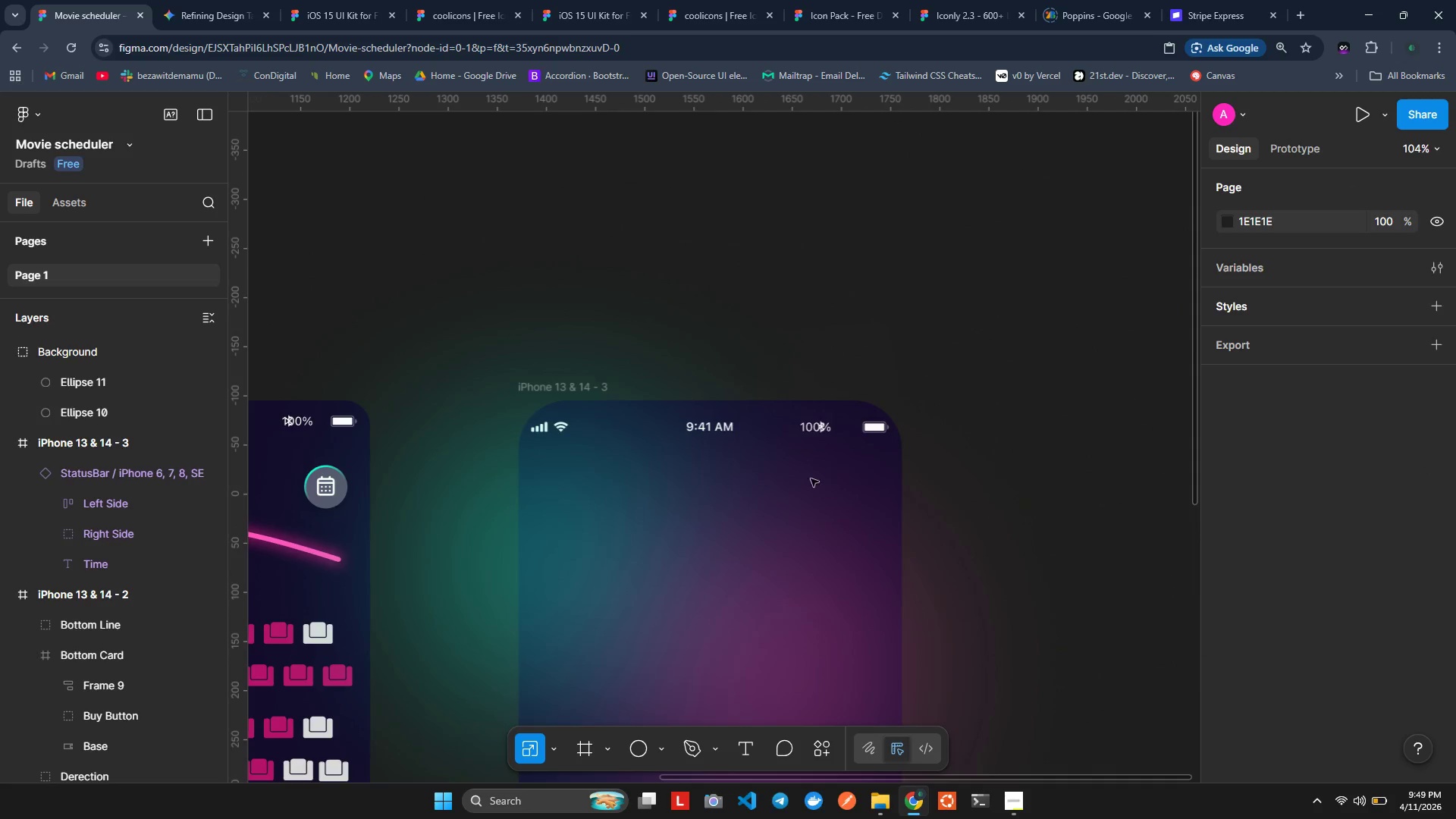 
scroll: coordinate [809, 480], scroll_direction: down, amount: 1.0
 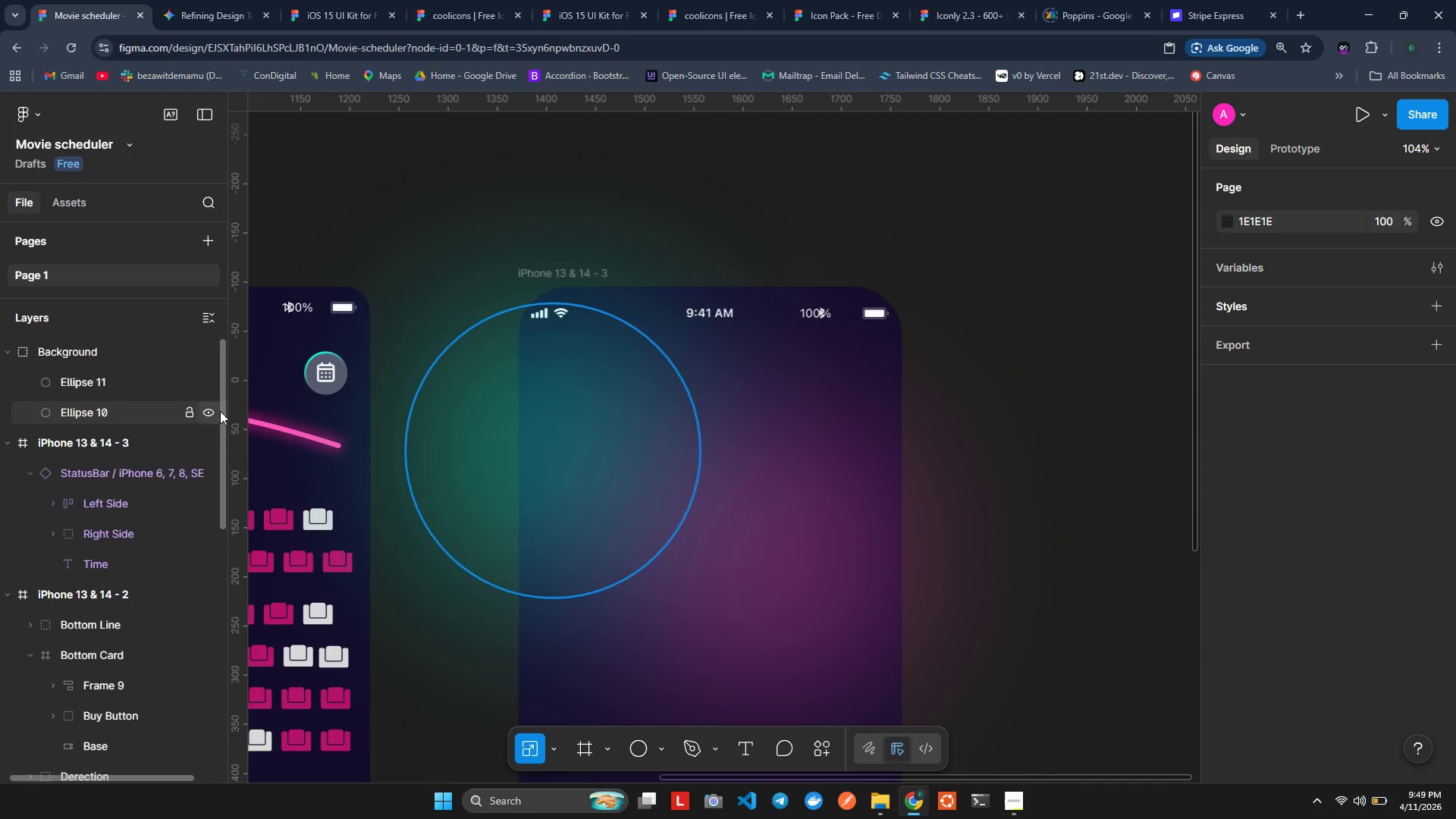 
left_click([64, 359])
 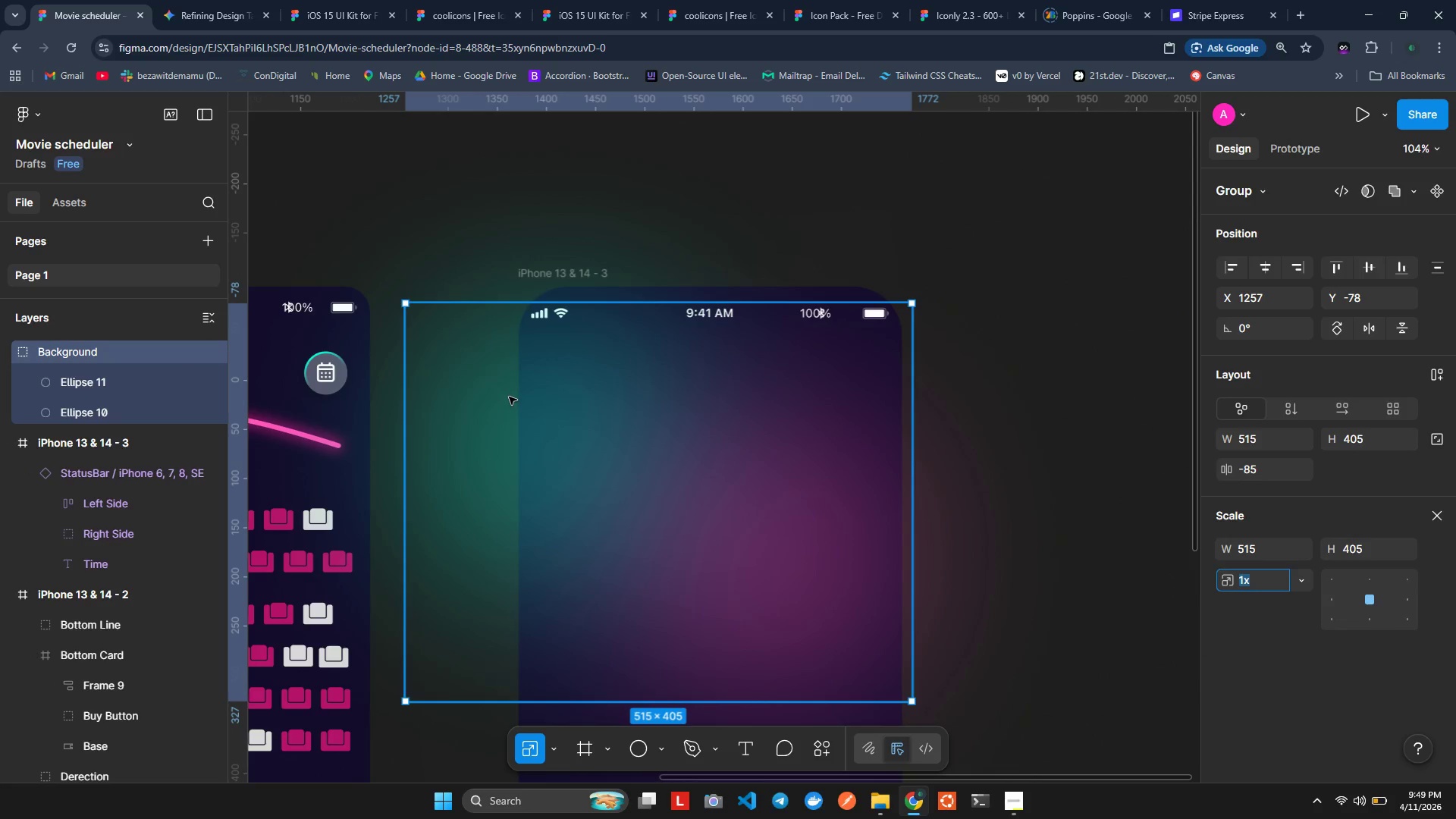 
left_click([475, 403])
 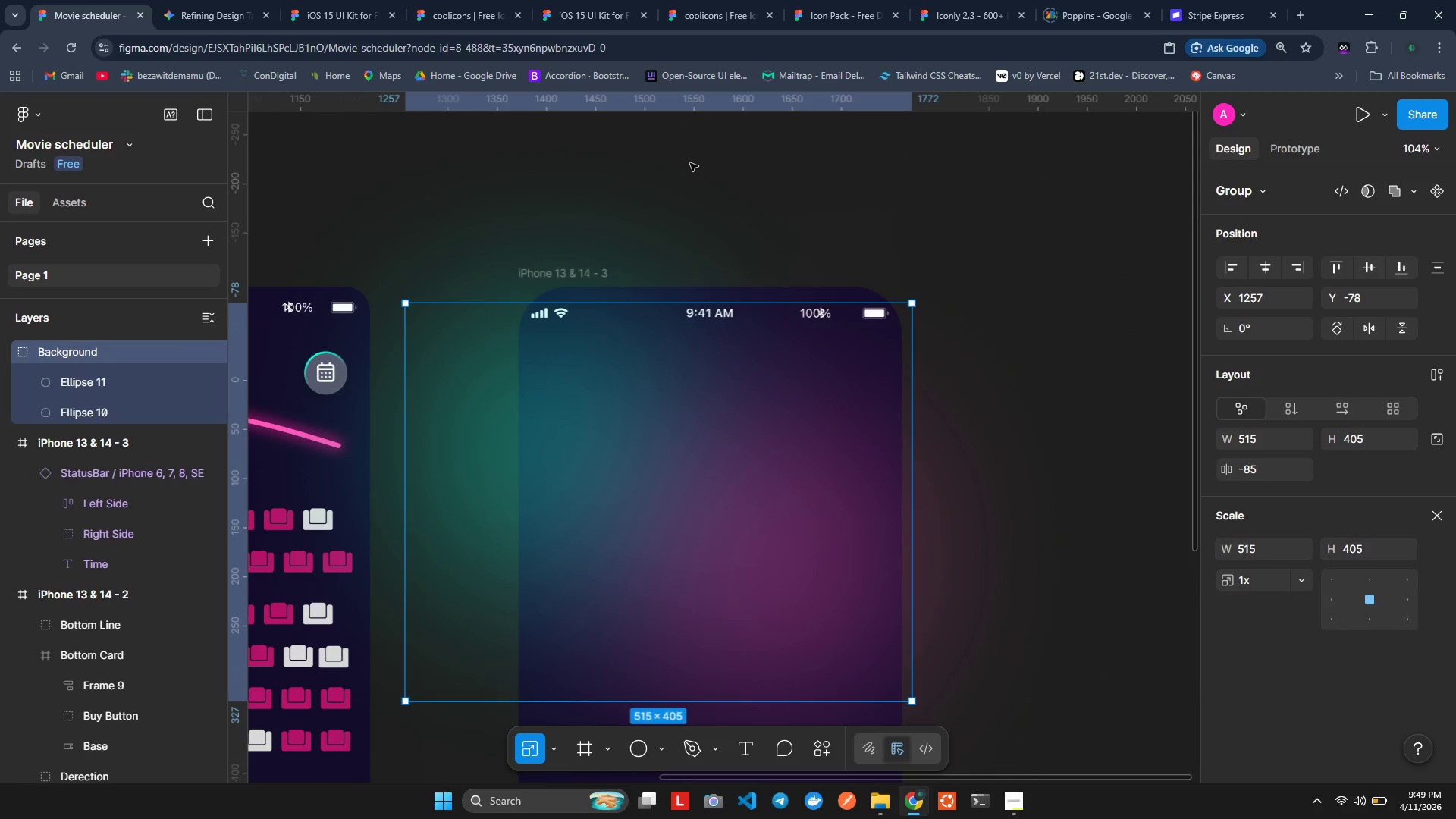 
double_click([690, 162])
 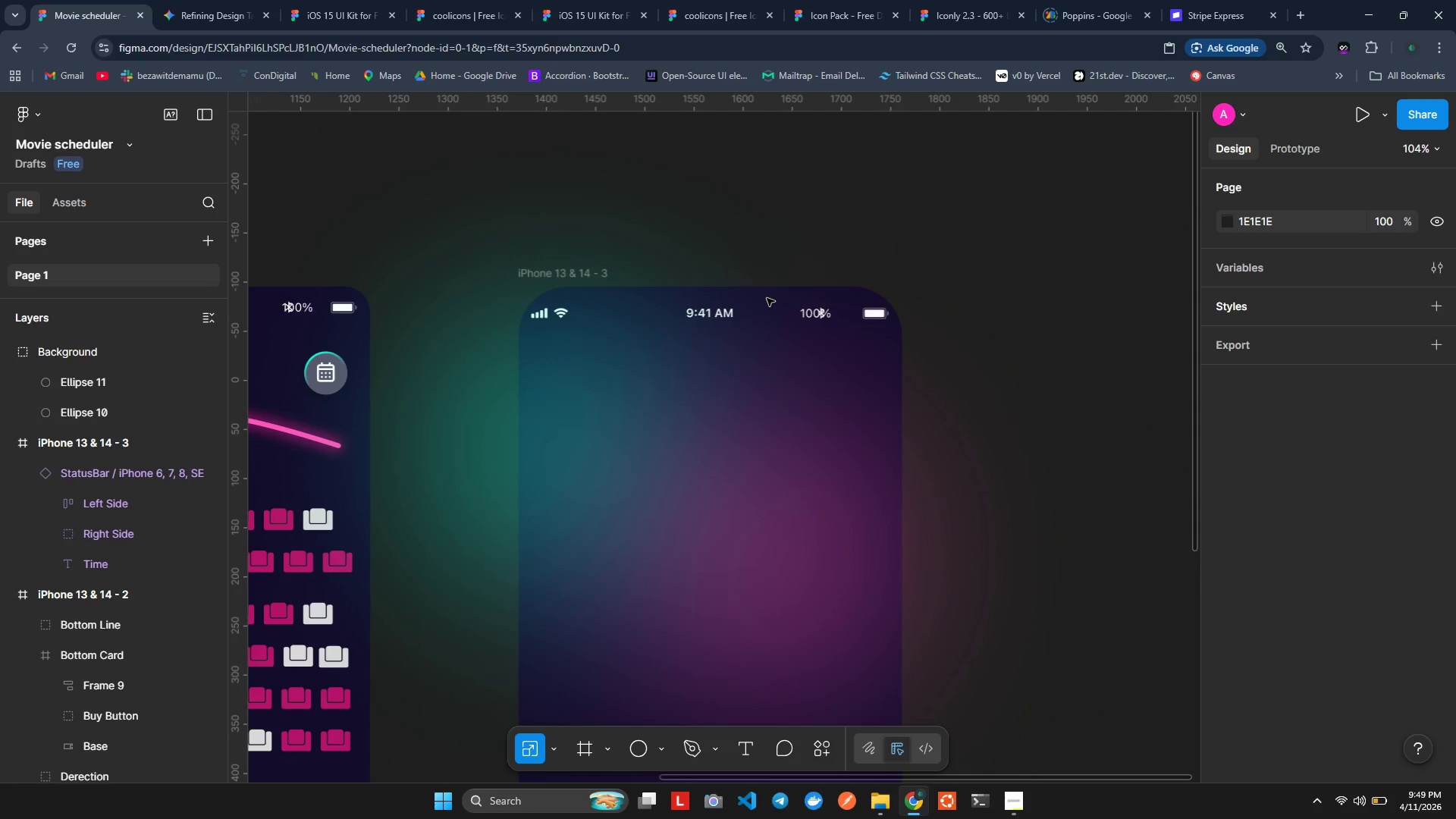 
hold_key(key=ShiftLeft, duration=0.44)
scroll: coordinate [767, 299], scroll_direction: down, amount: 1.0
 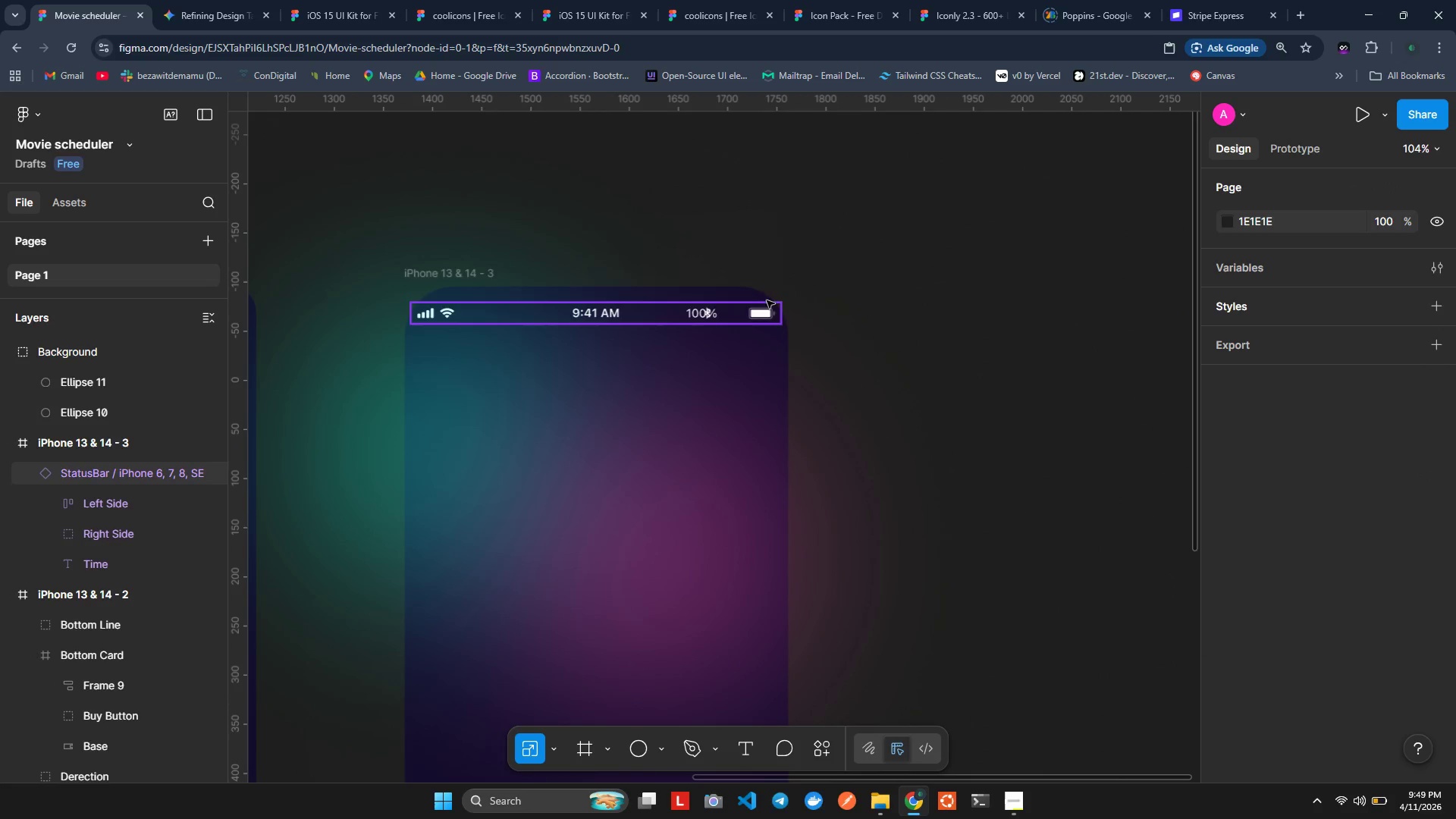 
hold_key(key=ControlLeft, duration=0.89)
scroll: coordinate [751, 309], scroll_direction: down, amount: 4.0
 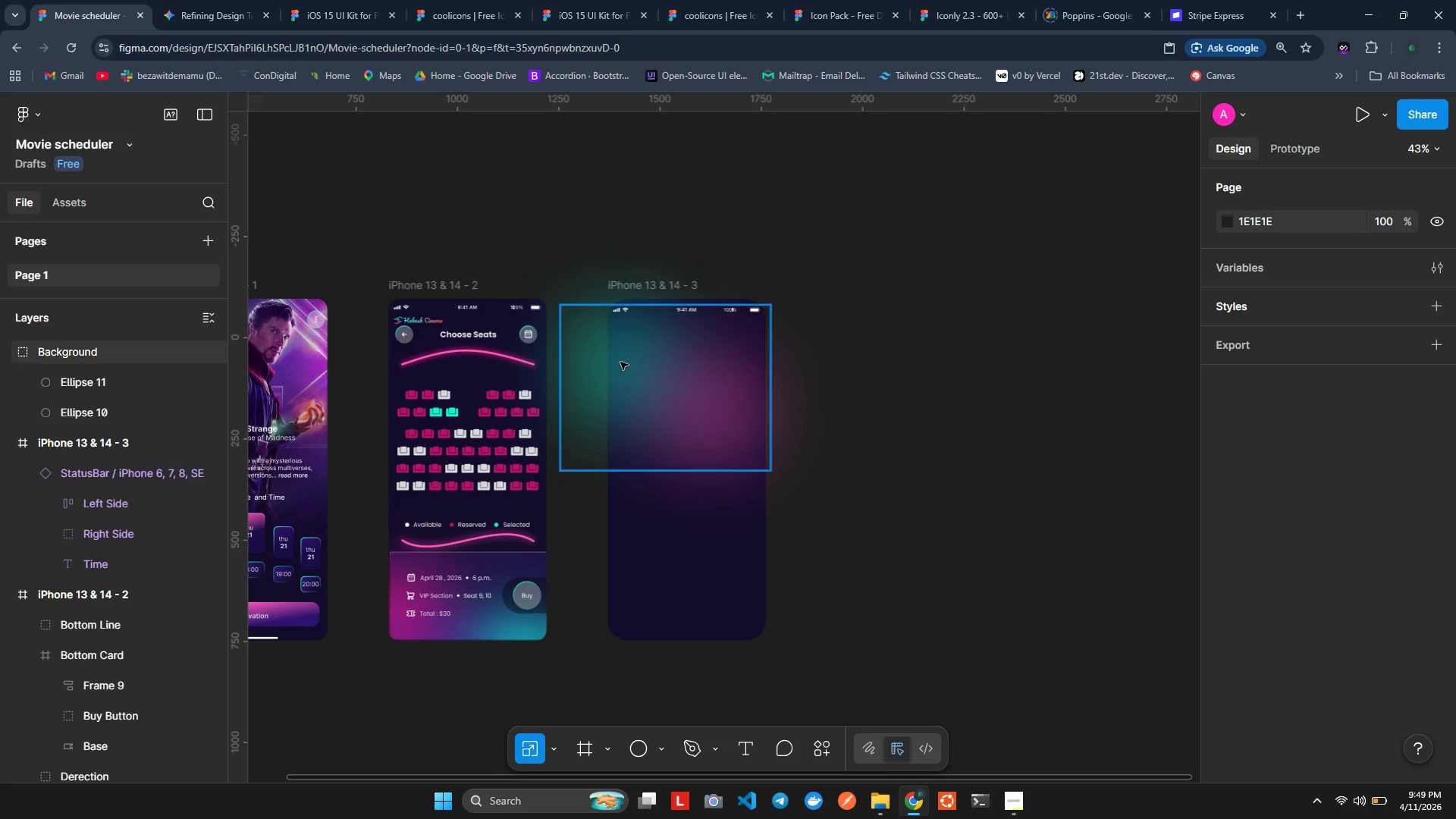 
left_click_drag(start_coordinate=[631, 367], to_coordinate=[640, 378])
 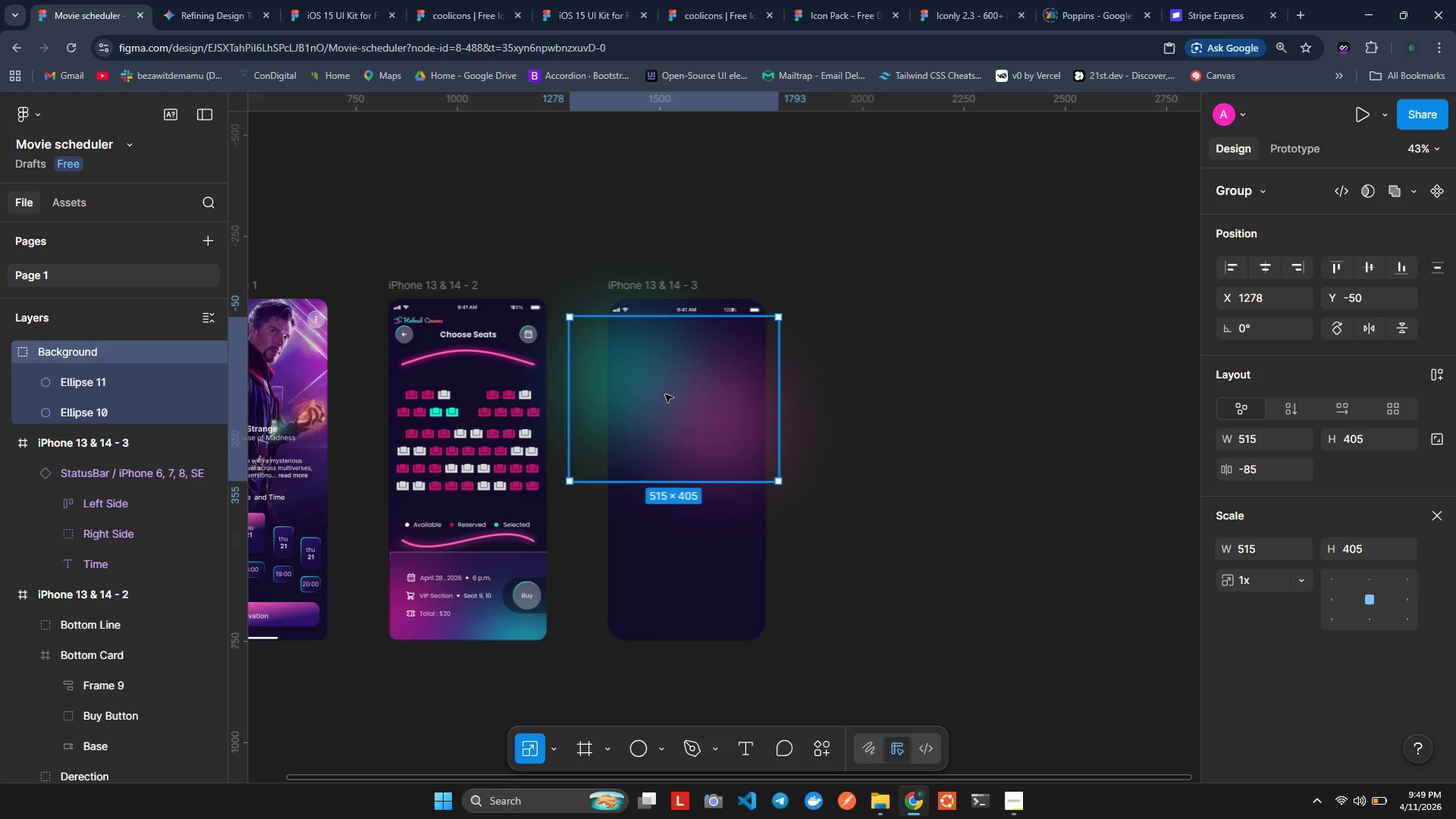 
double_click([665, 394])
 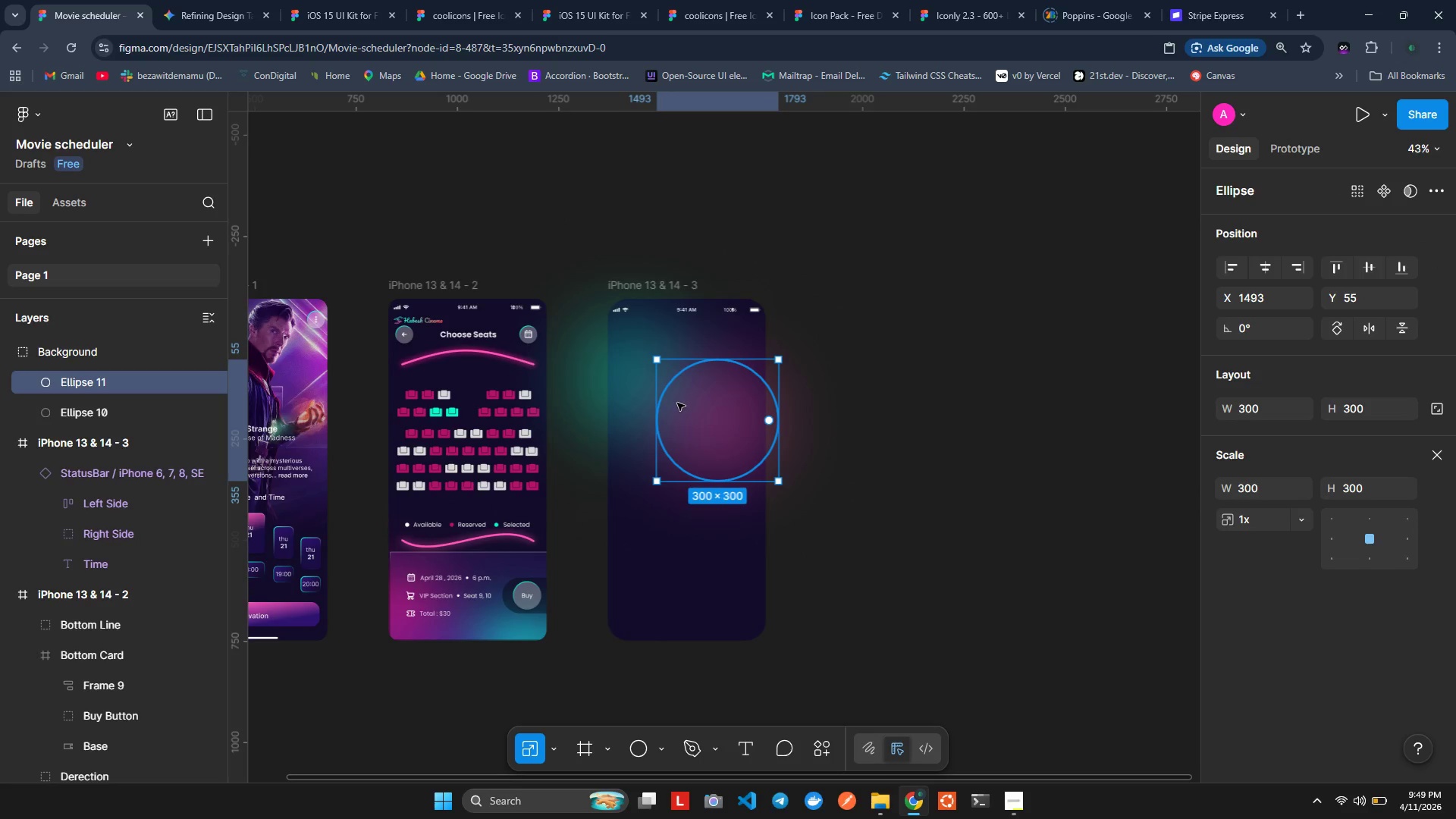 
key(Control+Z)
 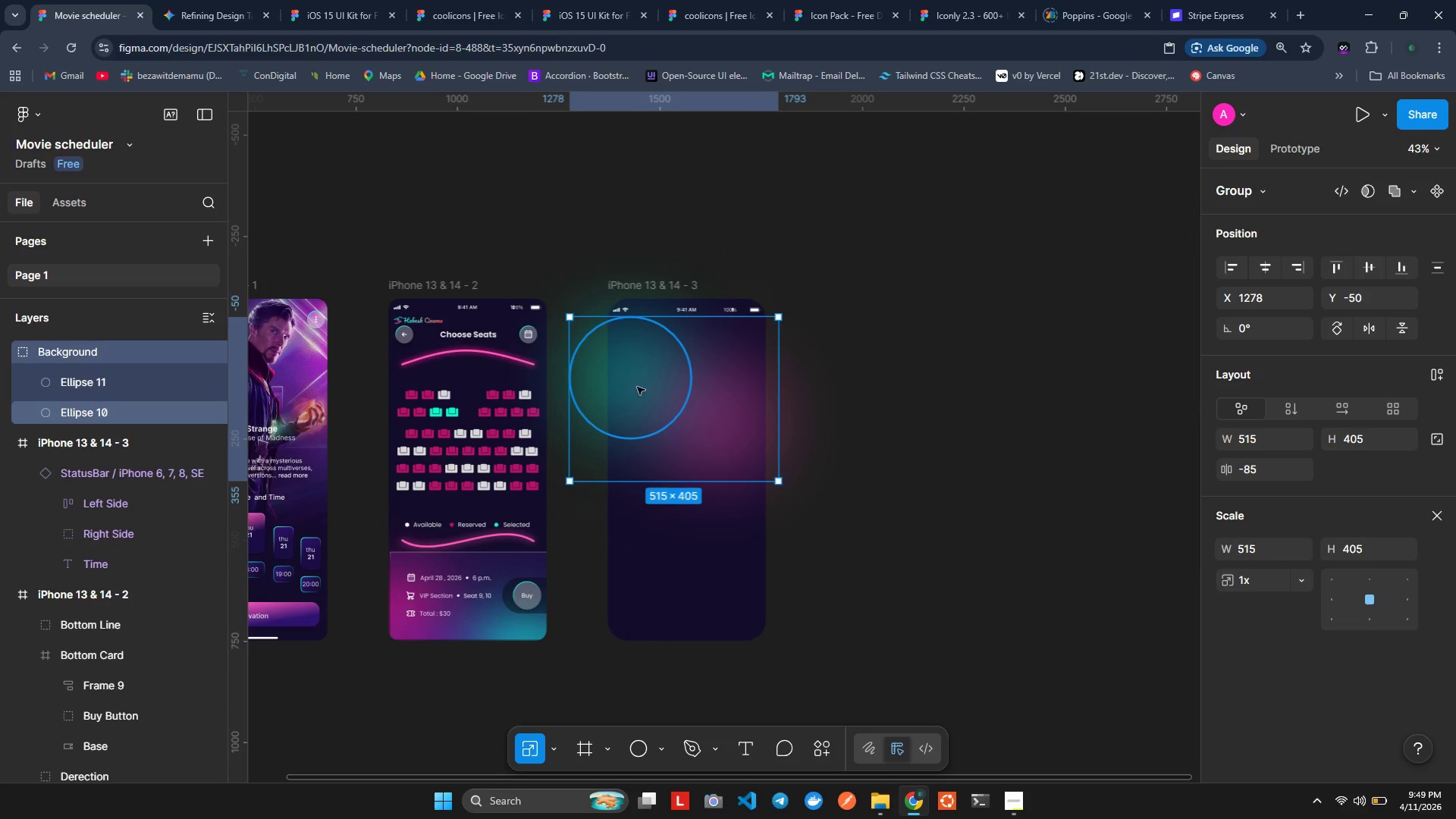 
key(Control+Z)
 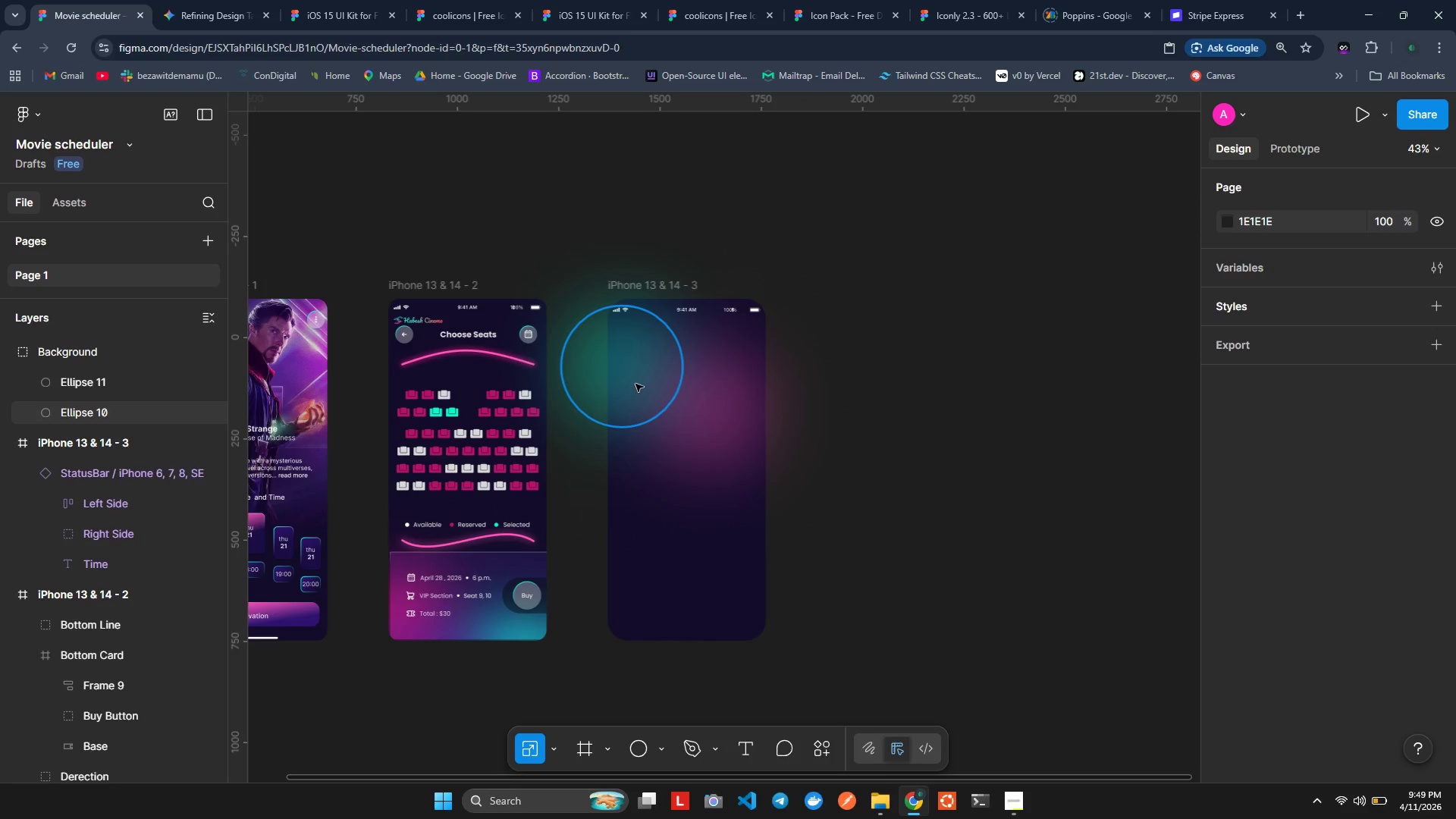 
key(Control+Z)
 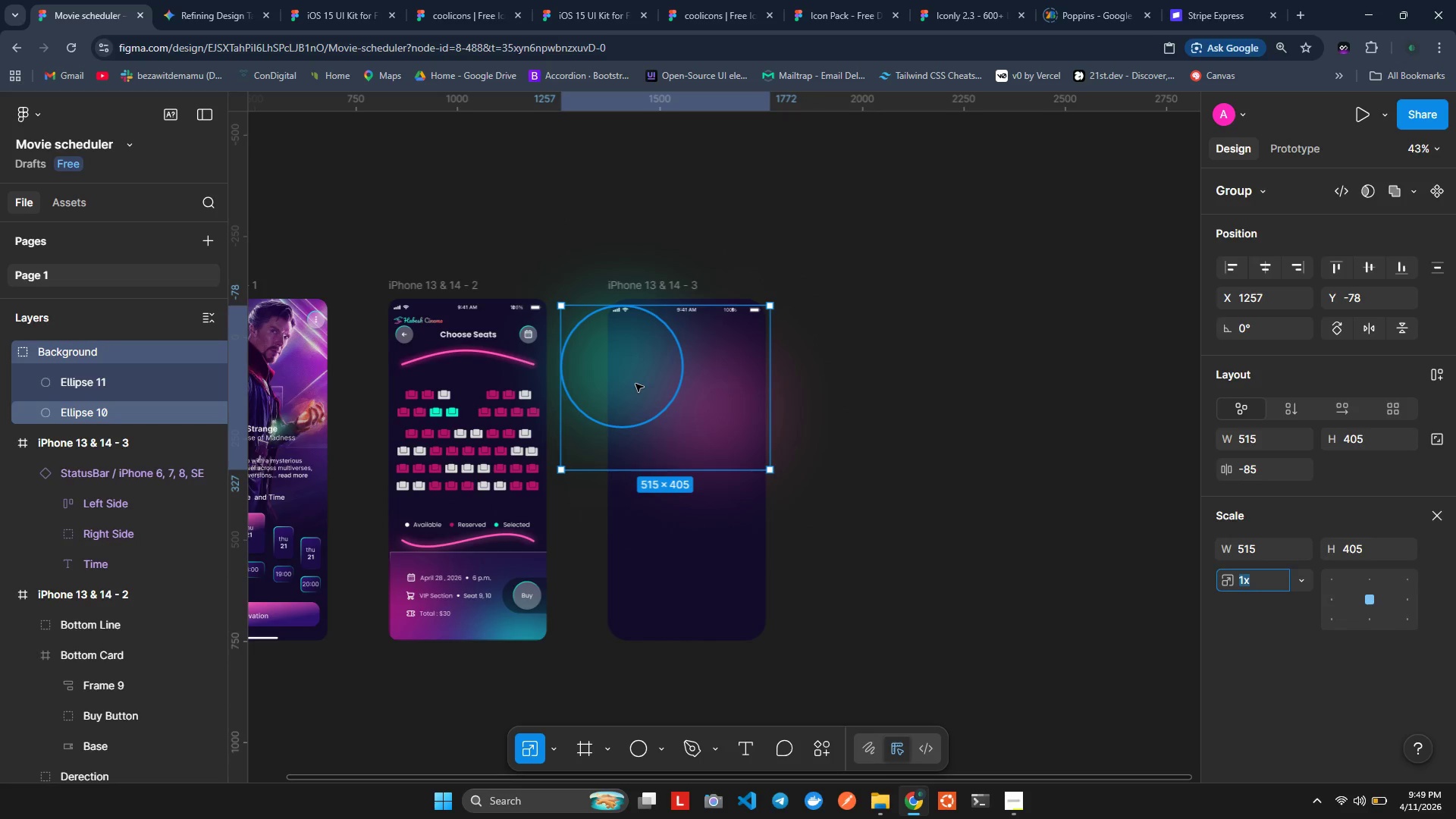 
key(Control+Z)
 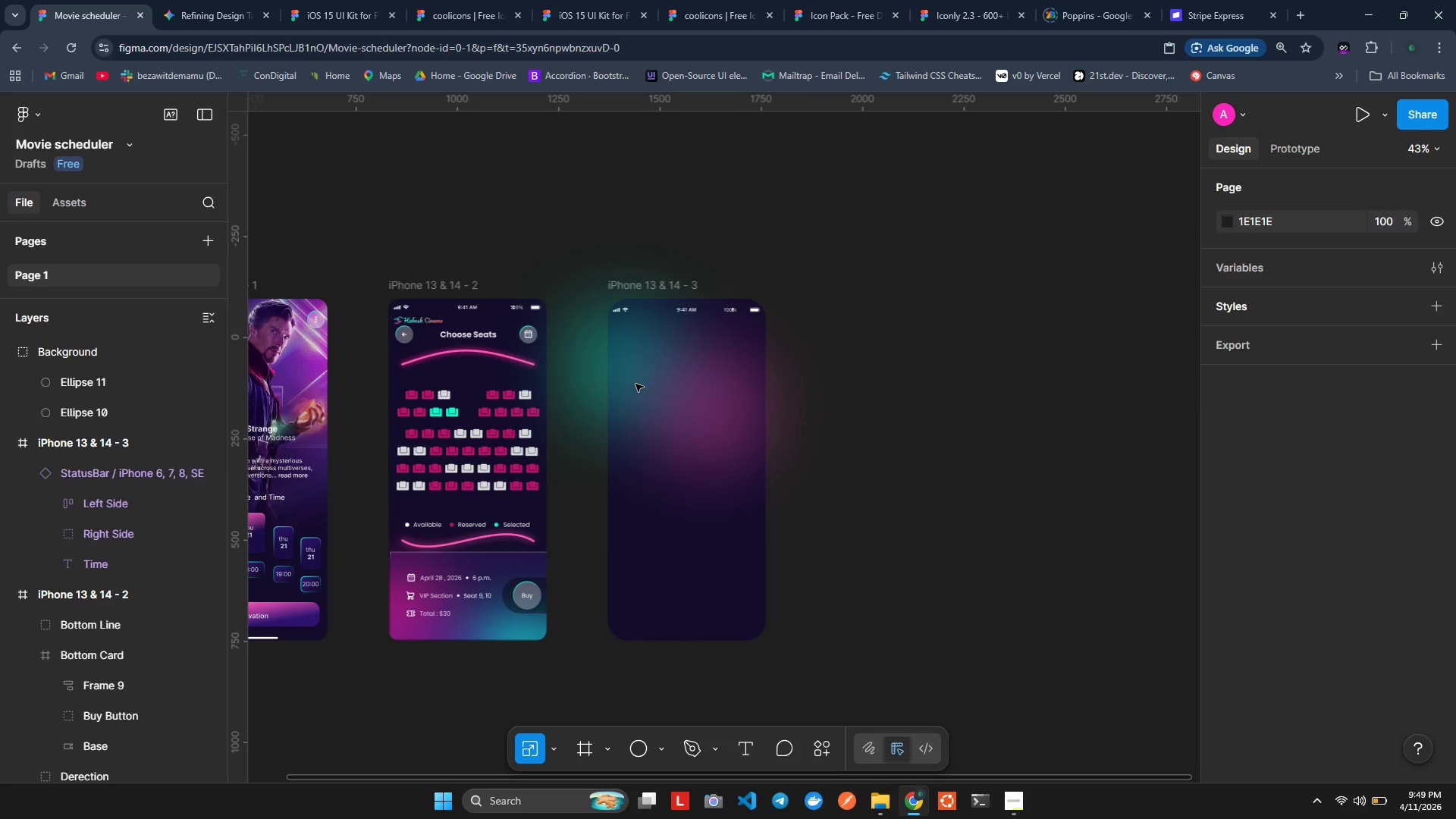 
key(Control+Z)
 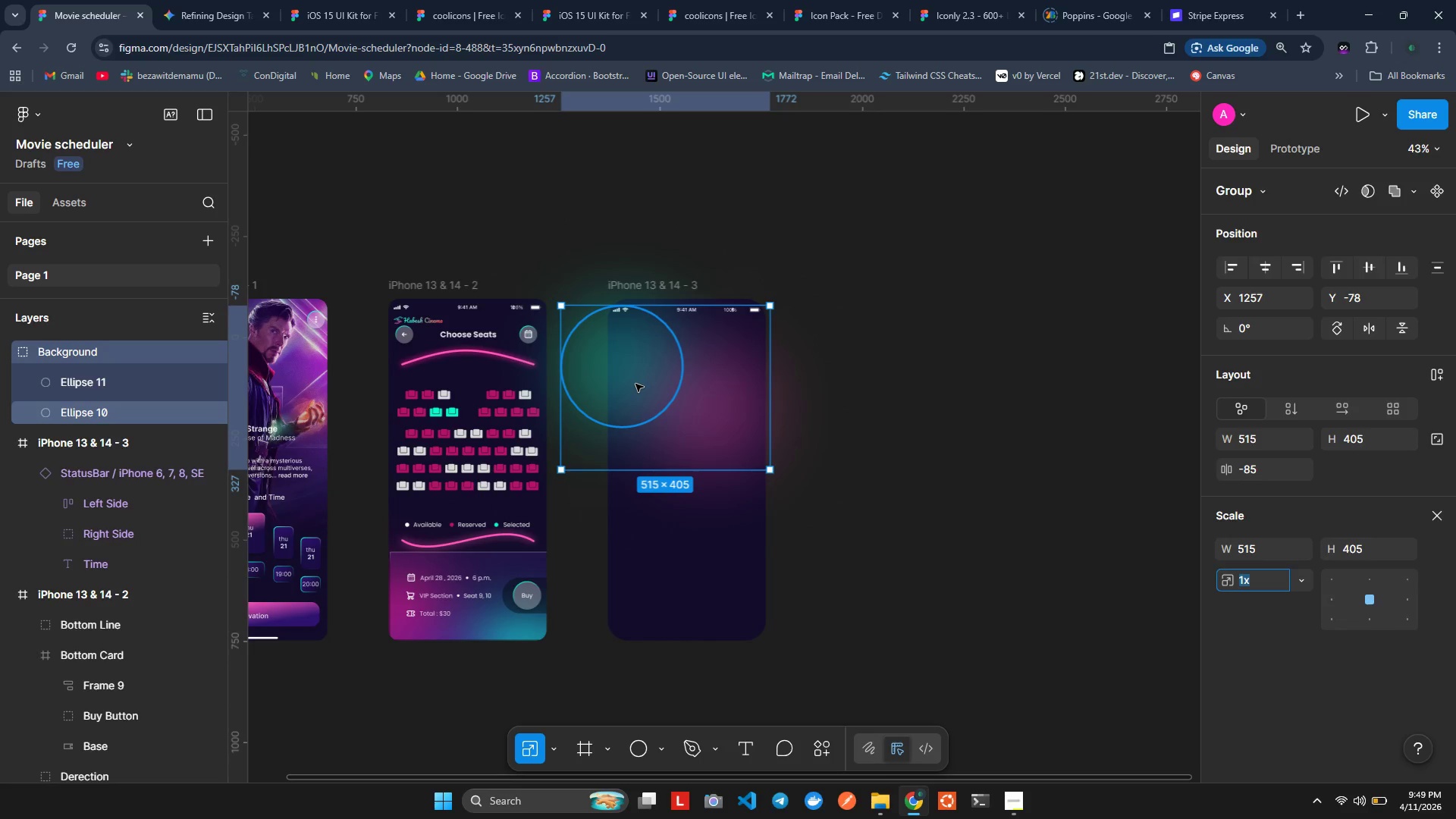 
key(Control+Z)
 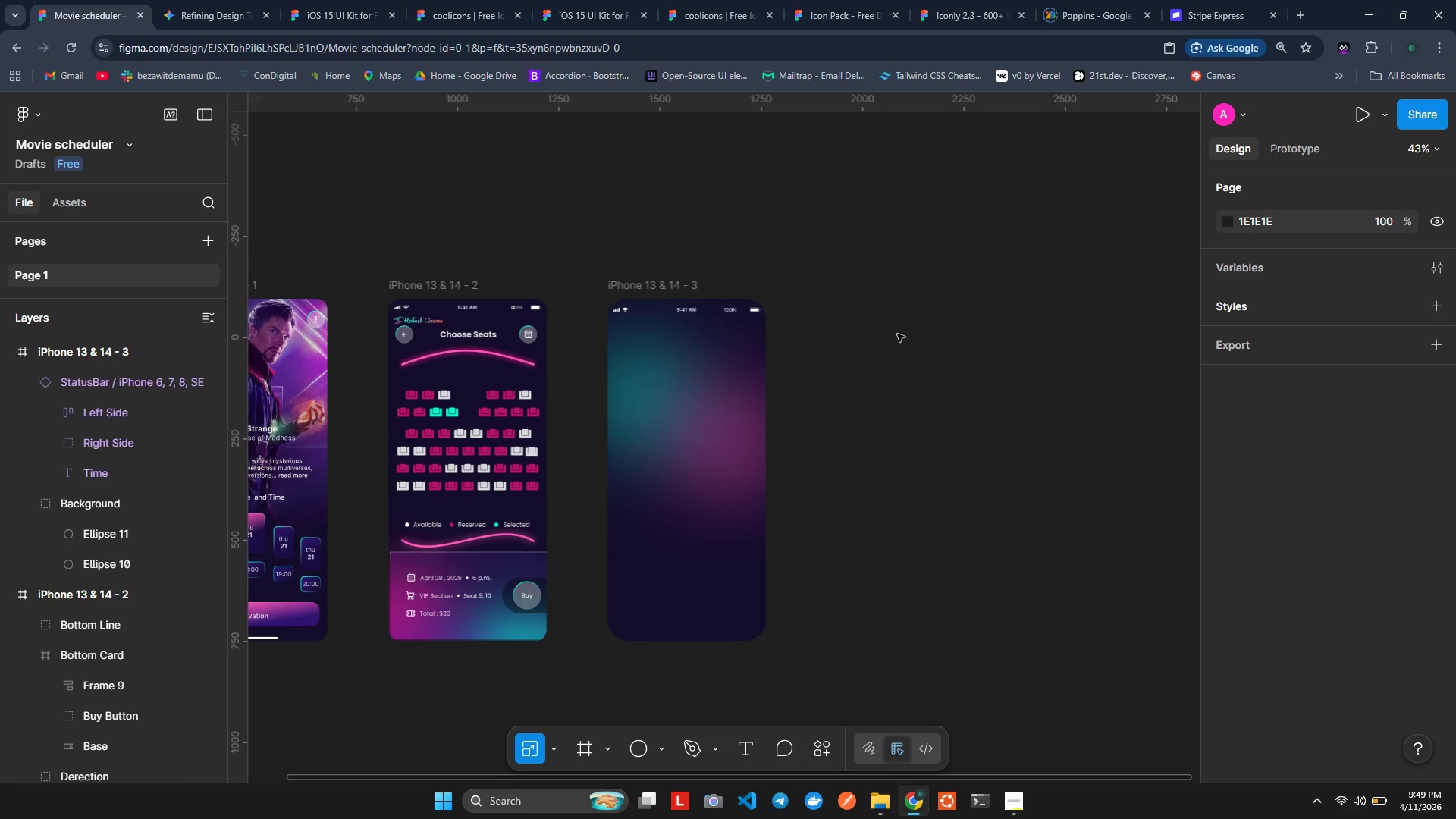 
hold_key(key=ShiftLeft, duration=1.3)
scroll: coordinate [736, 303], scroll_direction: down, amount: 1.0
 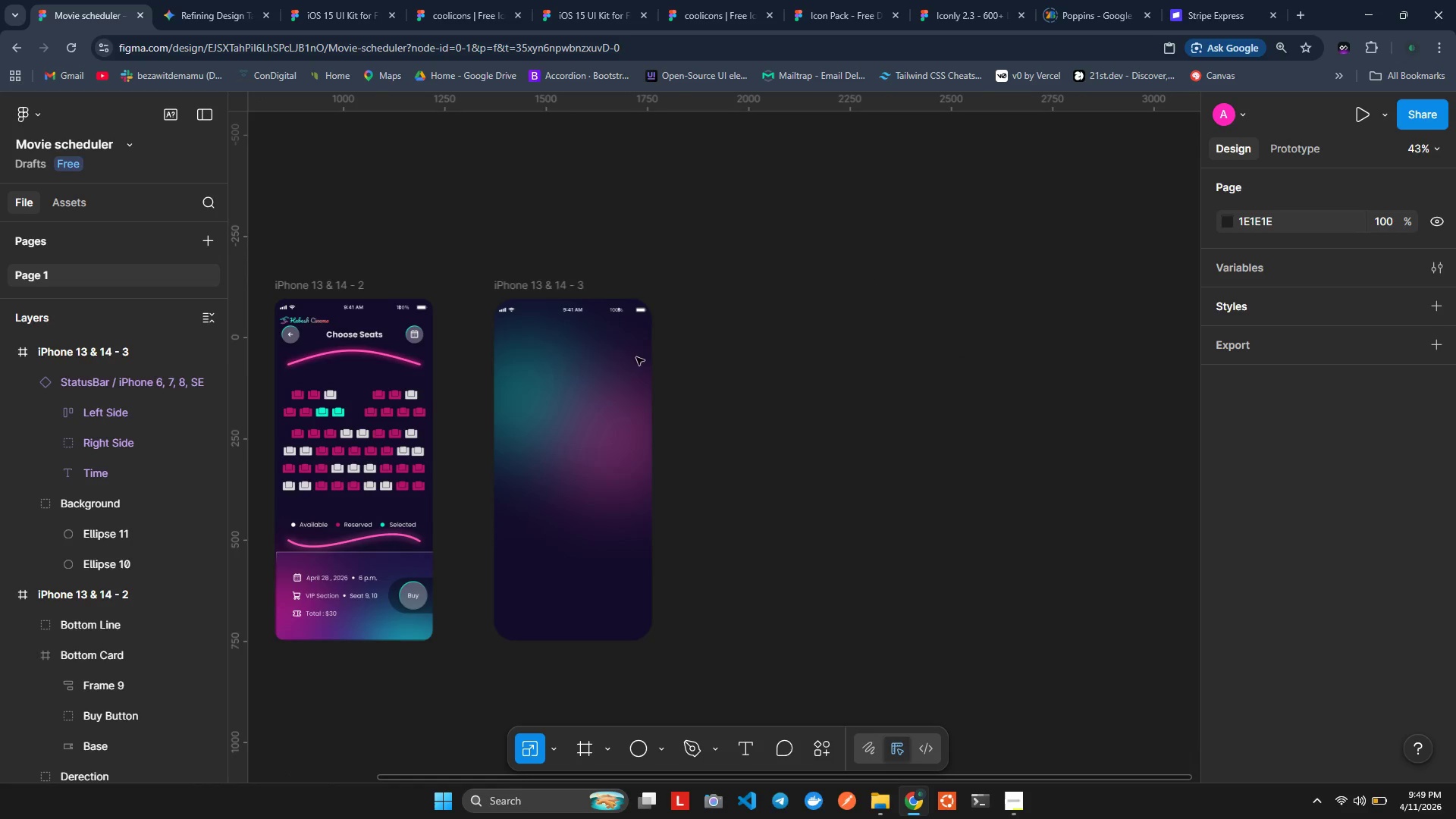 
hold_key(key=ControlLeft, duration=0.94)
scroll: coordinate [588, 345], scroll_direction: up, amount: 4.0
 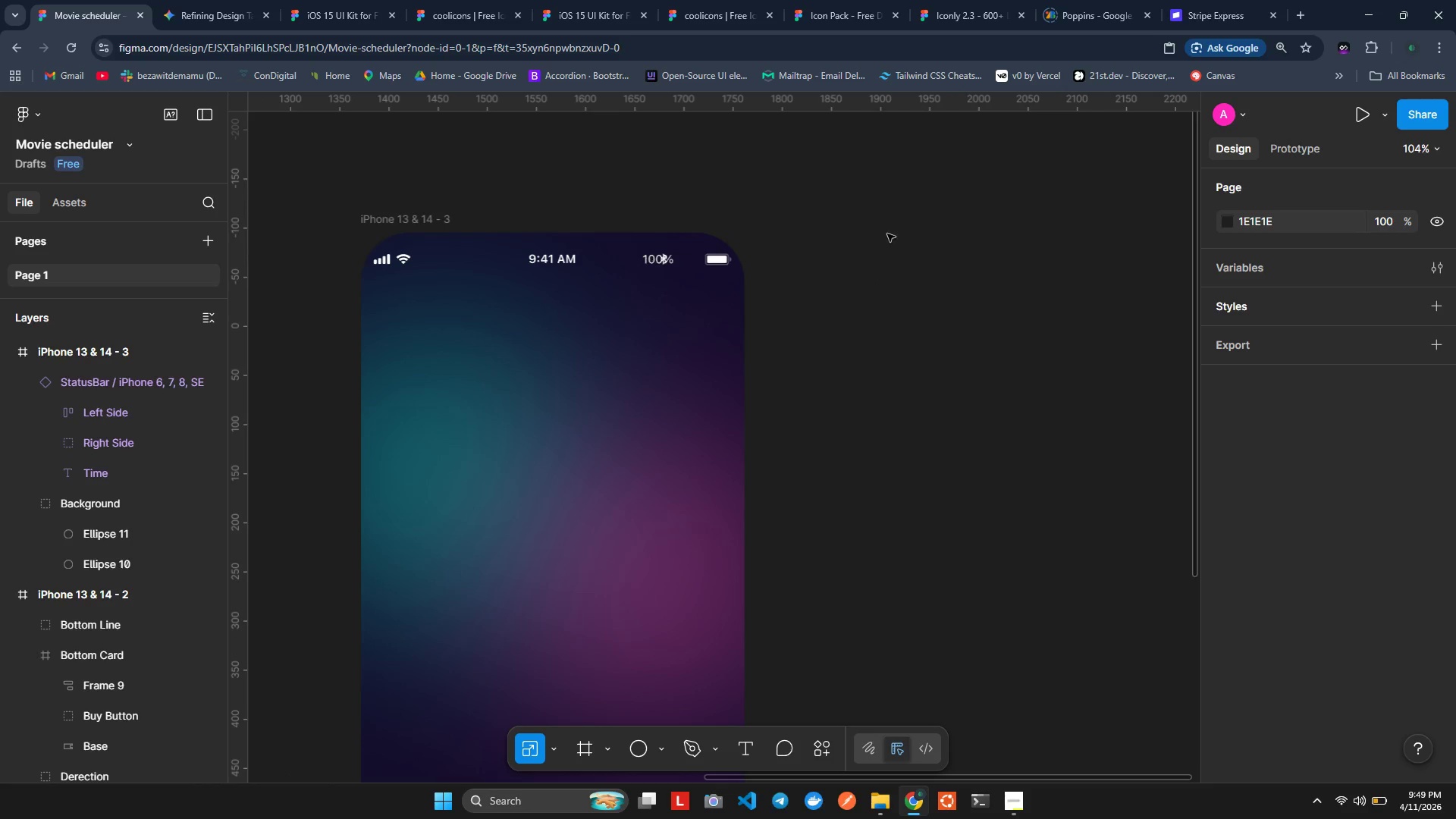 
left_click([943, 246])
 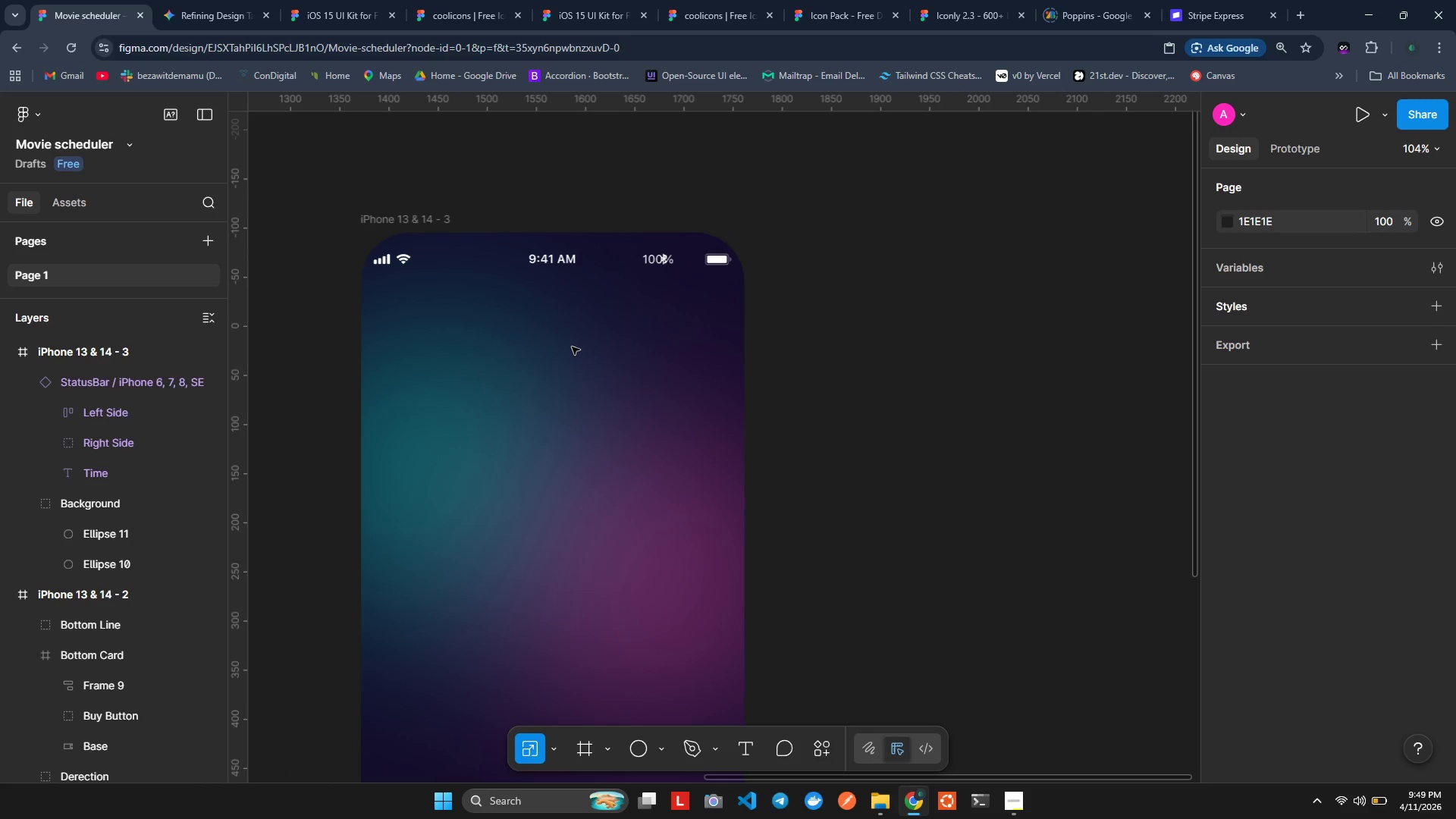 
left_click([572, 347])
 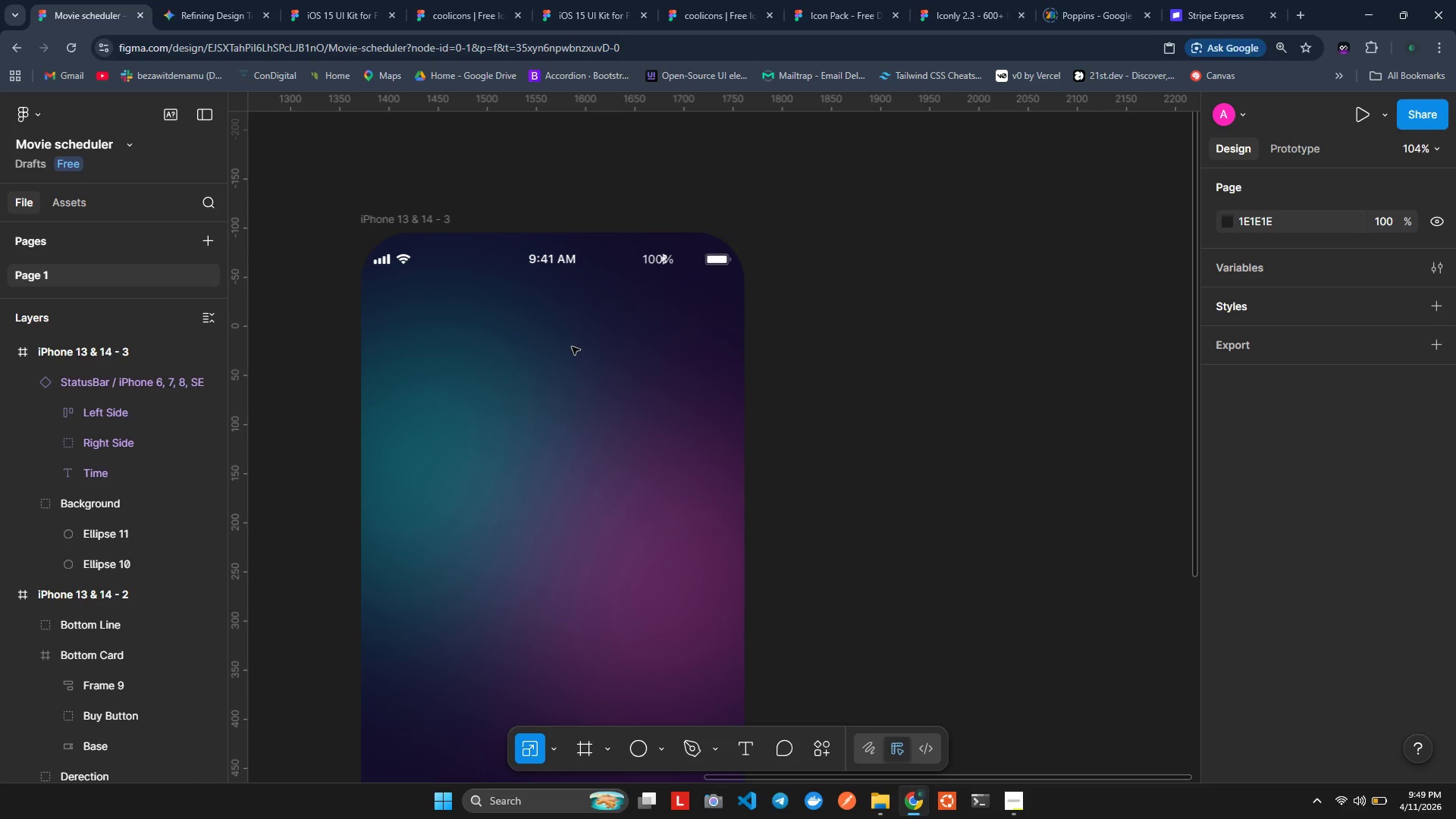 
left_click([572, 347])
 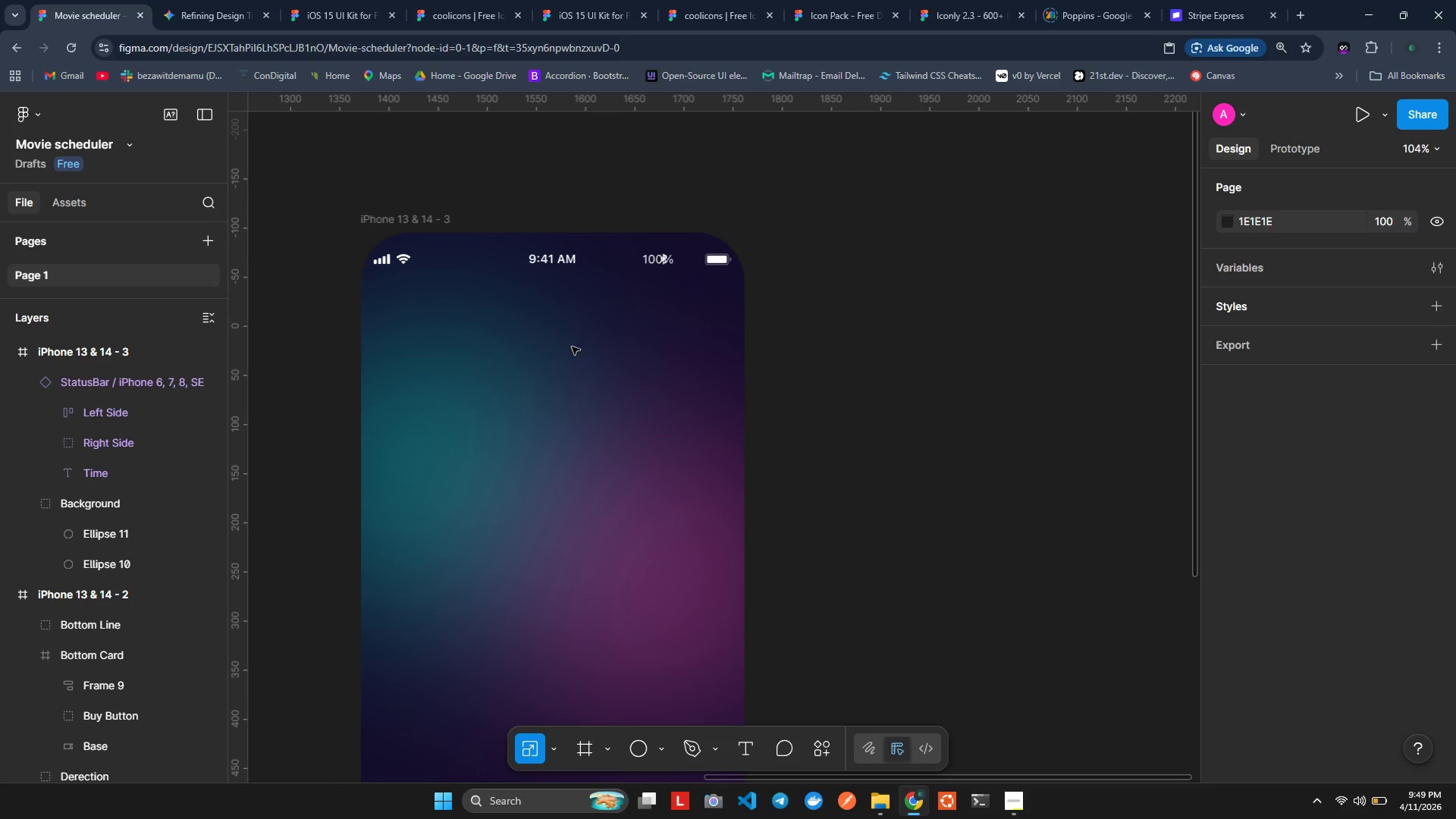 
left_click([572, 347])
 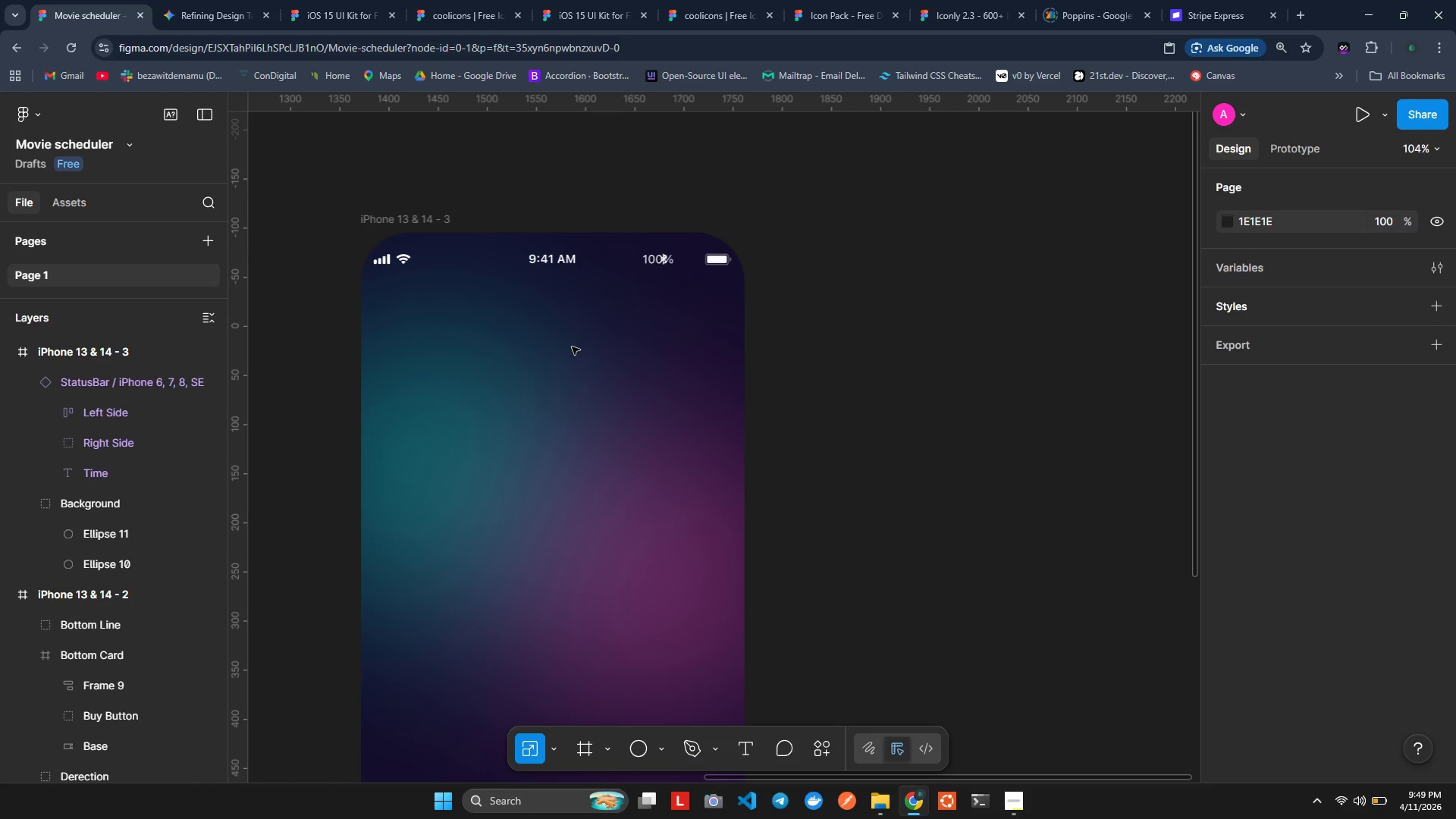 
hold_key(key=ShiftLeft, duration=0.75)
scroll: coordinate [502, 306], scroll_direction: up, amount: 5.0
 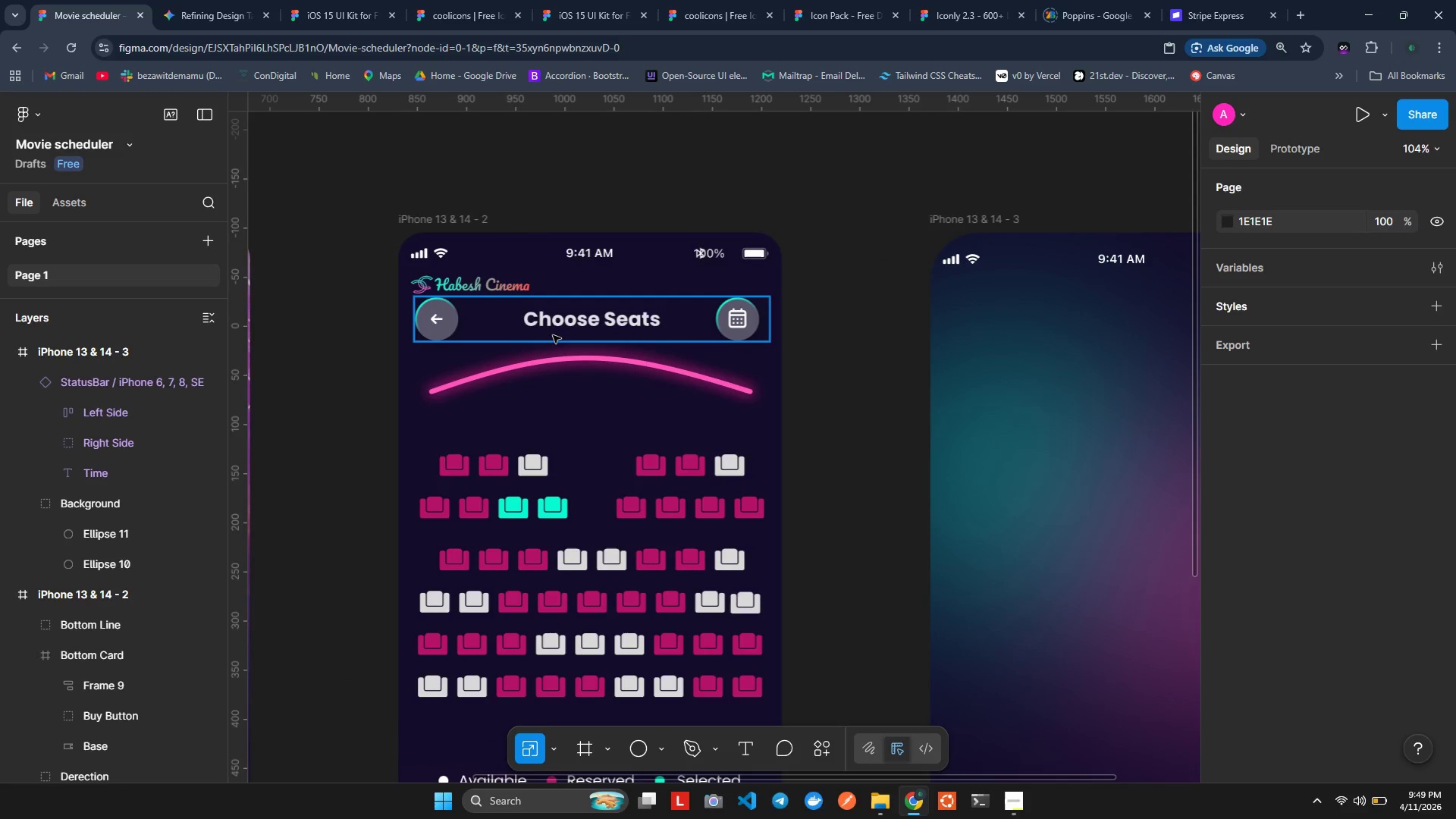 
hold_key(key=AltLeft, duration=1.5)
left_click_drag(start_coordinate=[553, 335], to_coordinate=[894, 328])
 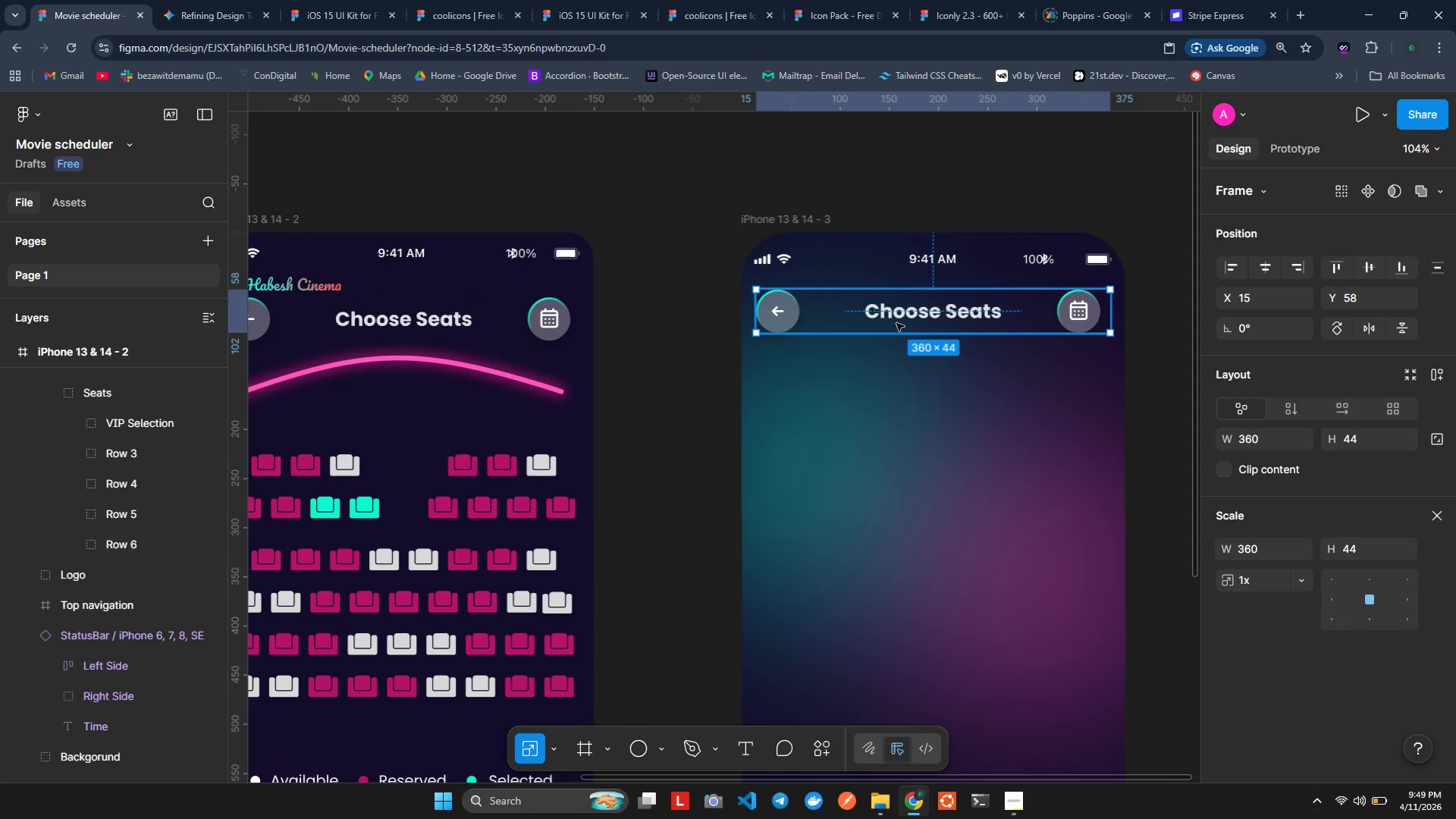 
hold_key(key=AltLeft, duration=1.53)
 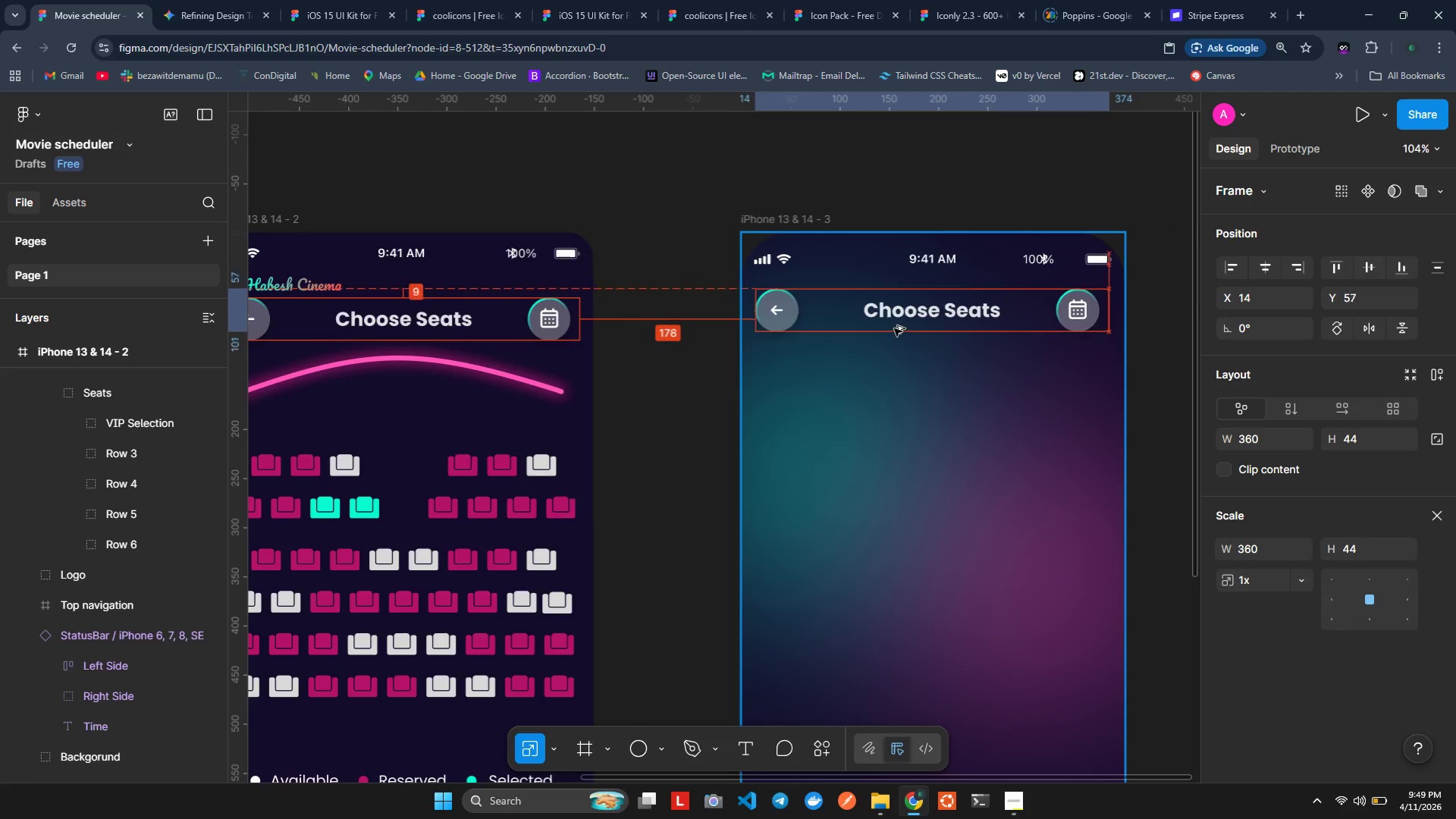 
hold_key(key=AltLeft, duration=1.5)
 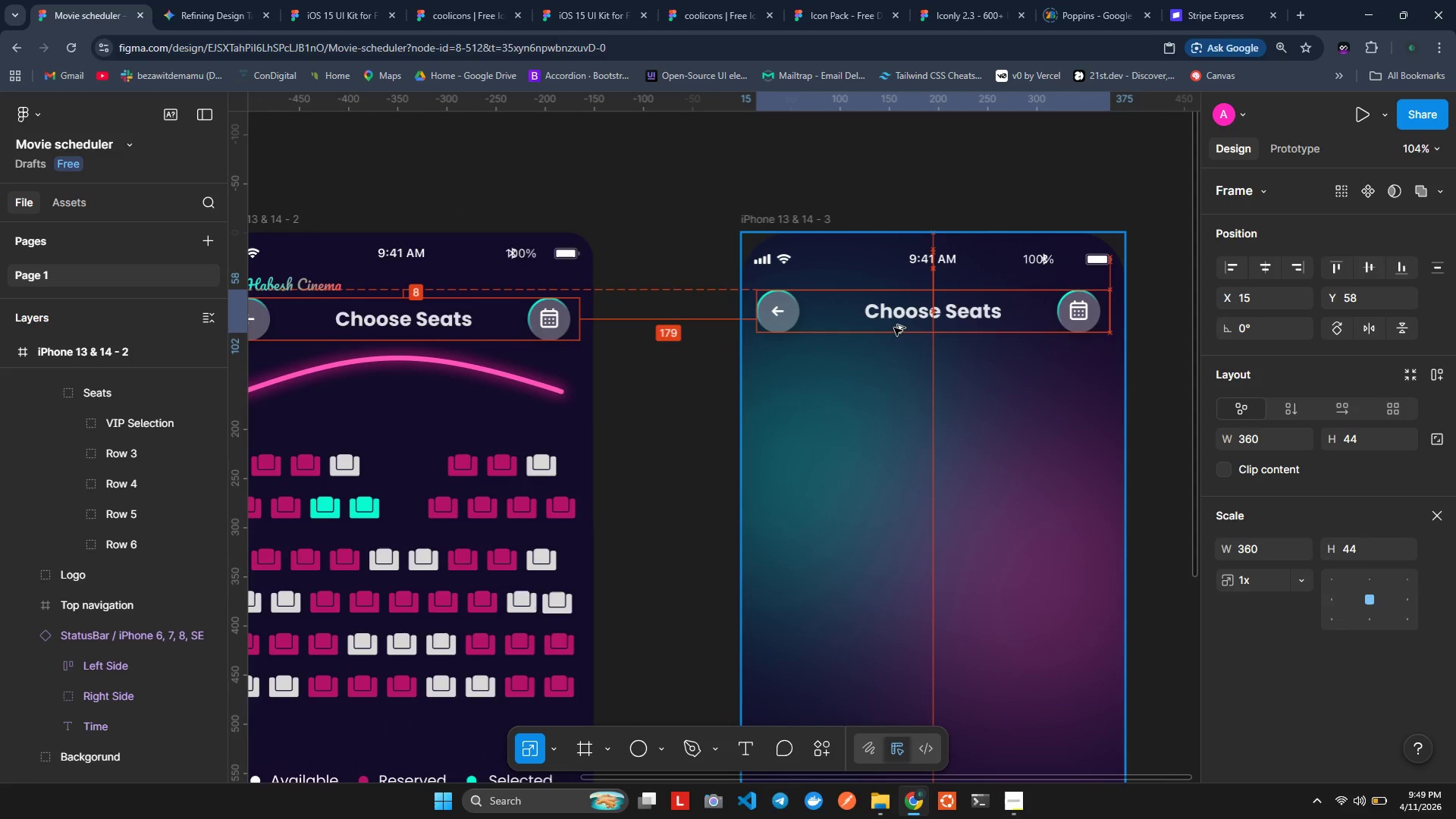 
hold_key(key=AltLeft, duration=0.94)
 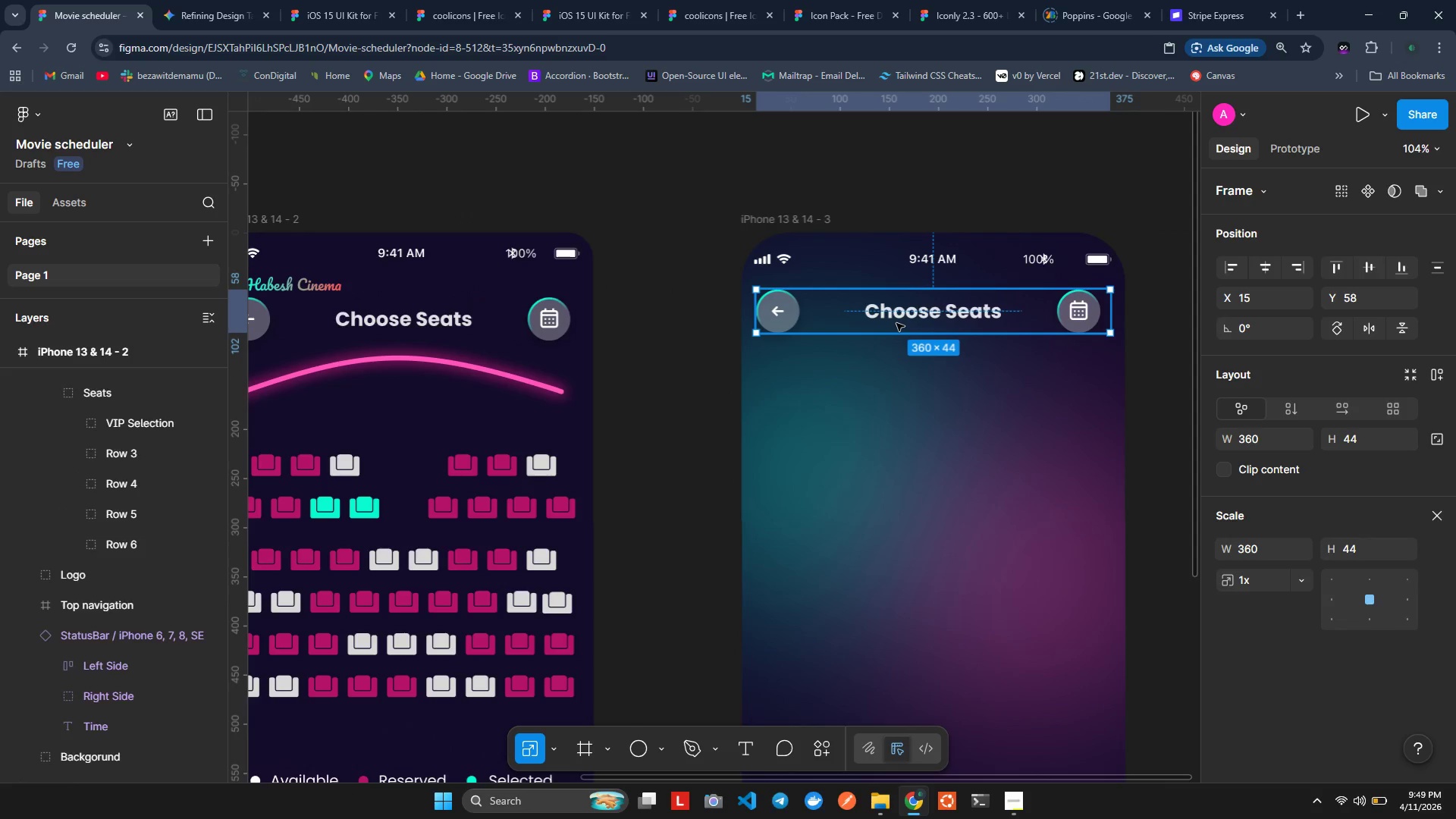 
left_click_drag(start_coordinate=[896, 323], to_coordinate=[906, 334])
 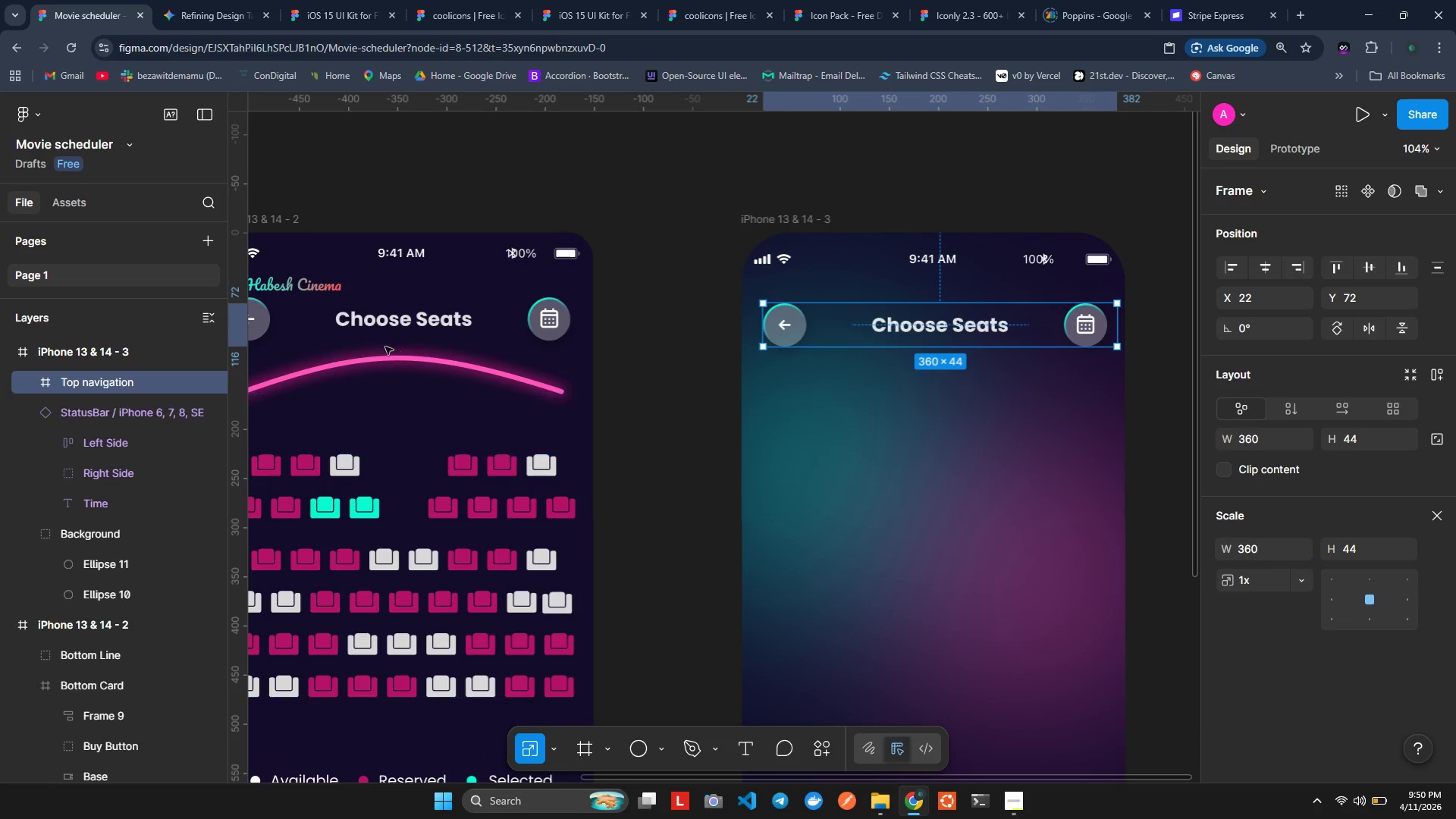 
hold_key(key=ShiftLeft, duration=1.14)
 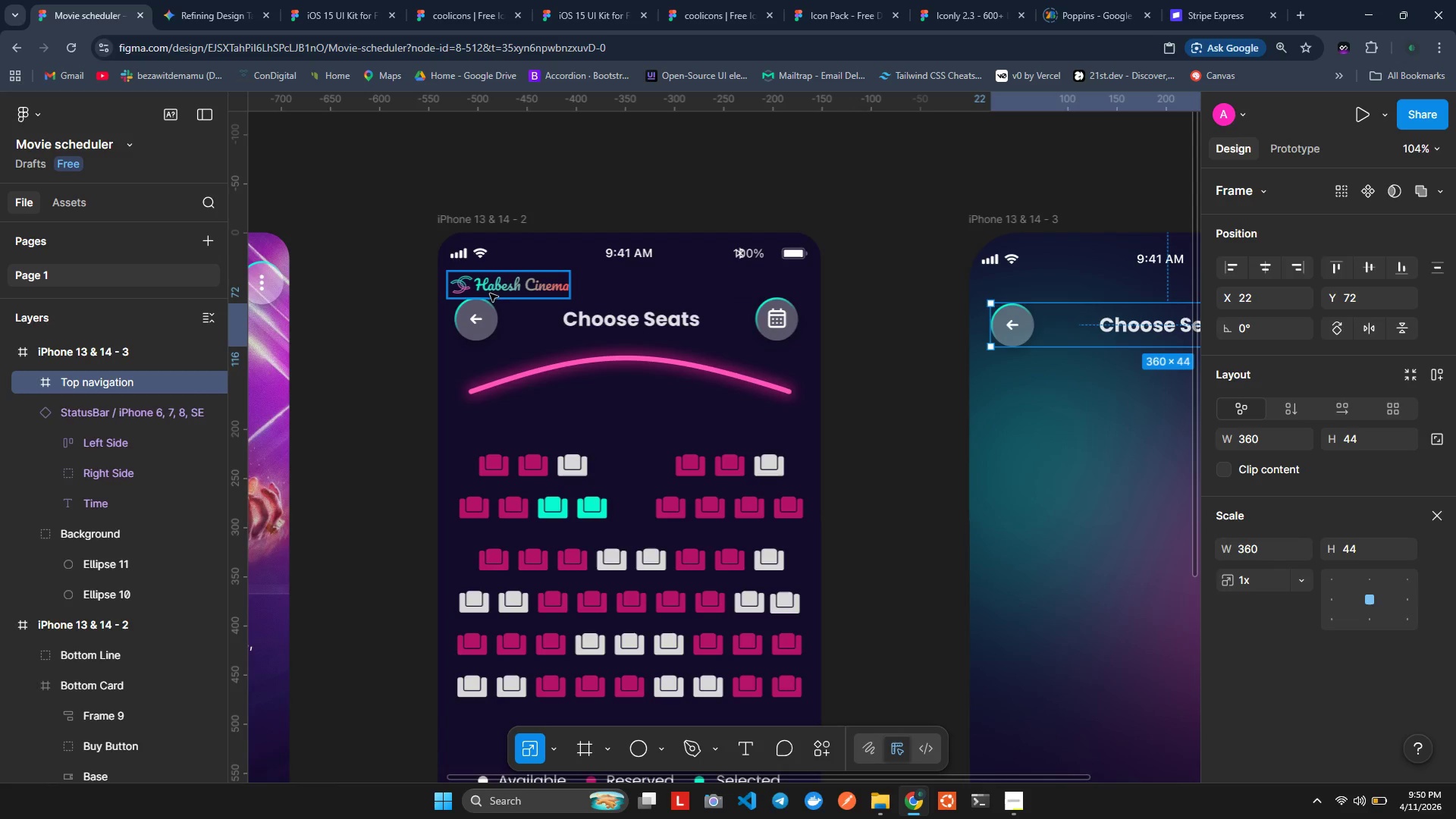 
hold_key(key=ShiftLeft, duration=16.73)
 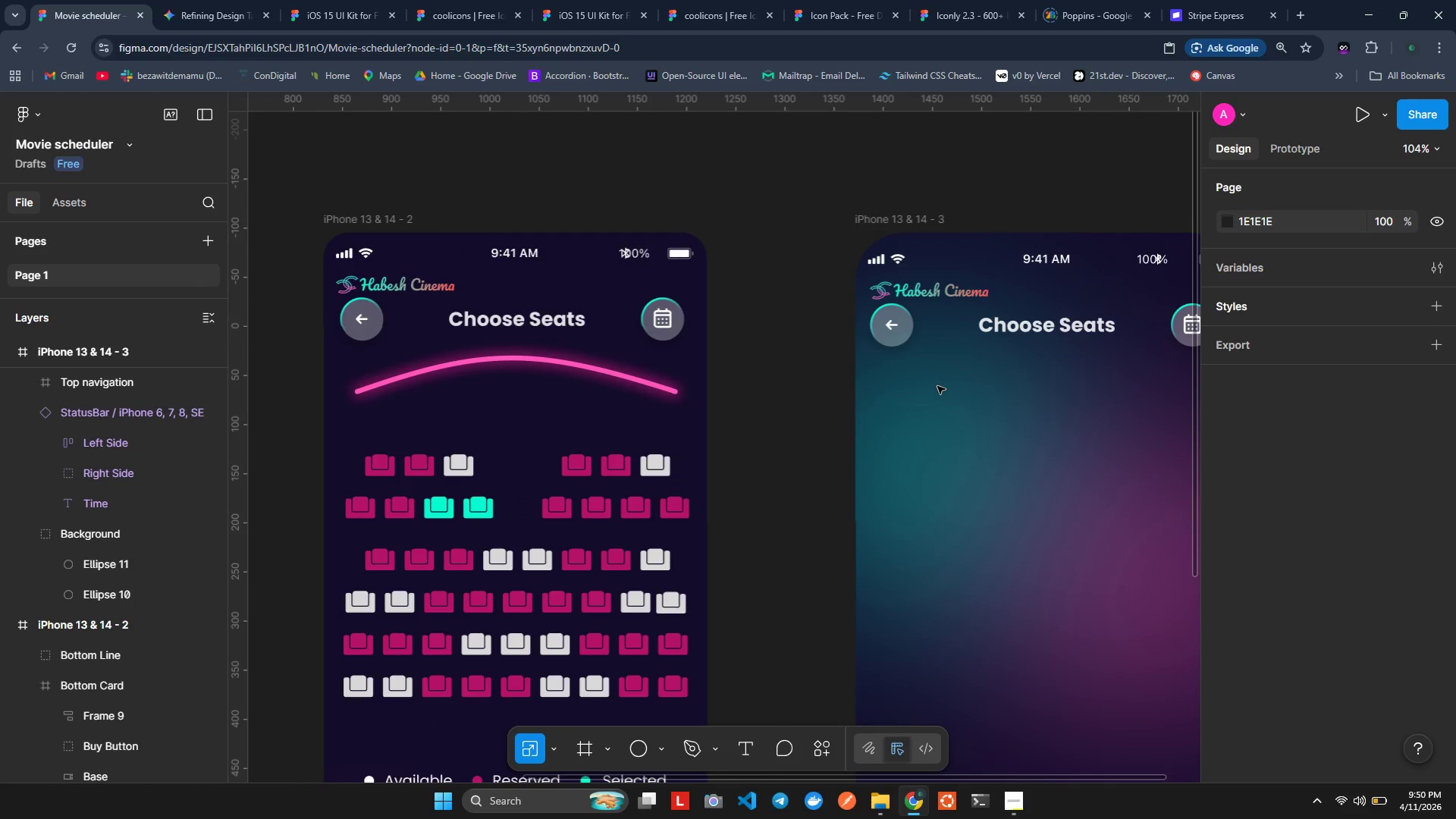 
scroll: coordinate [411, 370], scroll_direction: up, amount: 2.0
 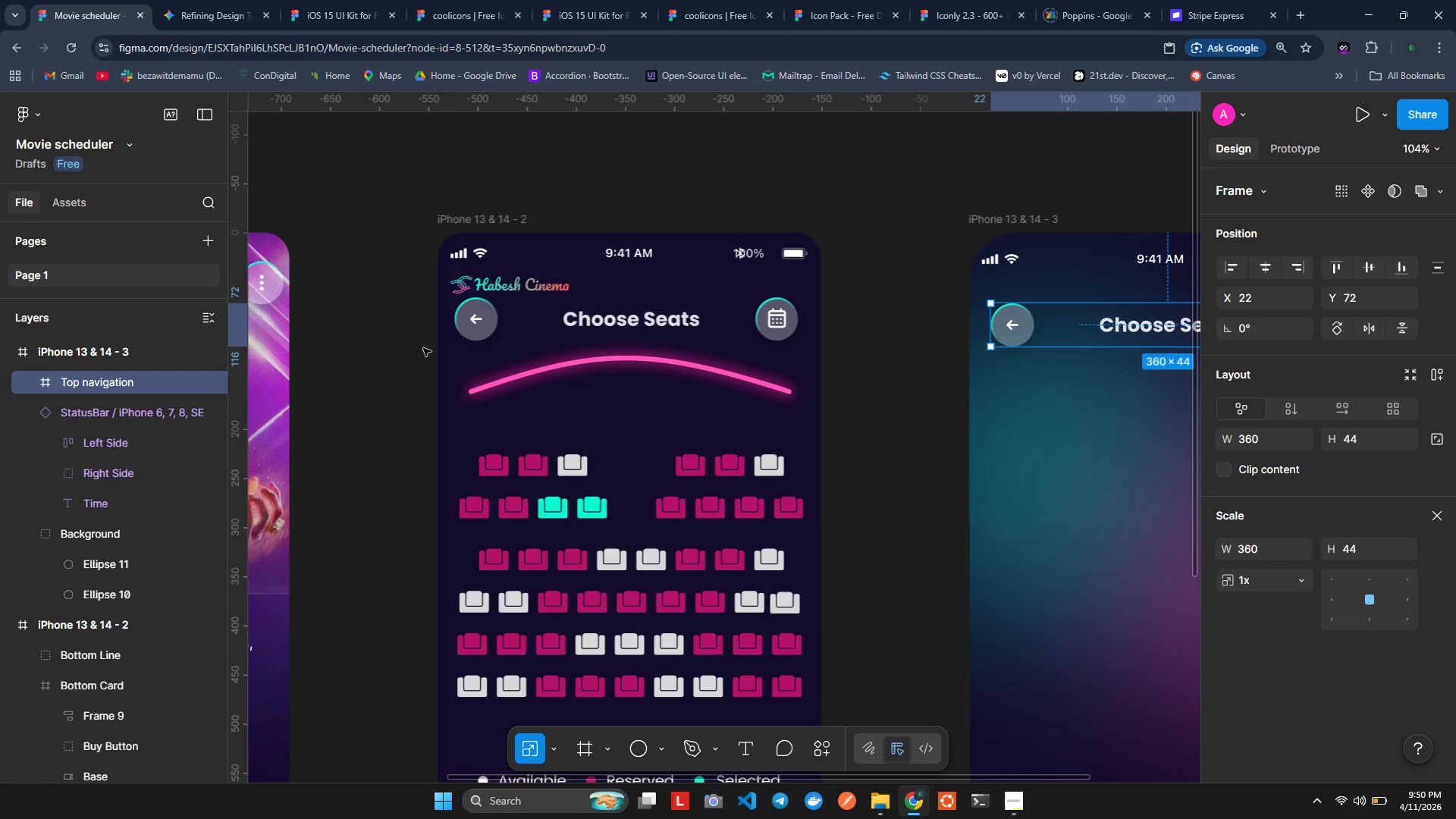 
left_click_drag(start_coordinate=[496, 289], to_coordinate=[1029, 294])
 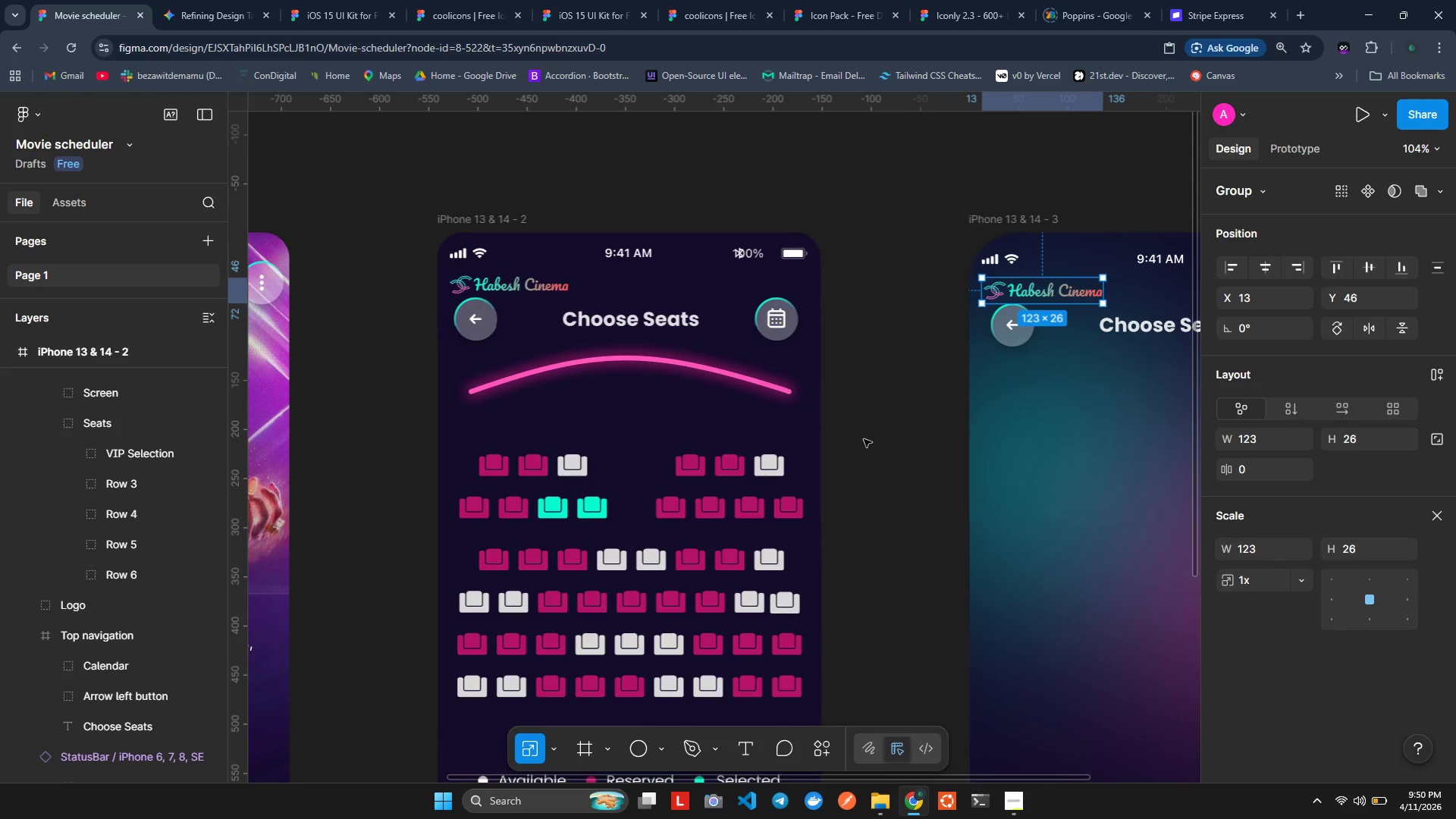 
hold_key(key=AltLeft, duration=1.5)
 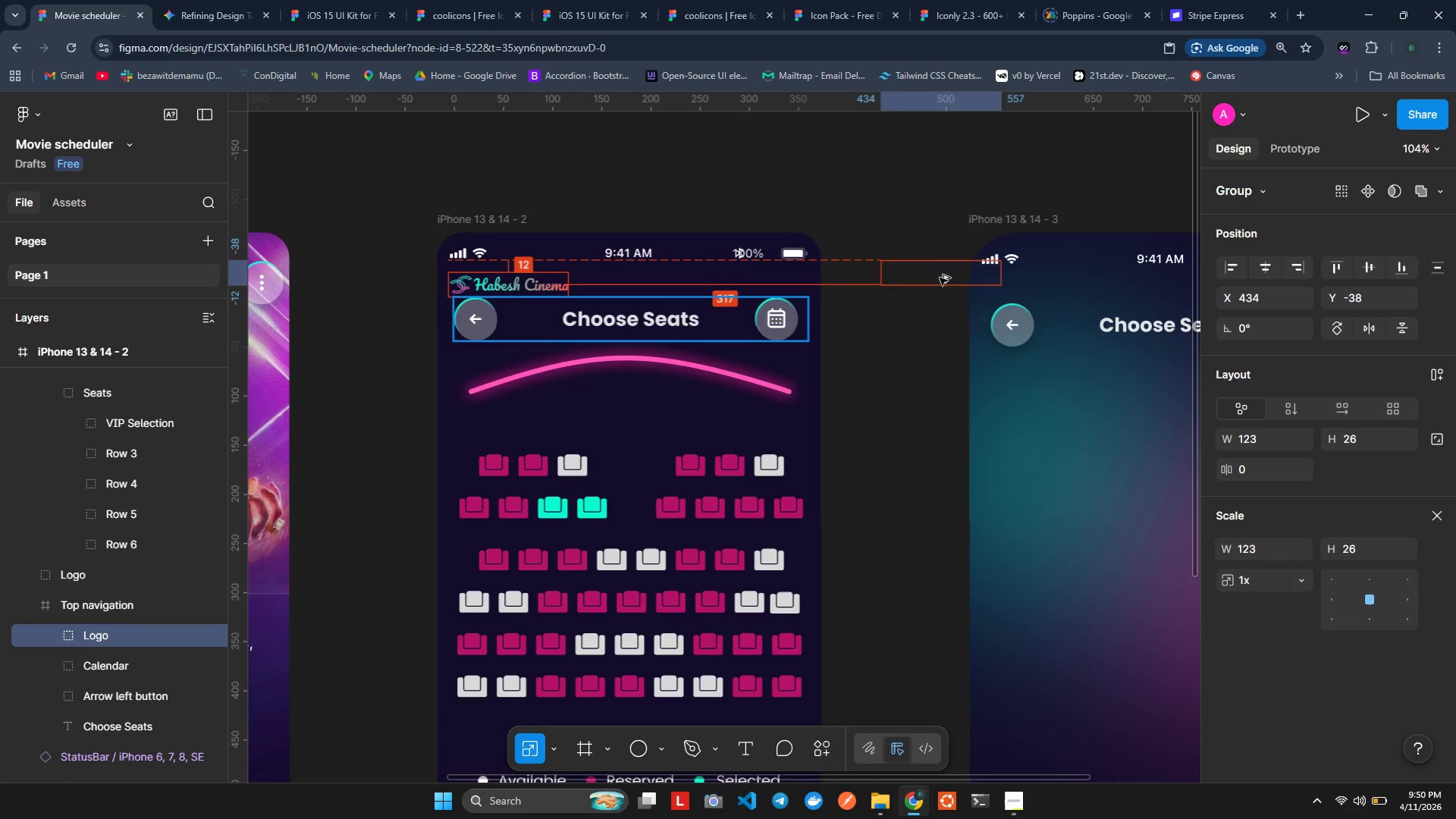 
hold_key(key=AltLeft, duration=1.53)
 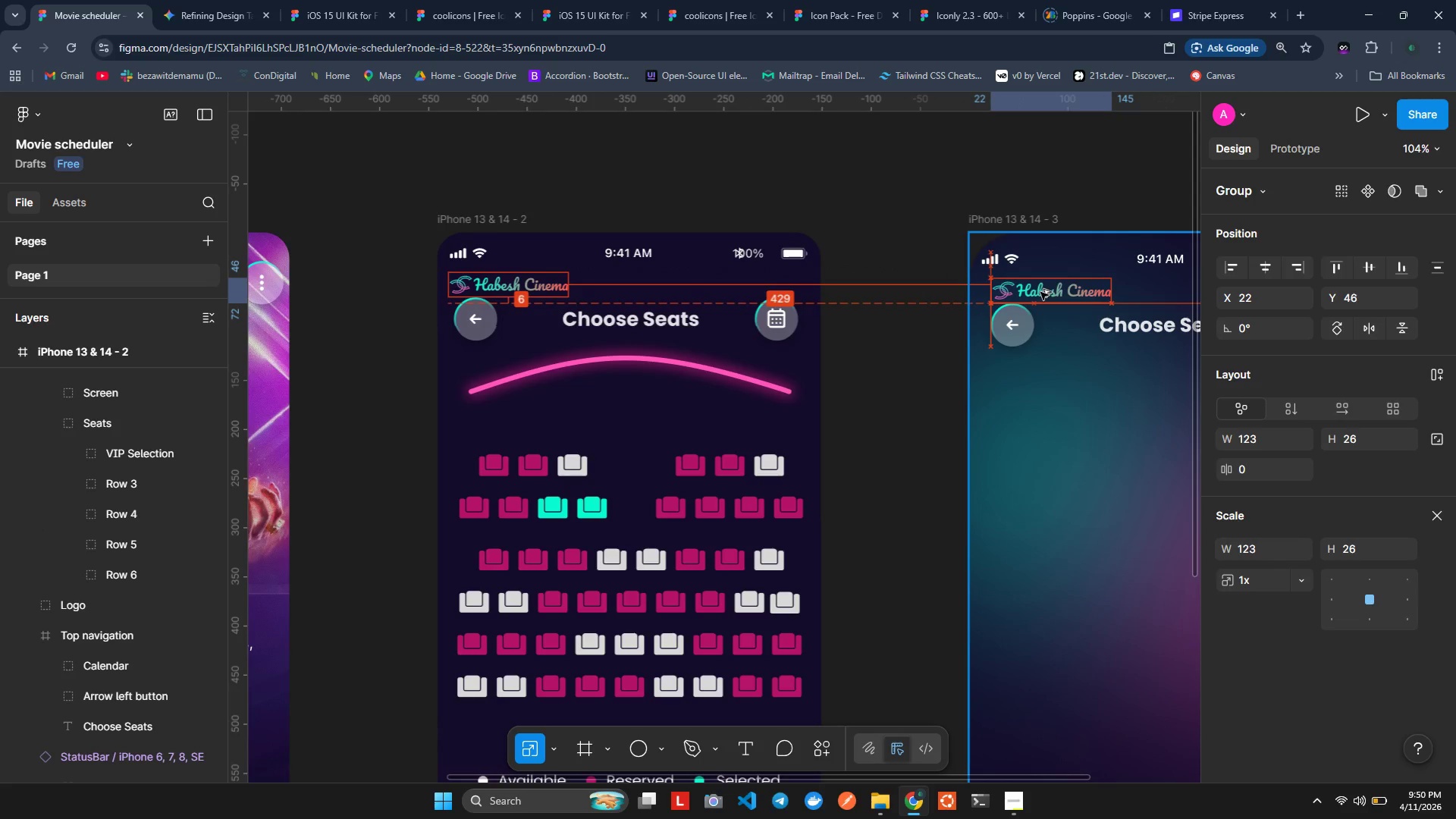 
hold_key(key=AltLeft, duration=1.5)
 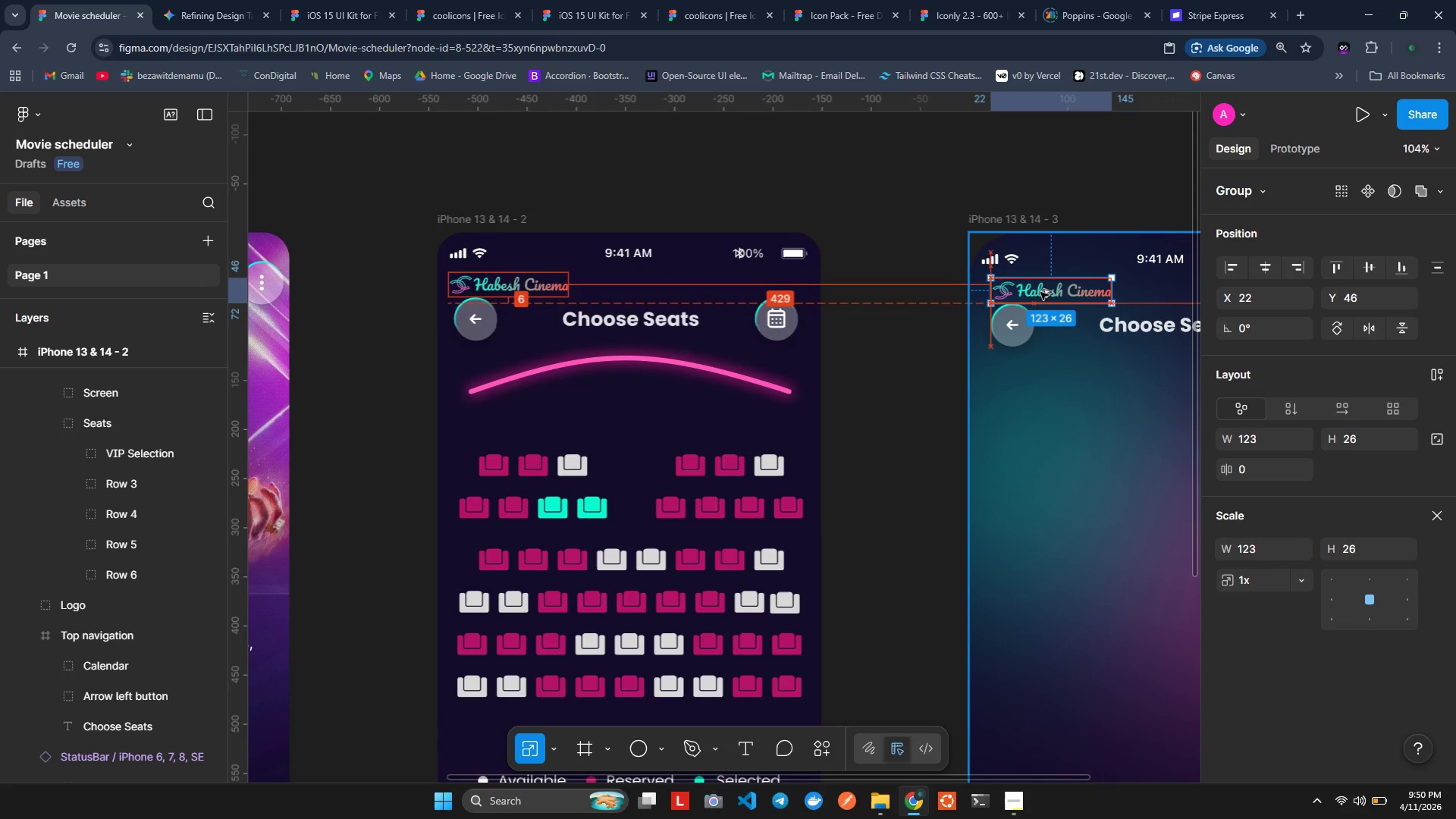 
hold_key(key=AltLeft, duration=1.51)
 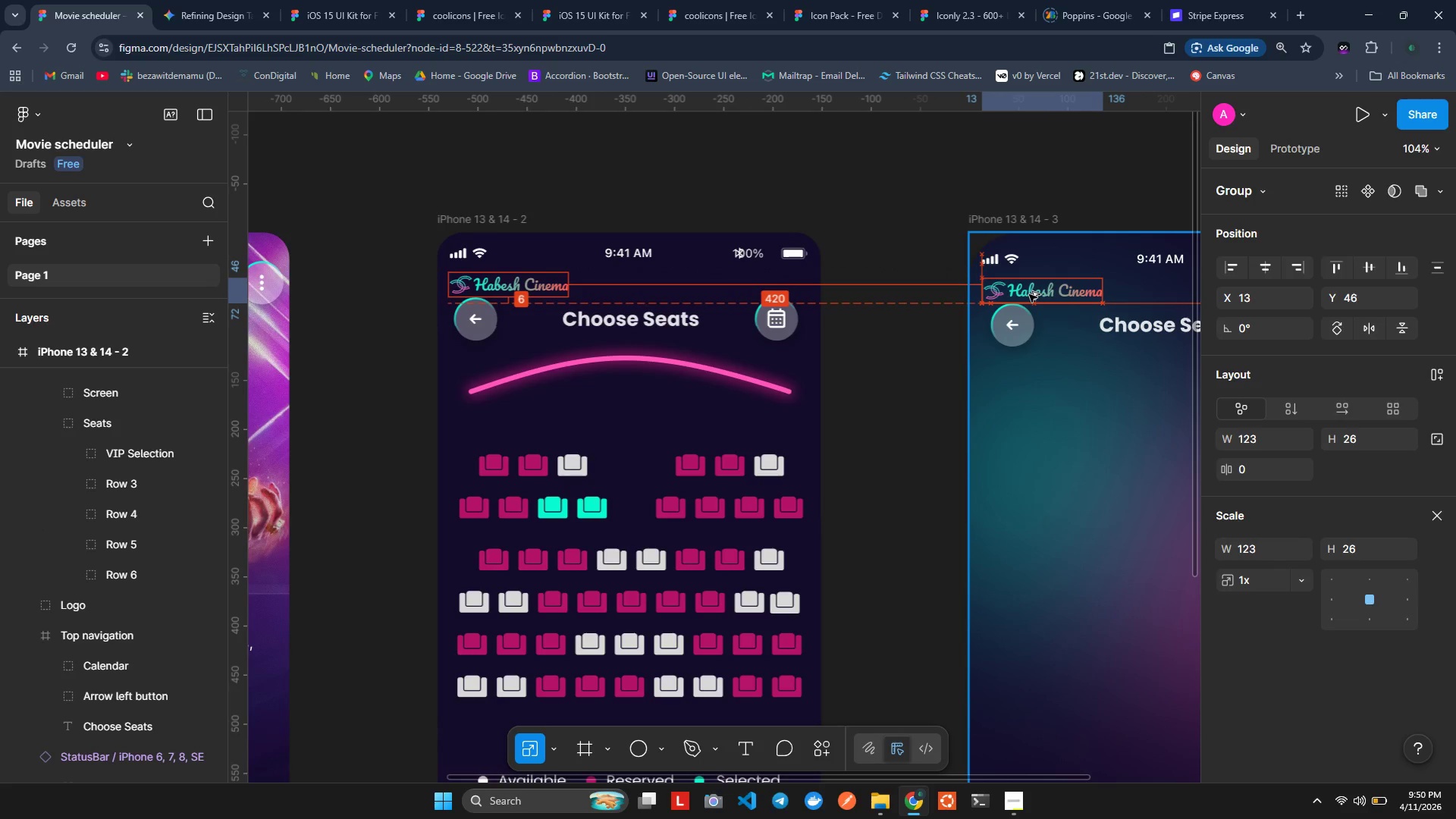 
hold_key(key=AltLeft, duration=1.53)
 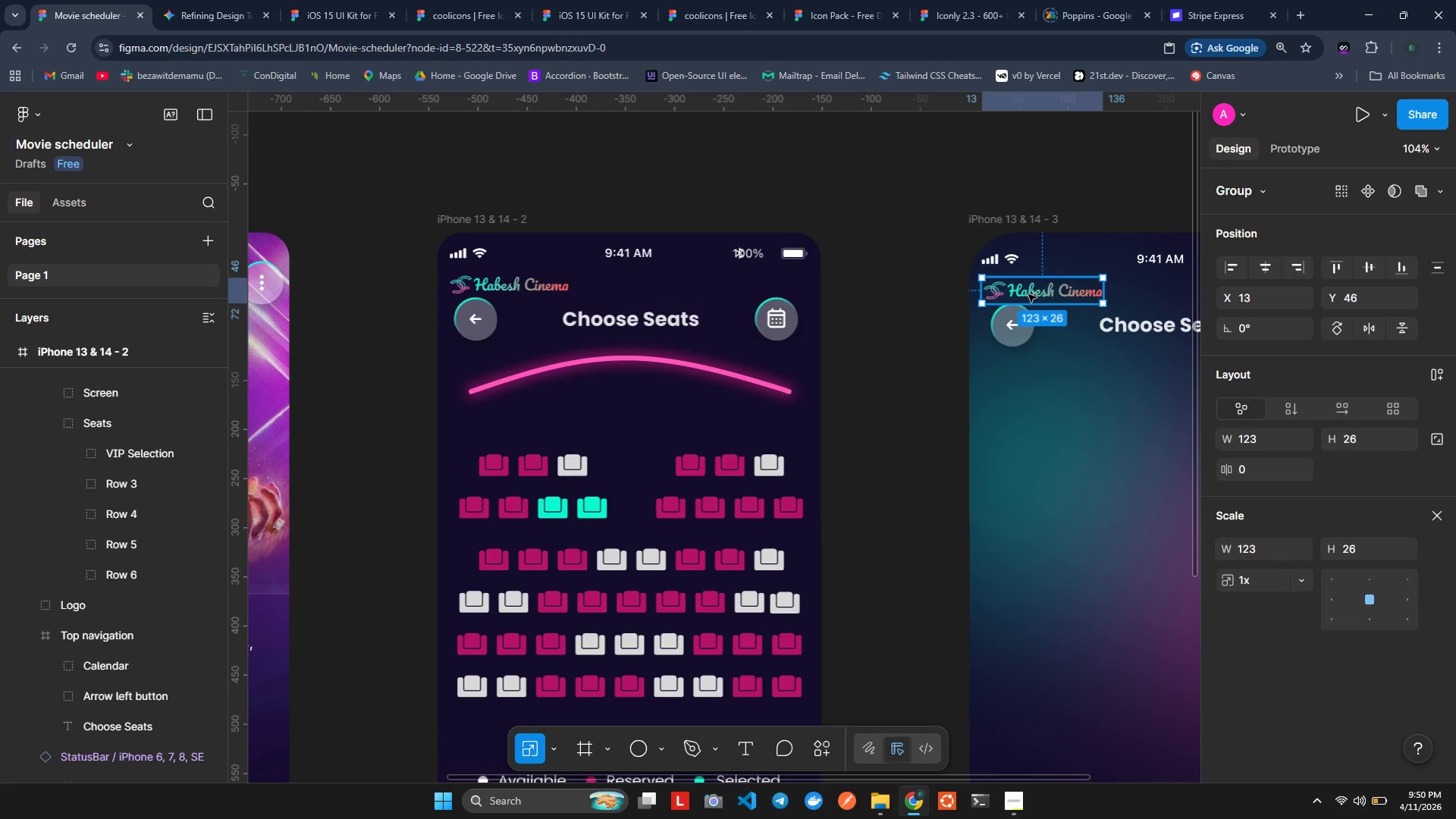 
hold_key(key=AltLeft, duration=0.55)
 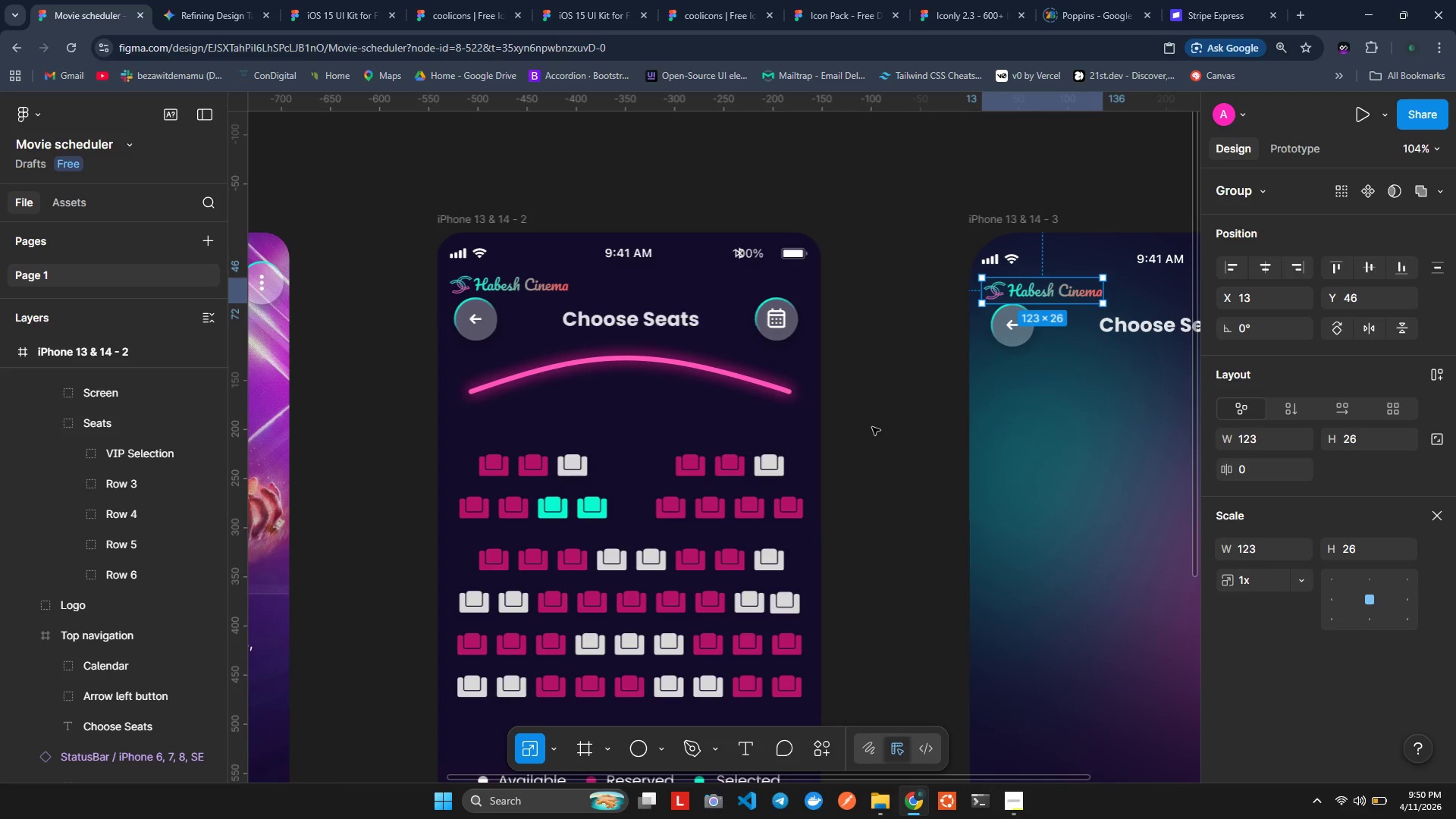 
left_click([872, 427])
 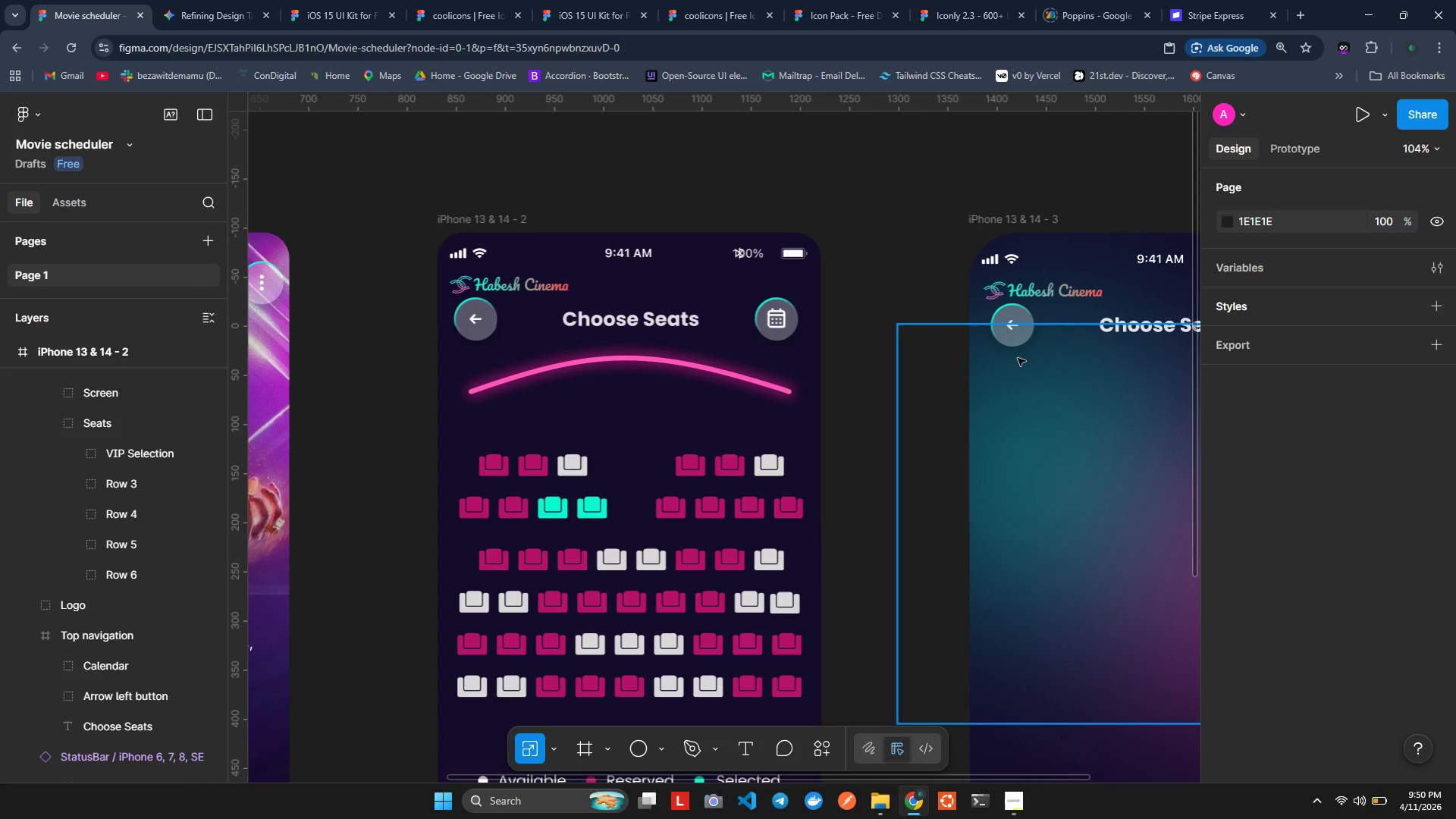 
left_click_drag(start_coordinate=[1100, 319], to_coordinate=[1093, 320])
 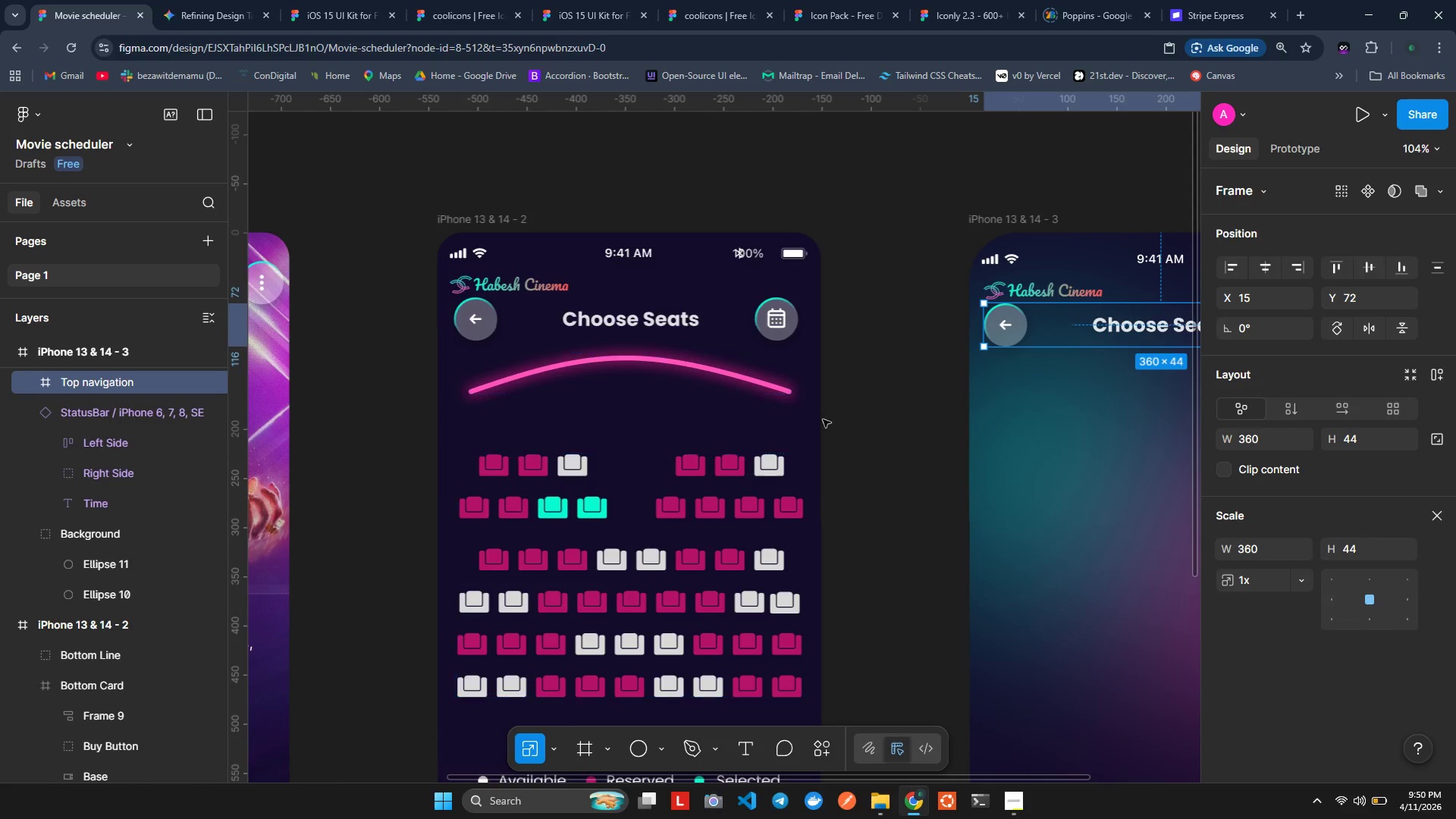 
left_click([902, 390])
 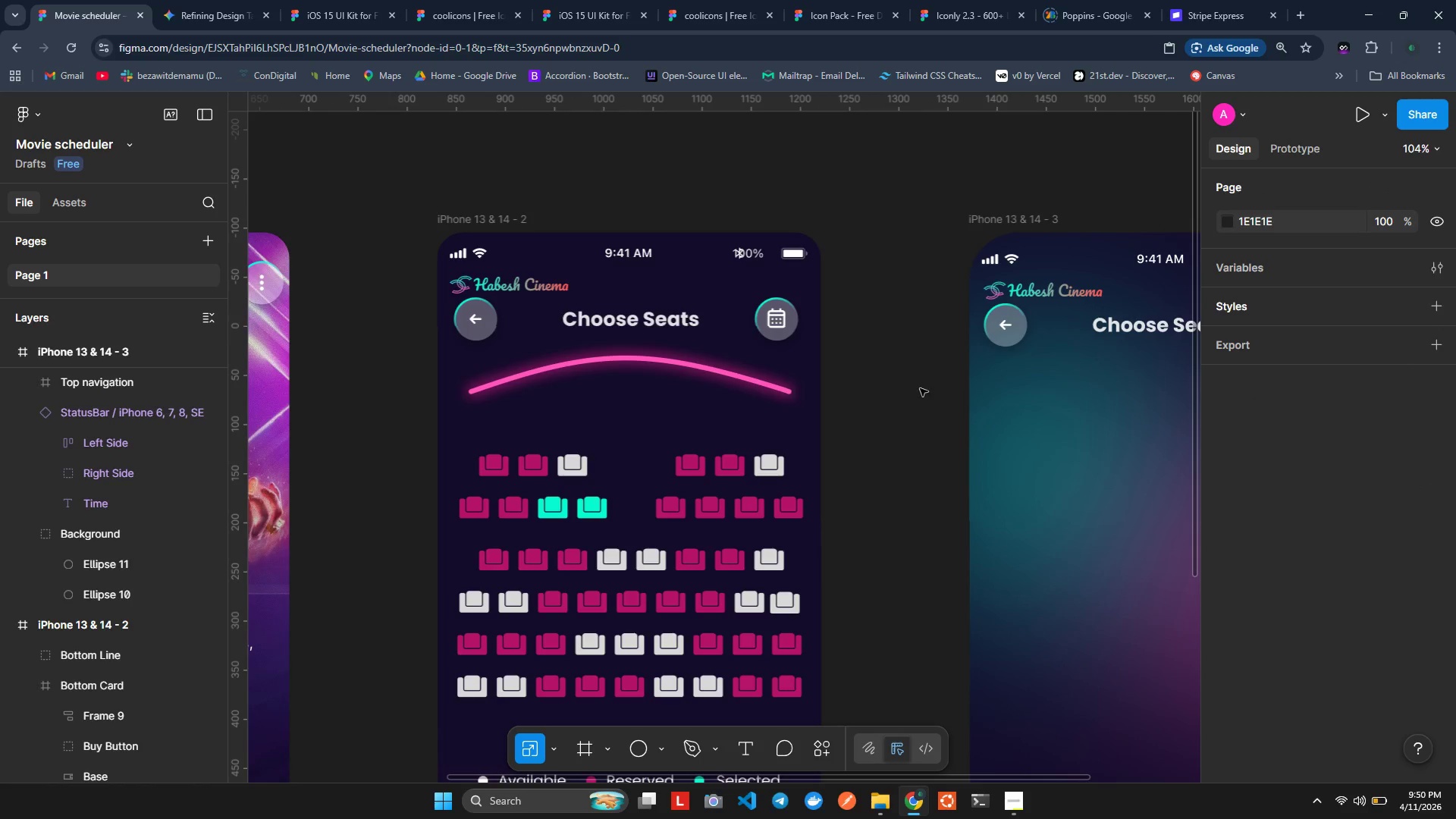 
hold_key(key=ShiftLeft, duration=1.5)
scroll: coordinate [937, 386], scroll_direction: down, amount: 1.0
 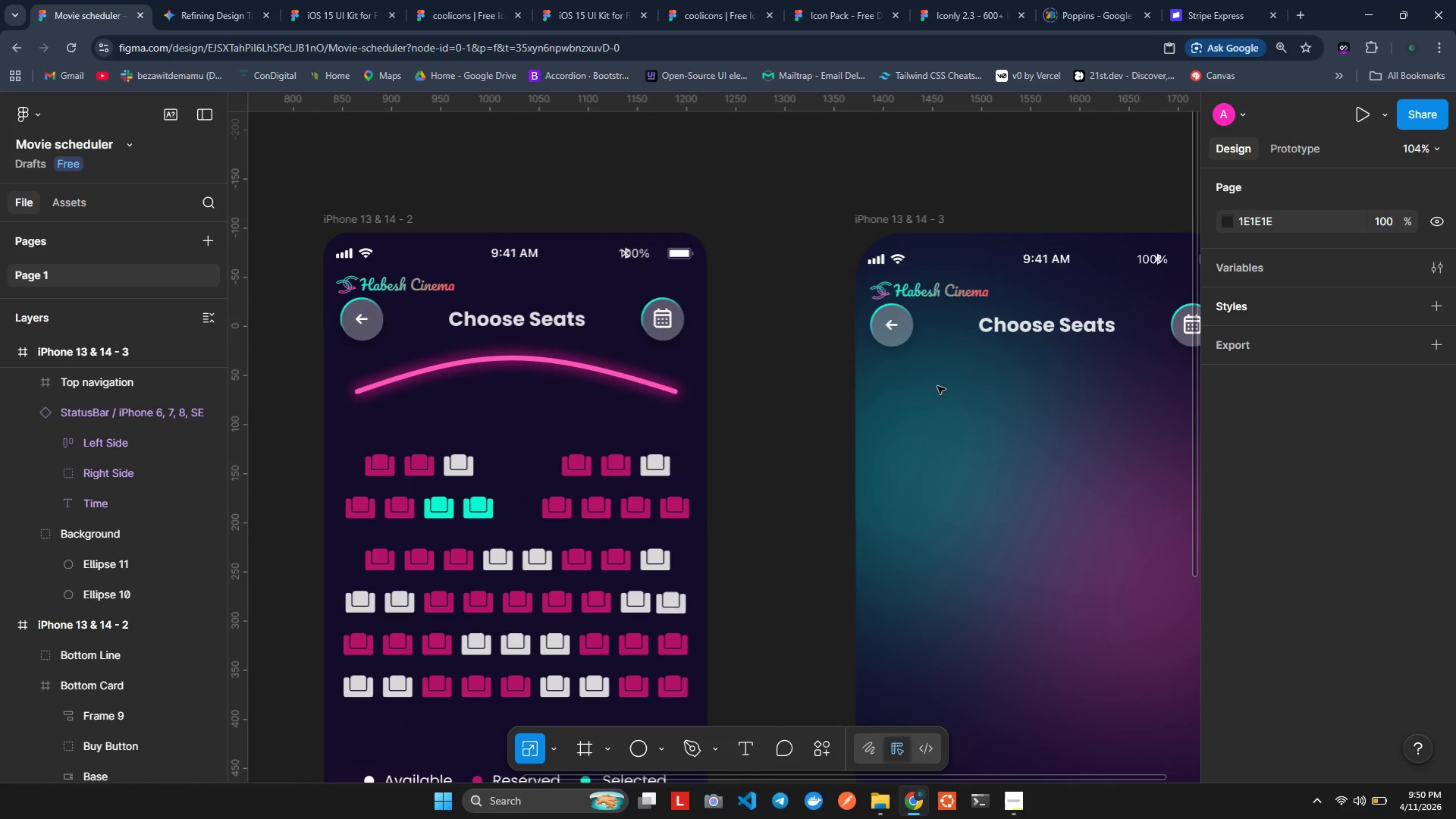 
hold_key(key=ShiftLeft, duration=1.52)
scroll: coordinate [937, 386], scroll_direction: down, amount: 1.0
 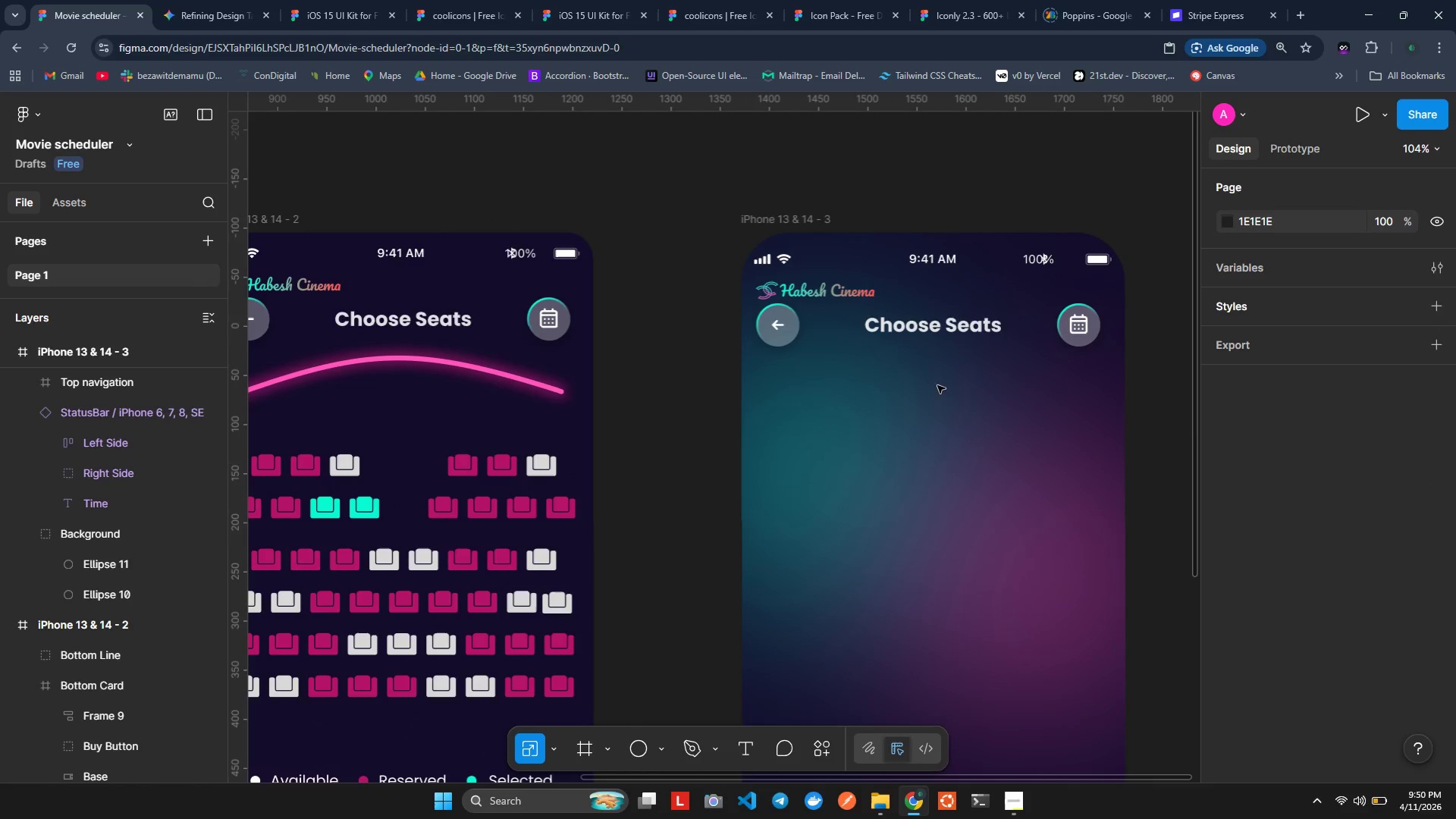 
key(Shift+ShiftLeft)
 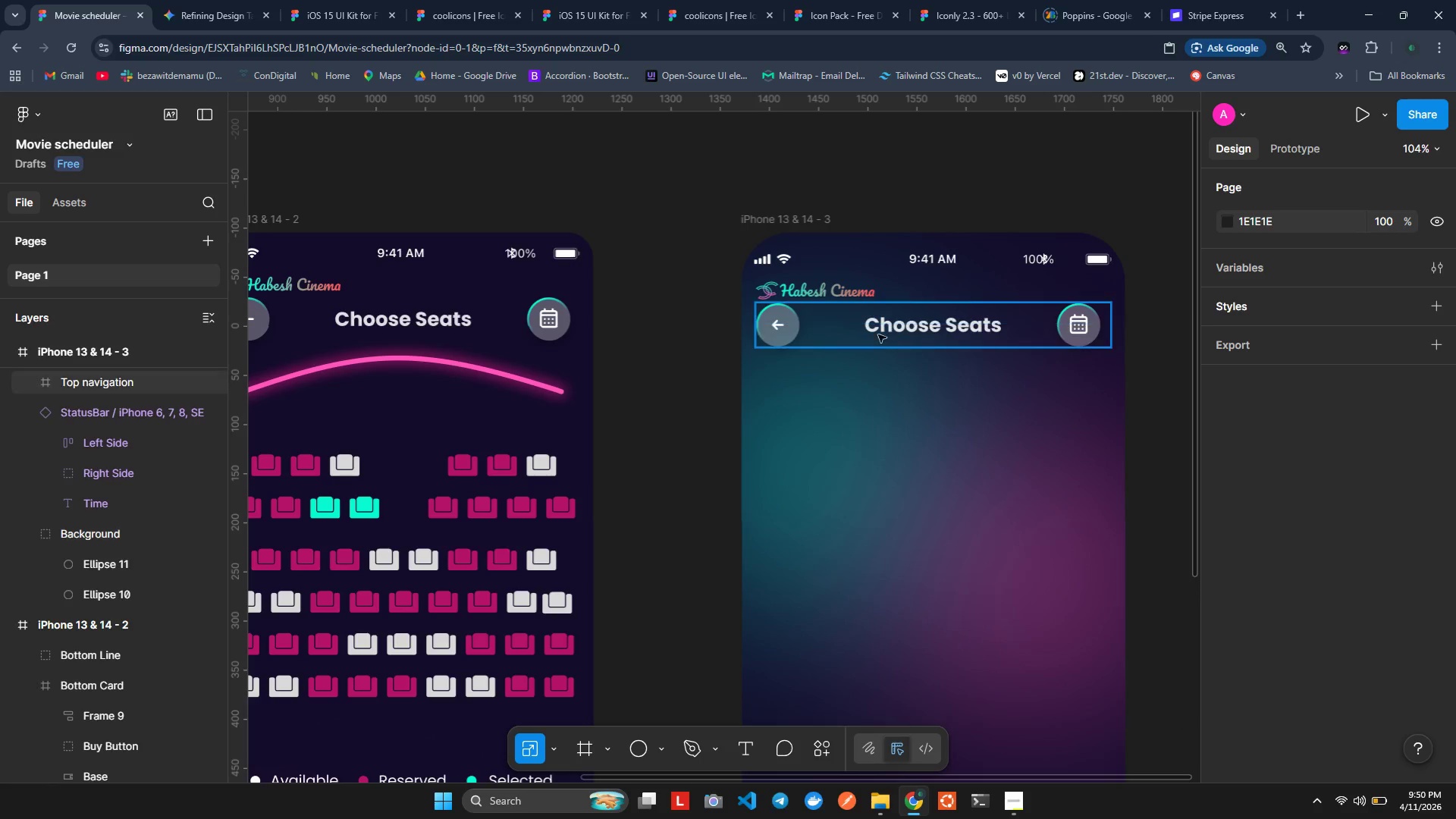 
left_click([868, 325])
 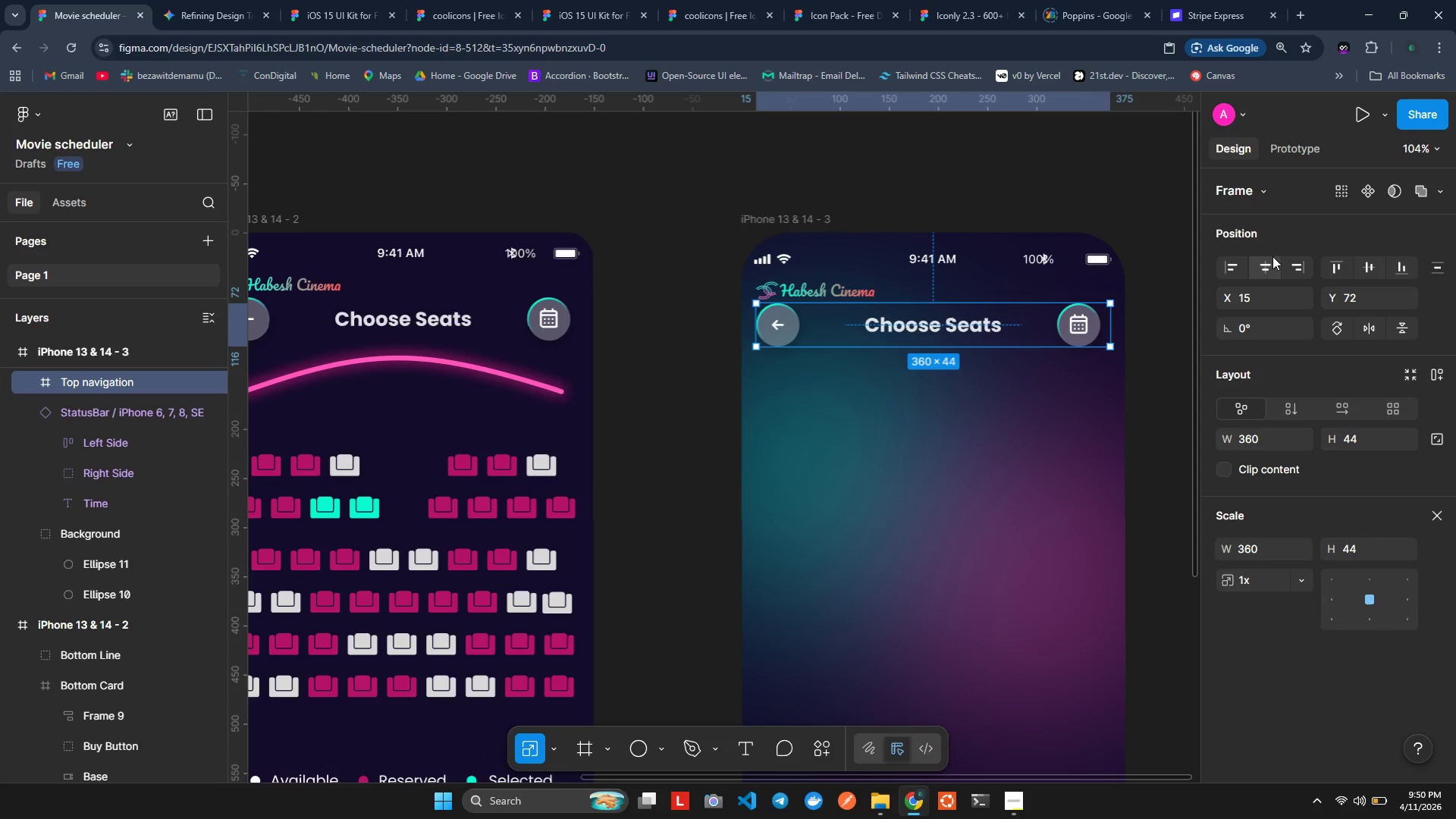 
left_click([1272, 257])
 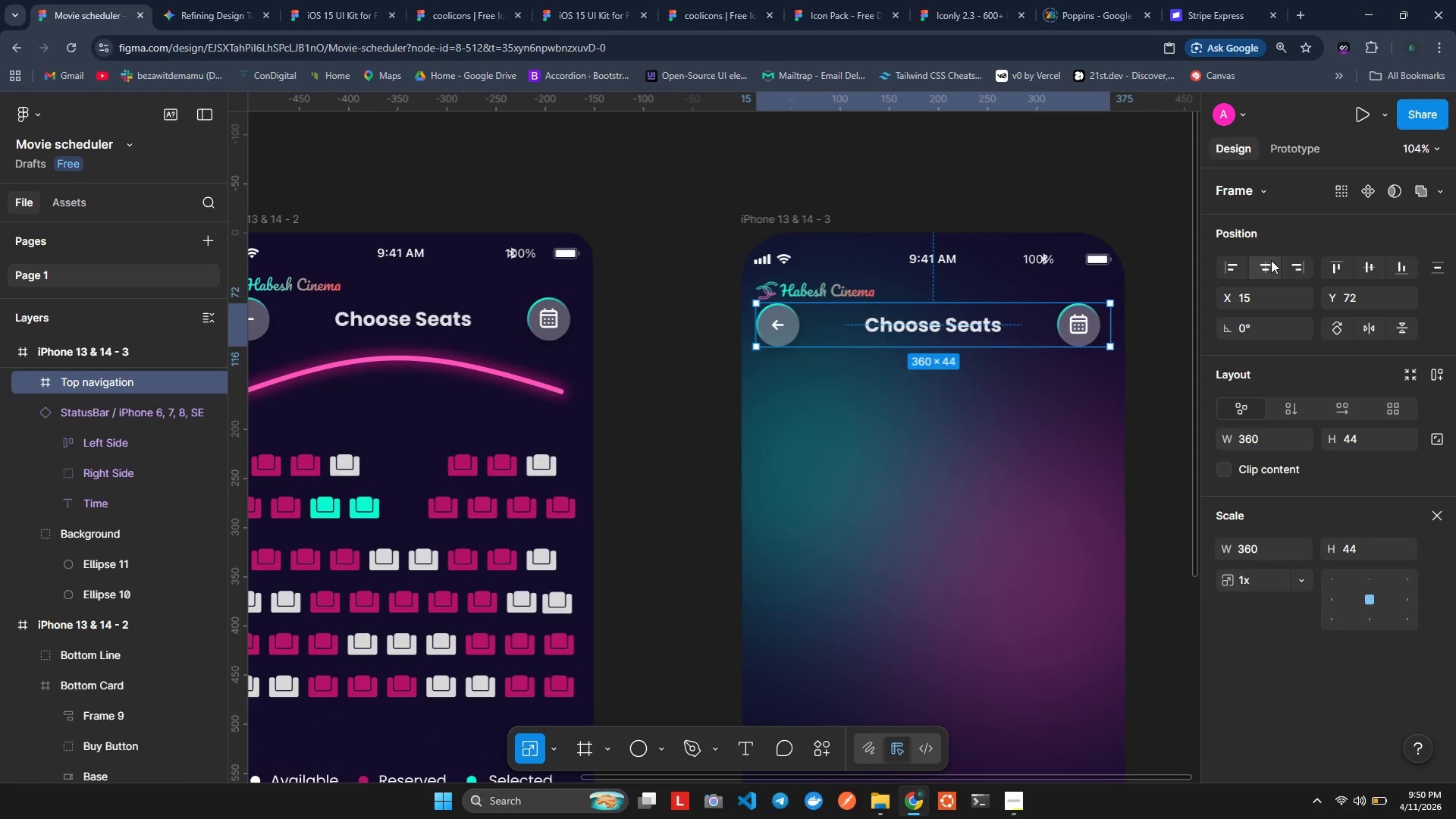 
left_click([1271, 260])
 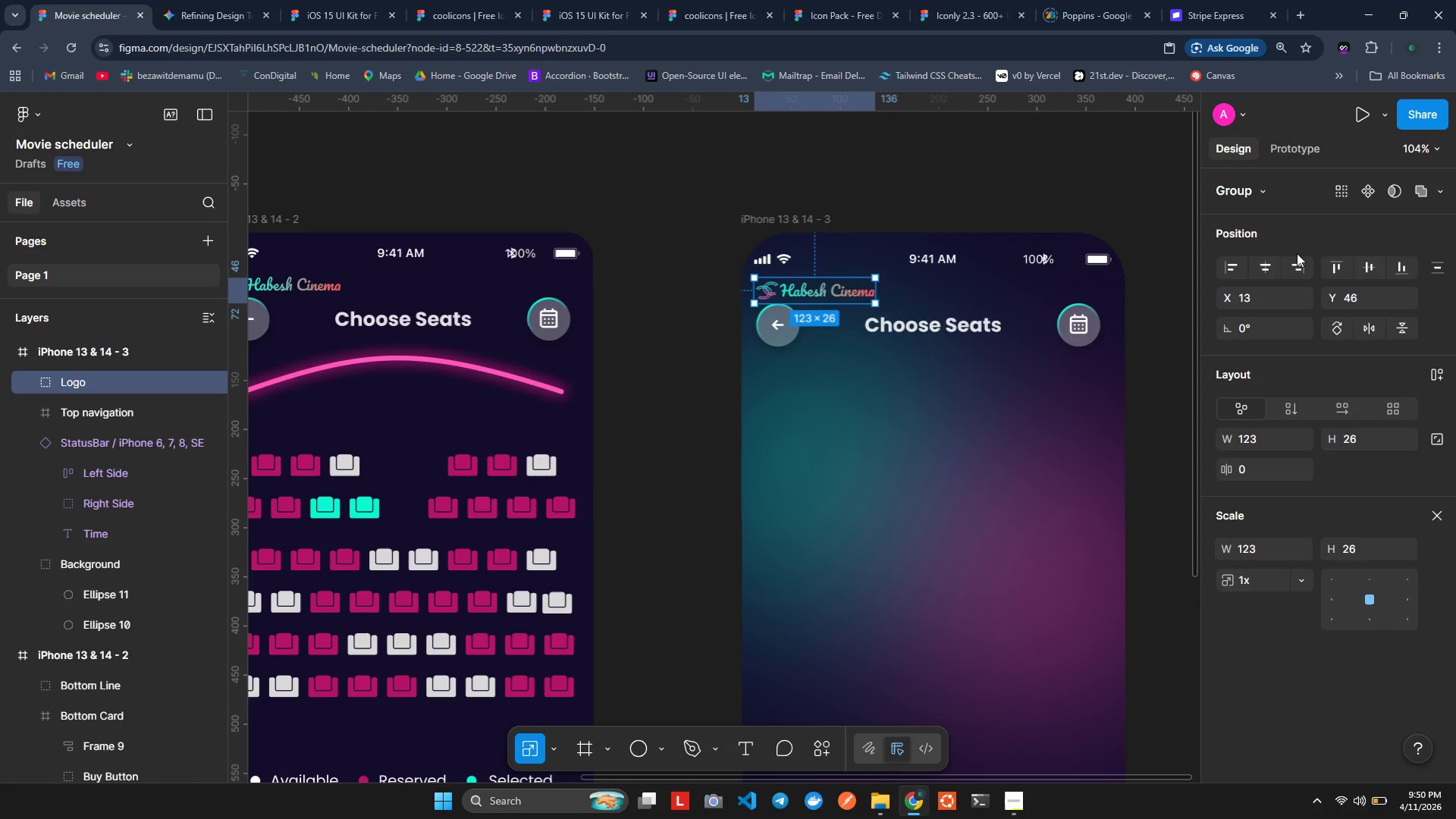 
left_click([1272, 266])
 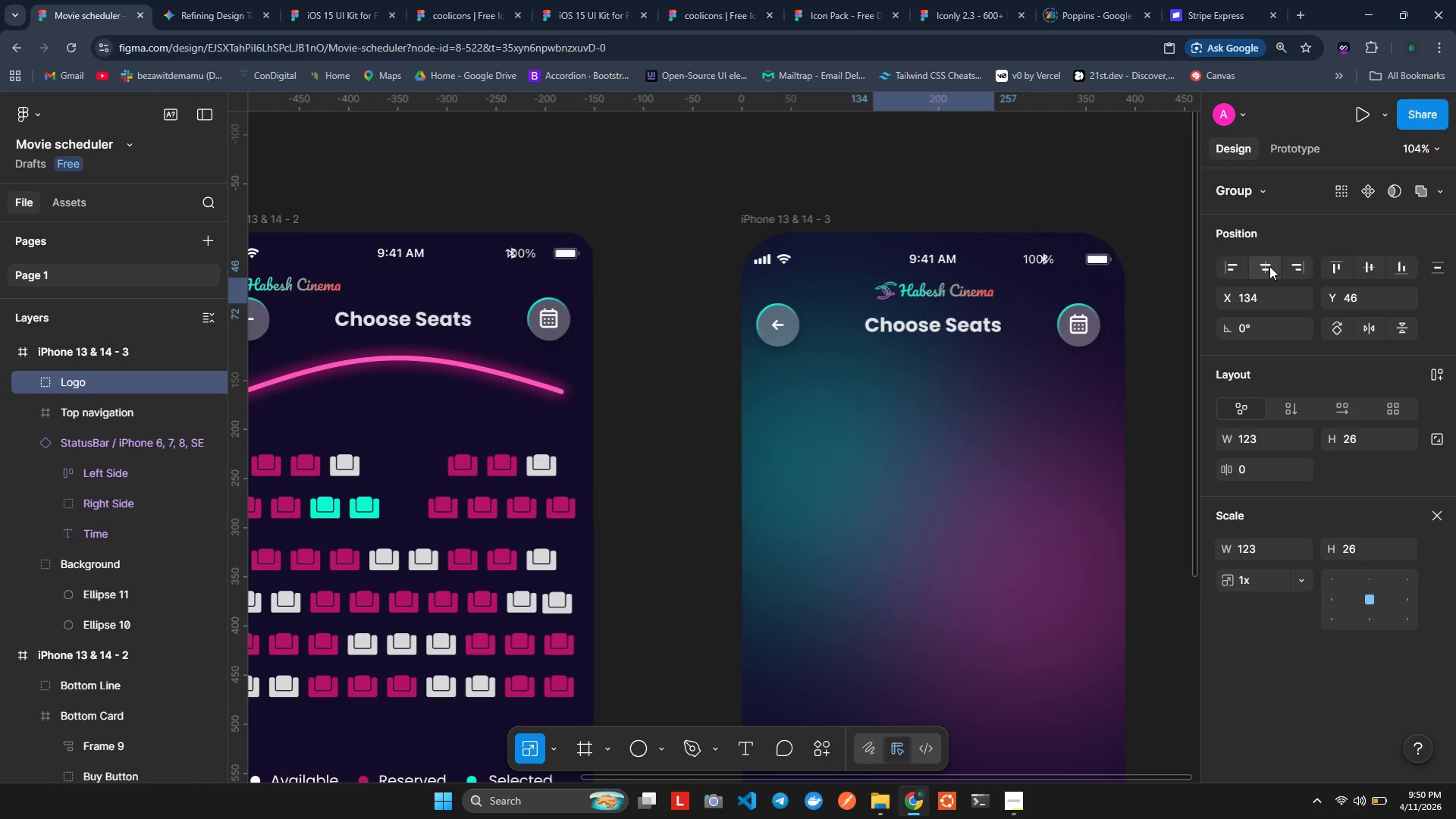 
key(Control+Z)
 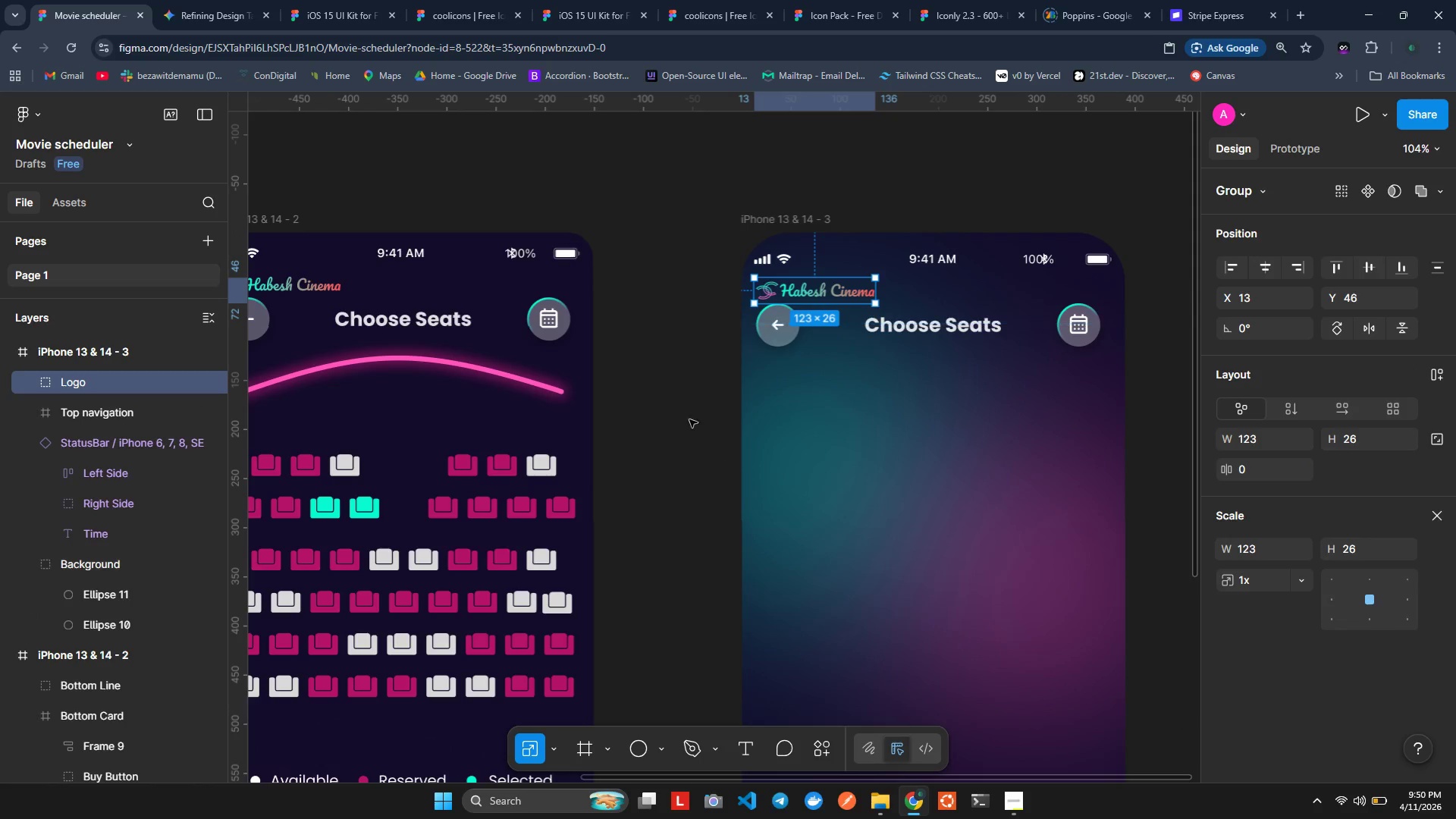 
left_click([711, 358])
 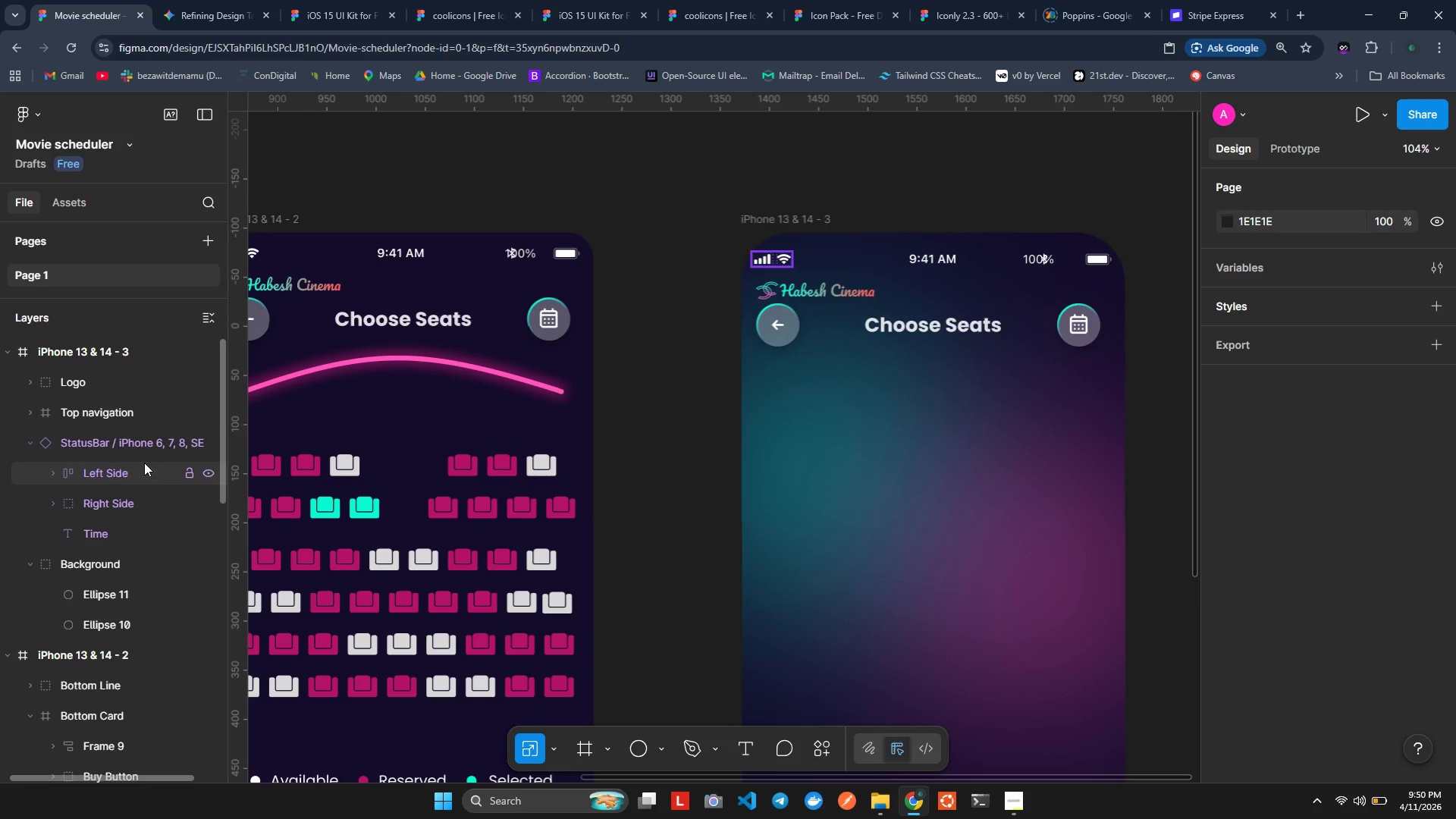 
wait(16.14)
 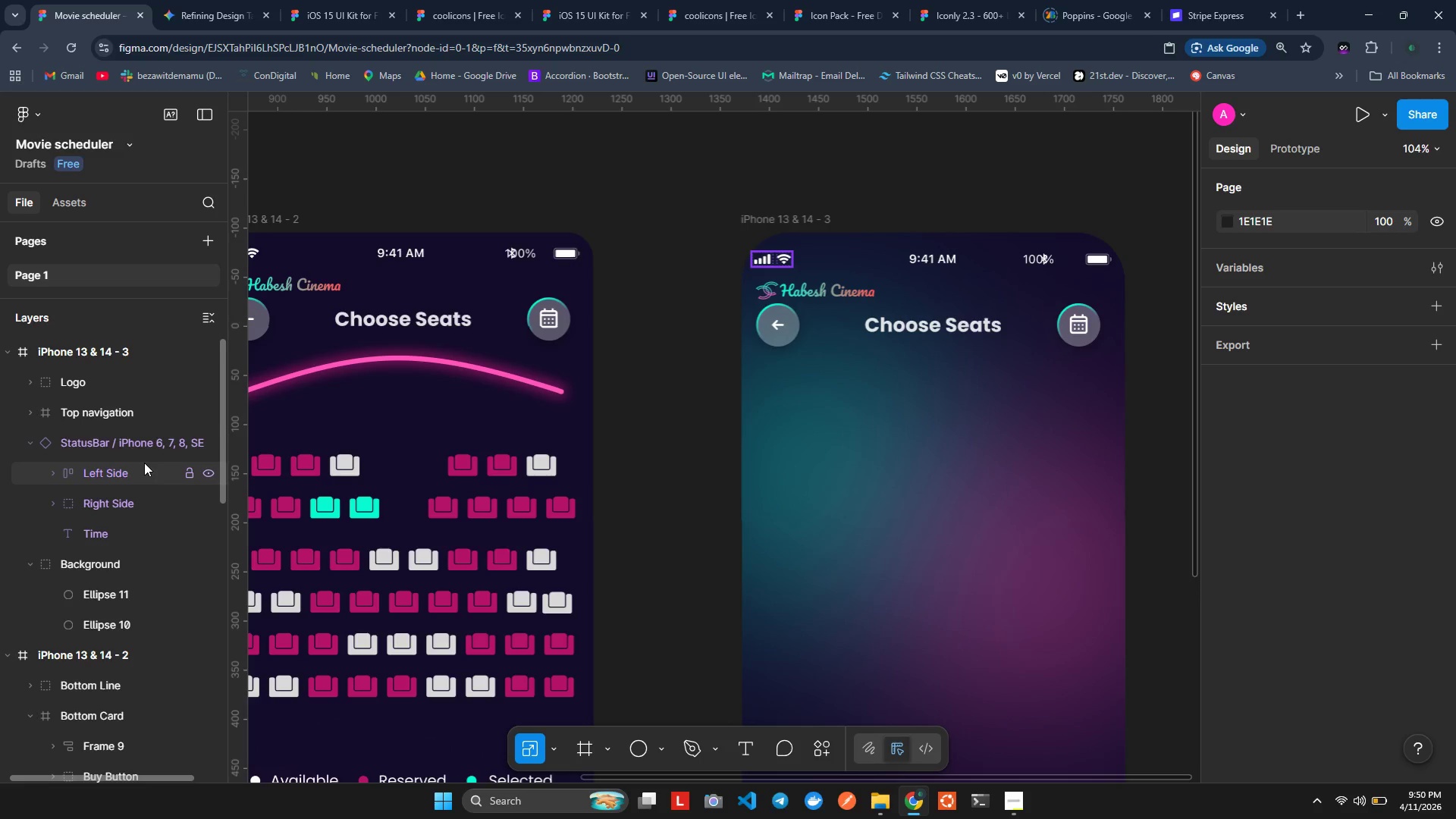 
double_click([958, 325])
 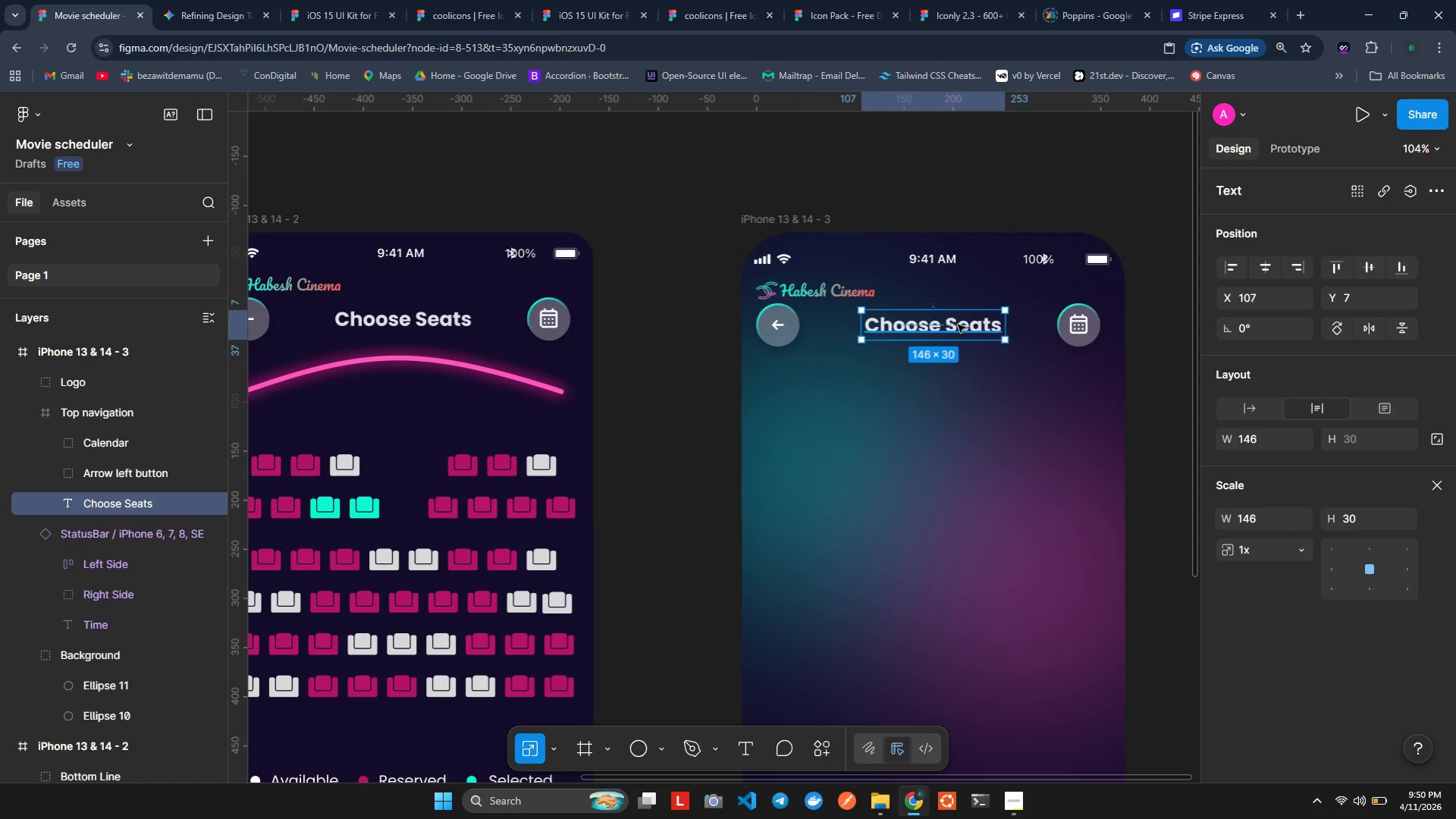 
key(Shift+ShiftLeft)
 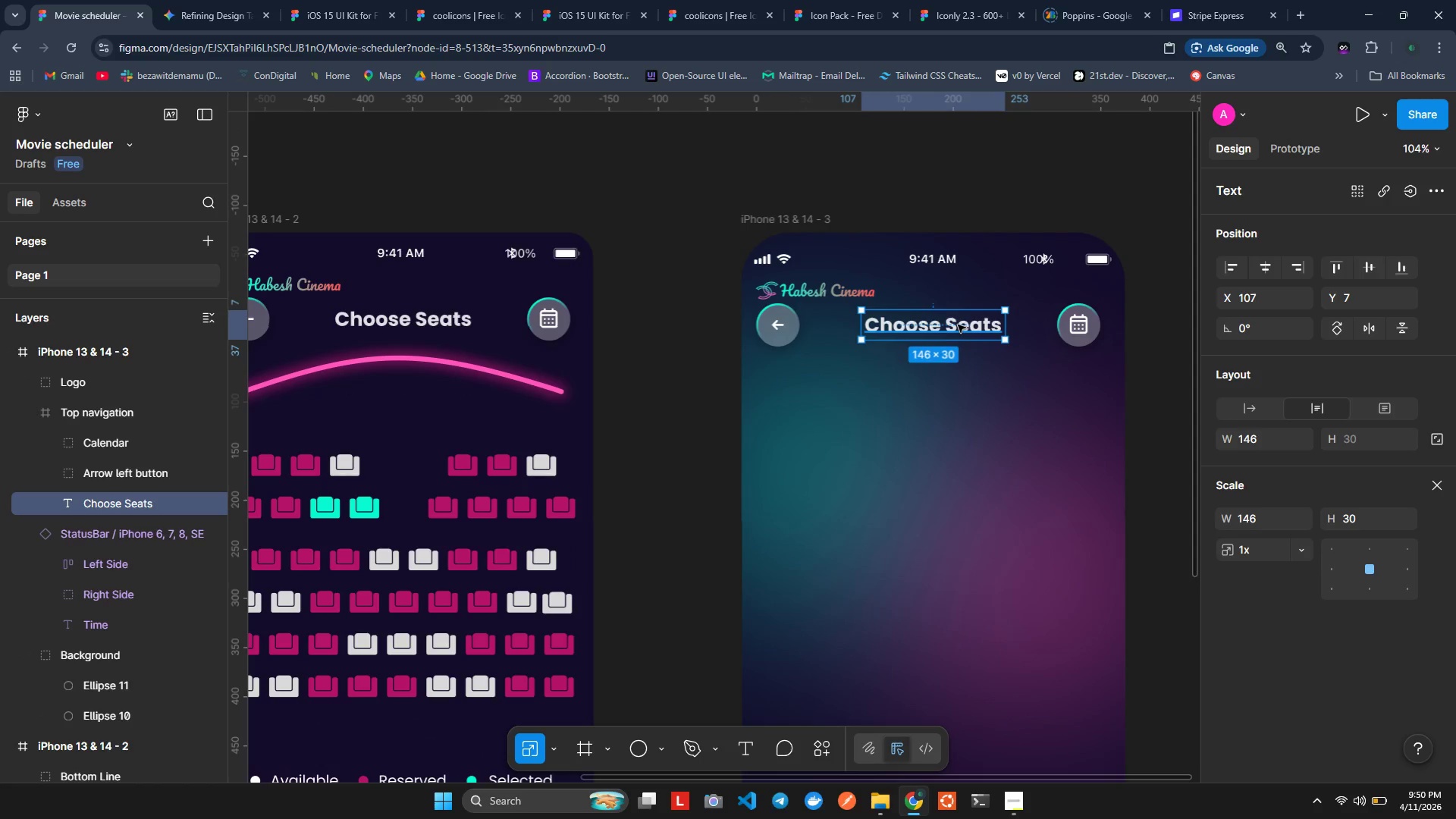 
double_click([957, 325])
 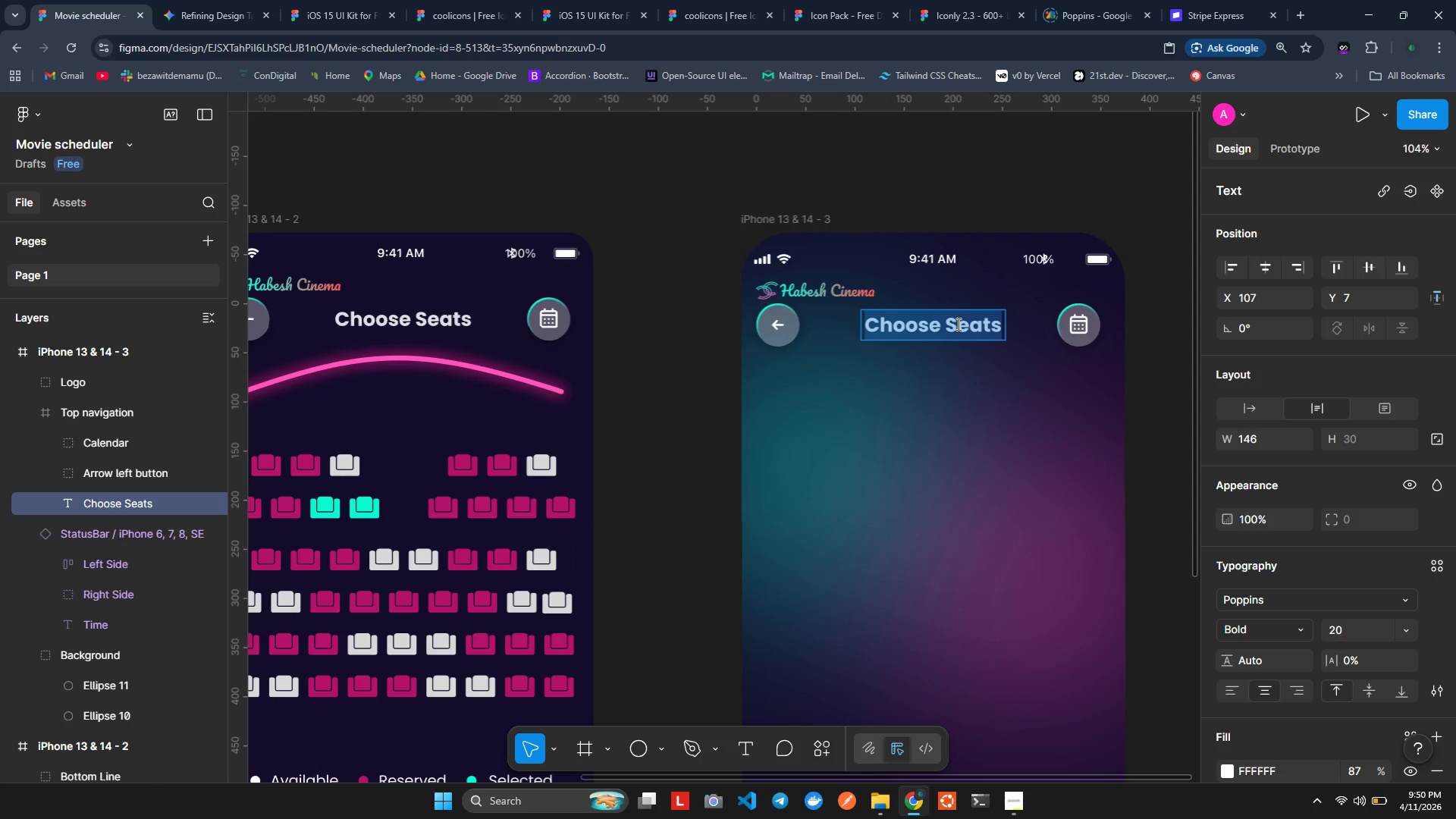 
type(Mbir)
 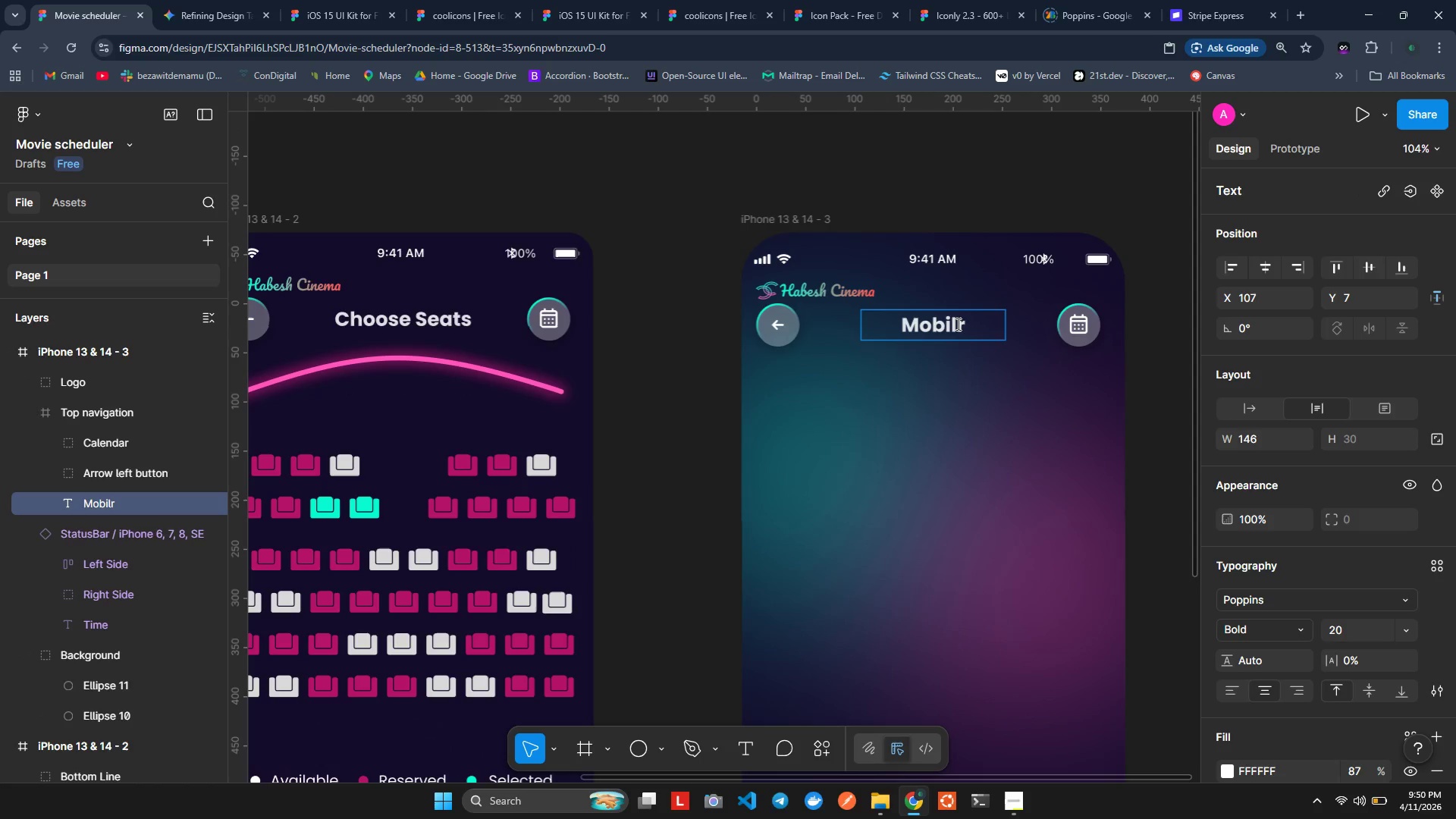 
hold_key(key=O, duration=0.36)
 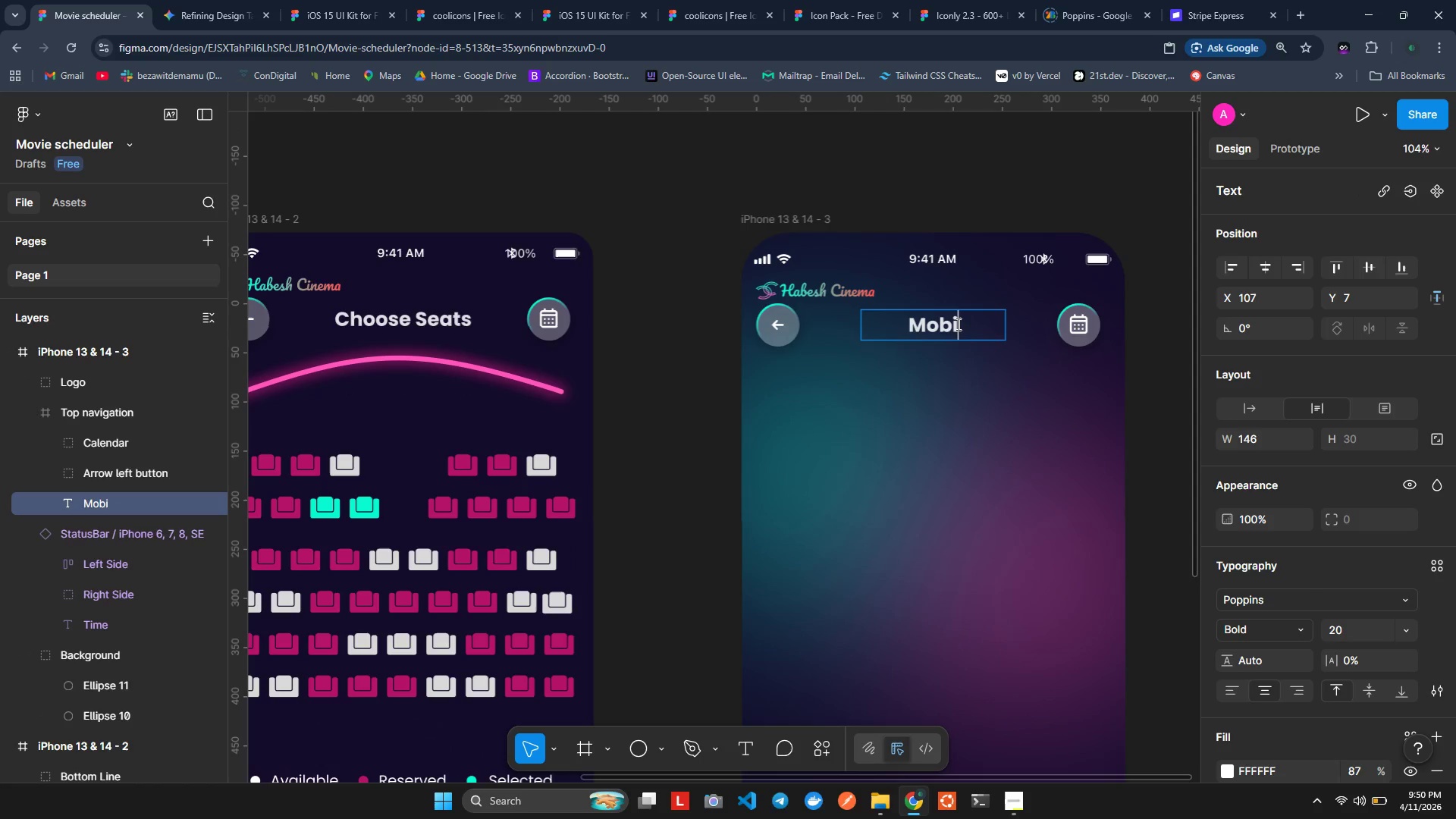 
hold_key(key=L, duration=0.34)
 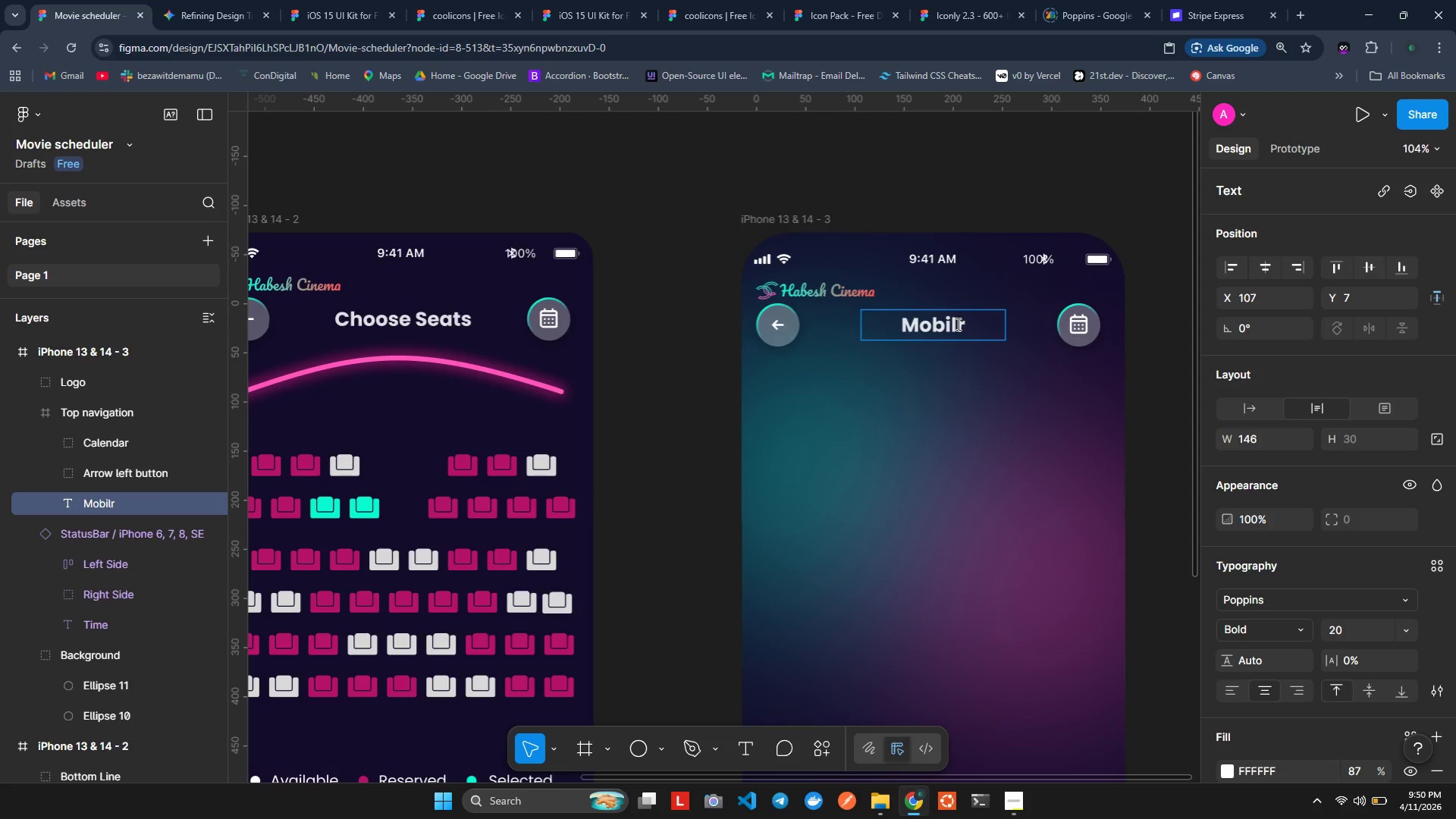 
hold_key(key=ControlLeft, duration=1.22)
 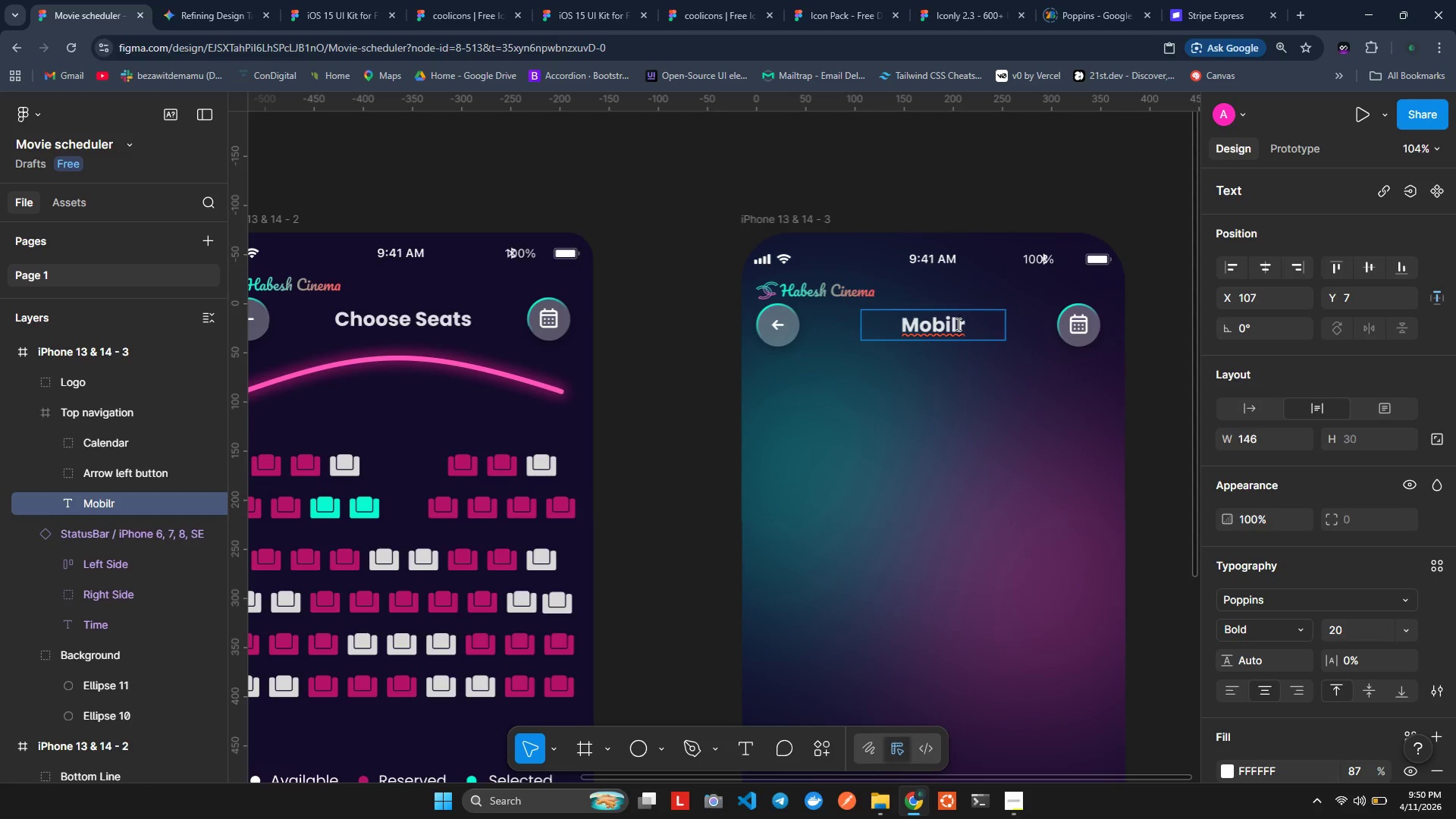 
key(Control+ControlLeft)
 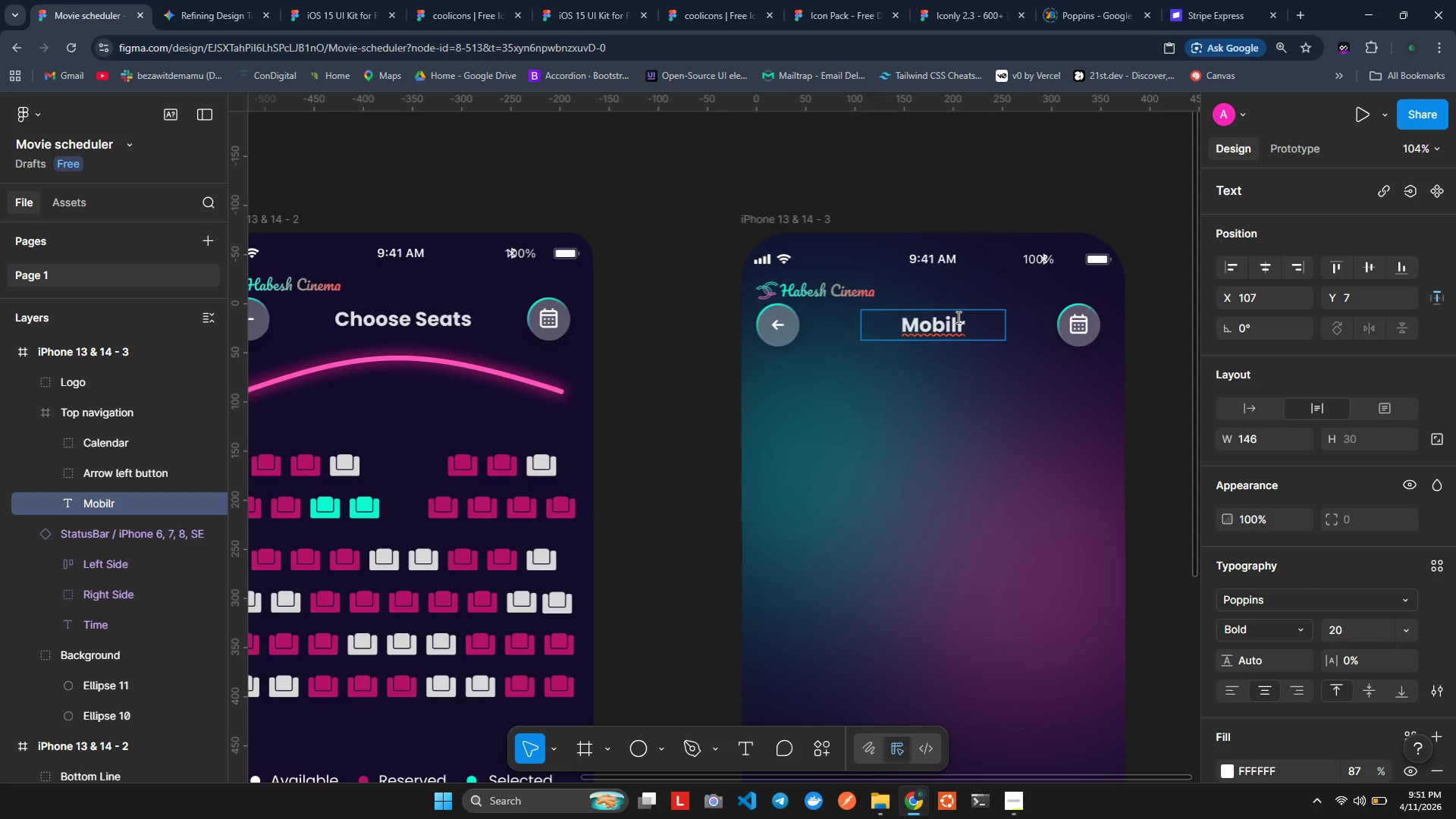 
key(Backspace)
type(e Tivk)
key(Backspace)
key(Backspace)
type(ckr)
key(Backspace)
type(et)
 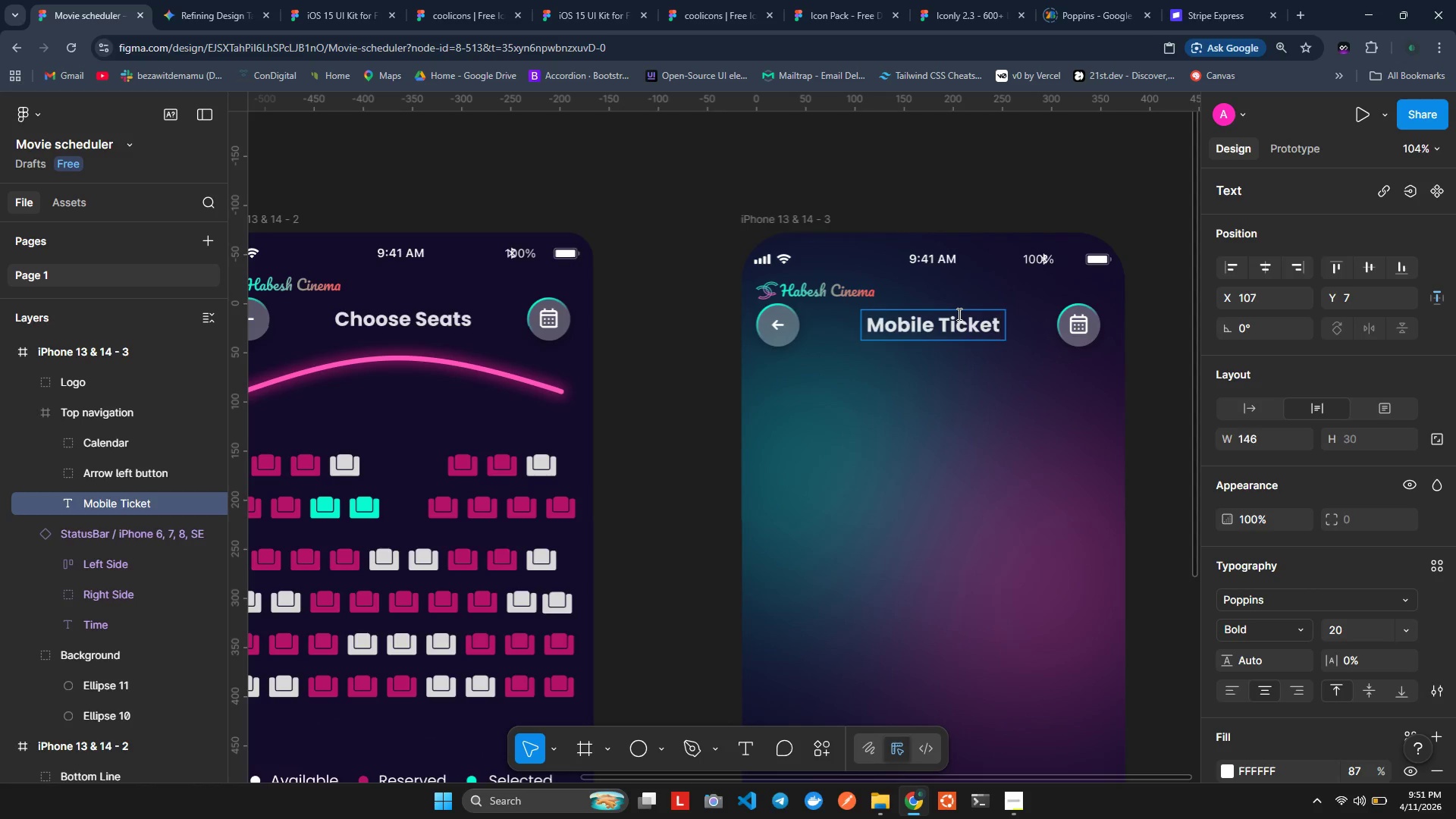 
key(Enter)
 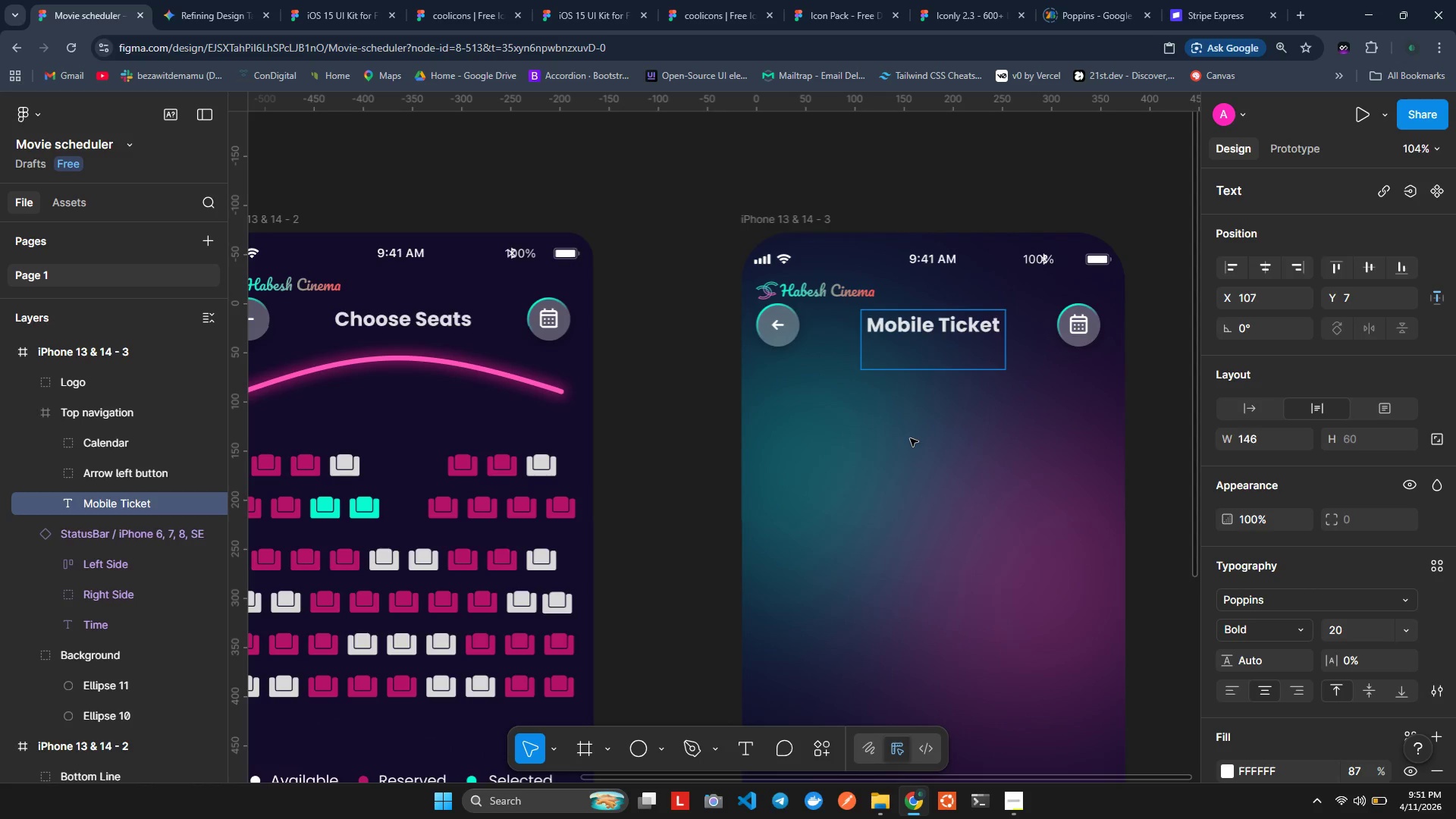 
key(Control+Z)
 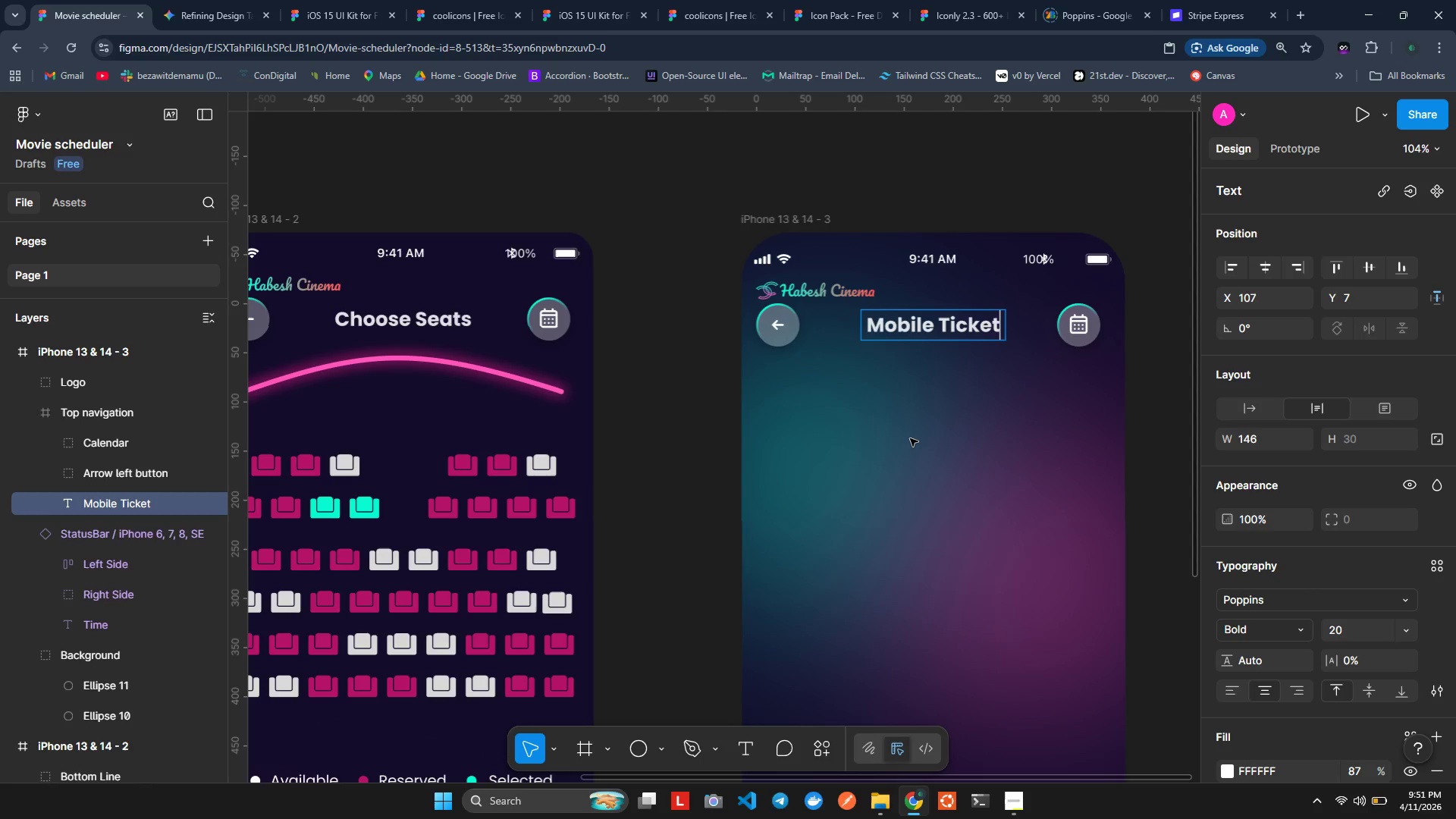 
left_click([910, 438])
 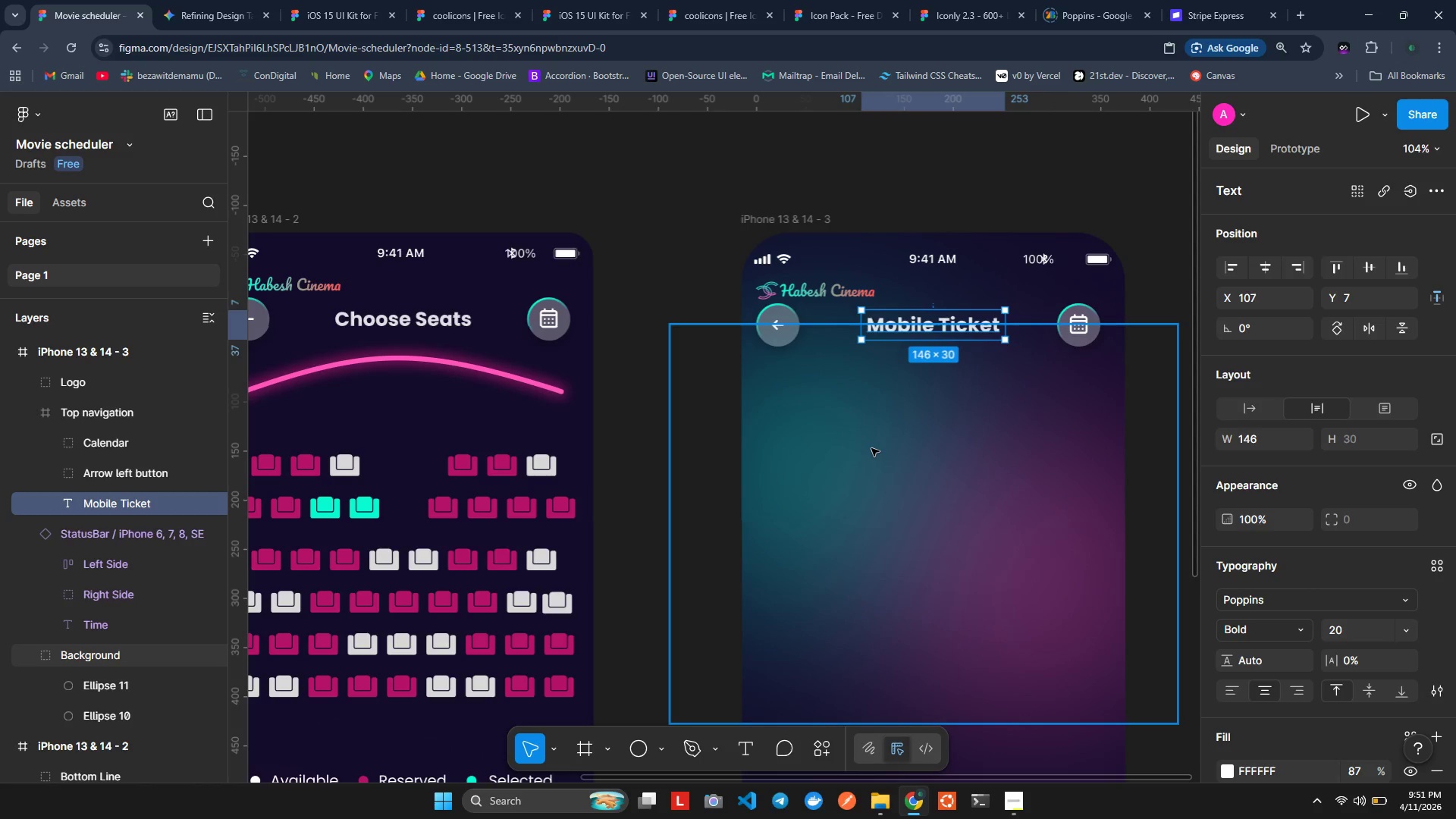 
double_click([871, 448])
 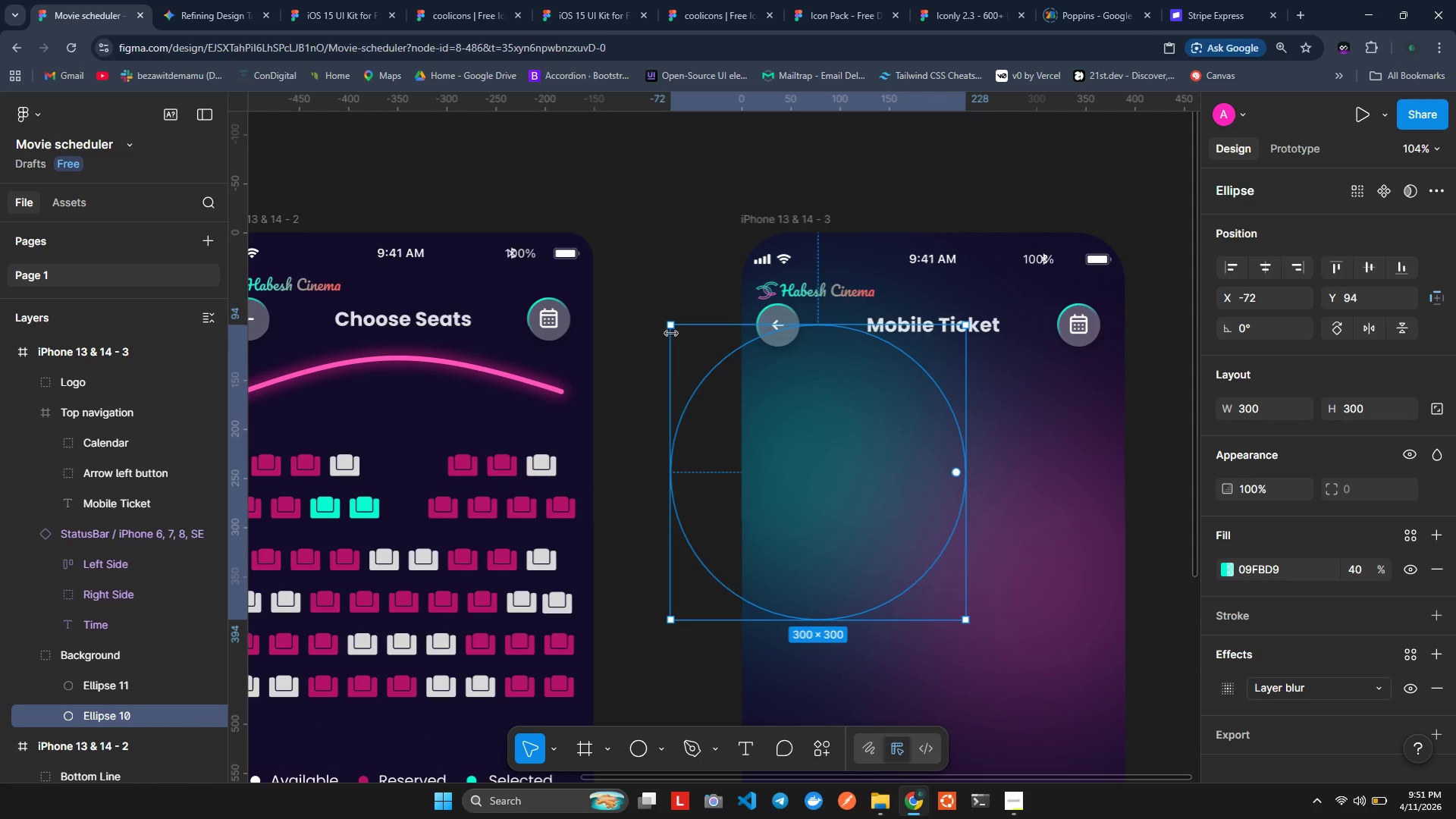 
left_click([662, 288])
 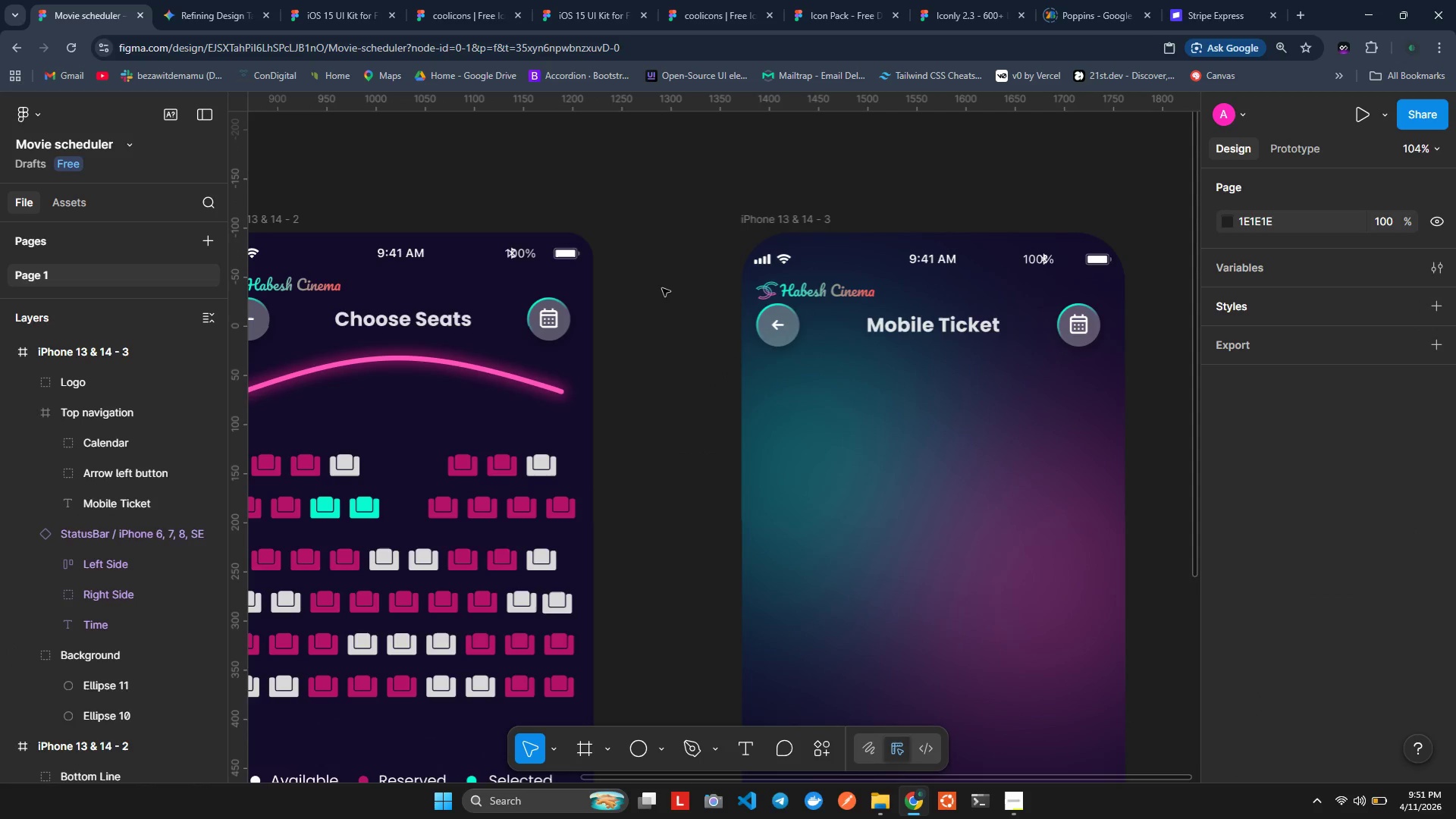 
wait(6.44)
 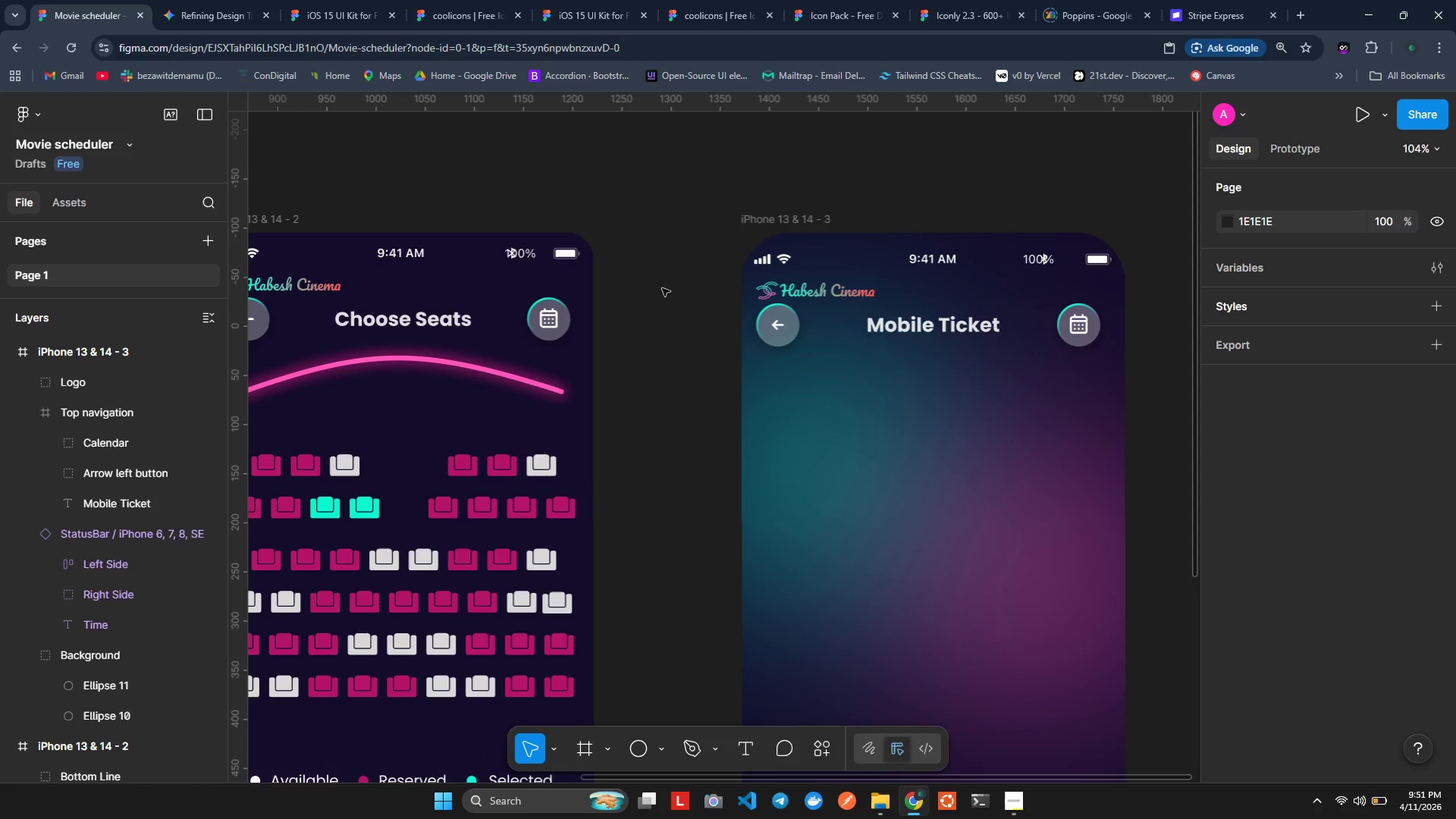 
left_click([662, 288])
 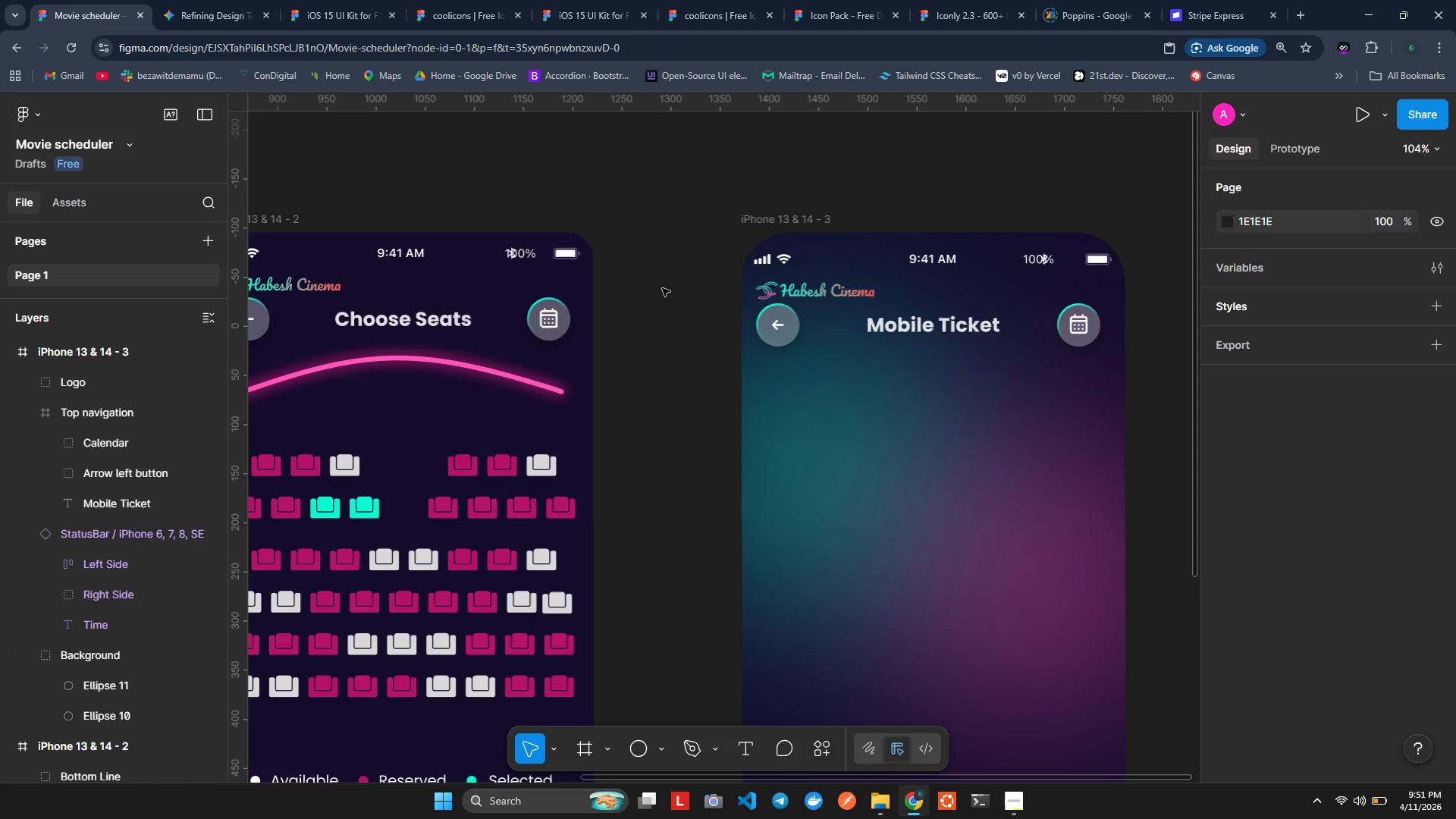 
wait(11.8)
 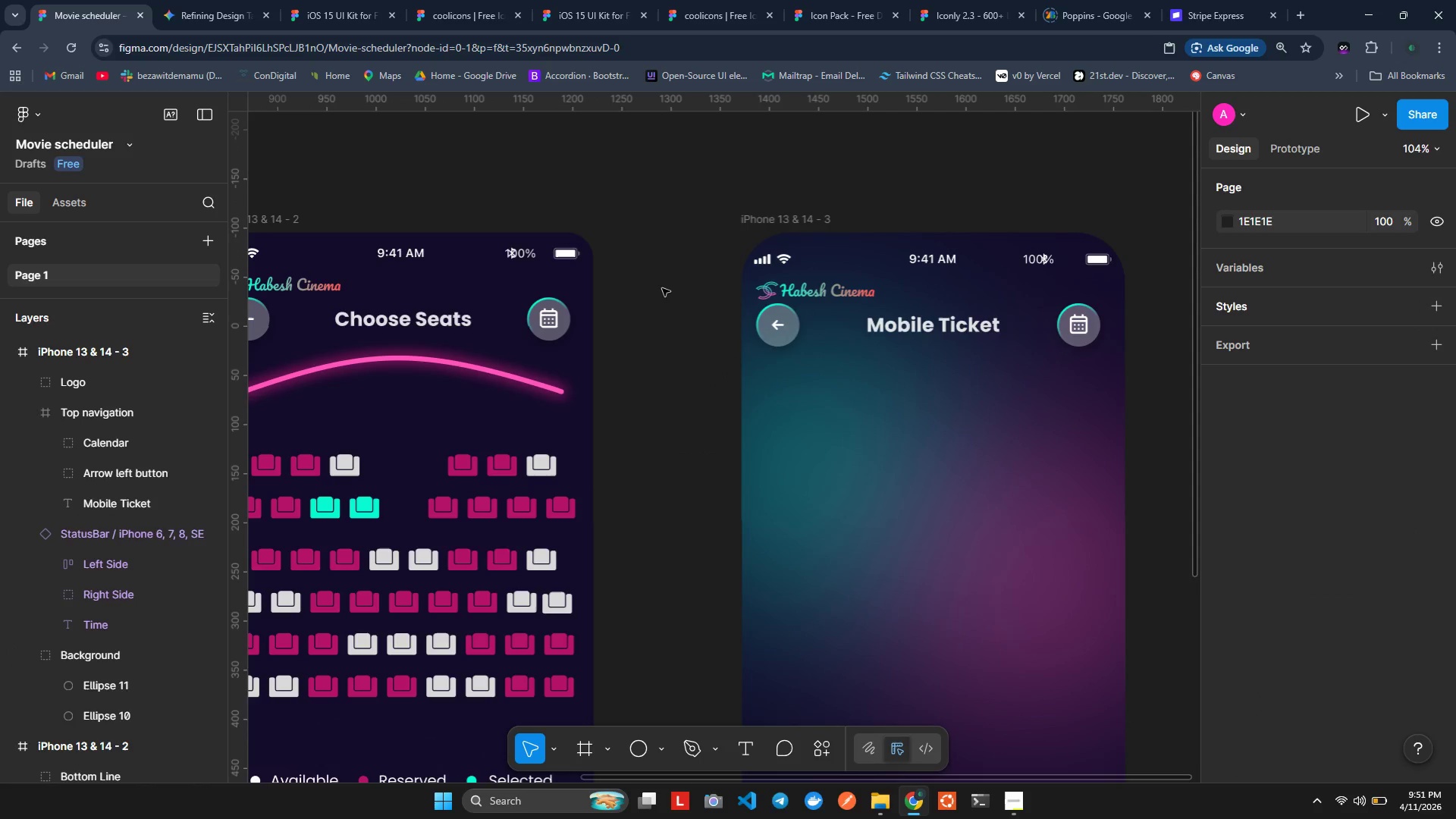 
left_click([662, 288])
 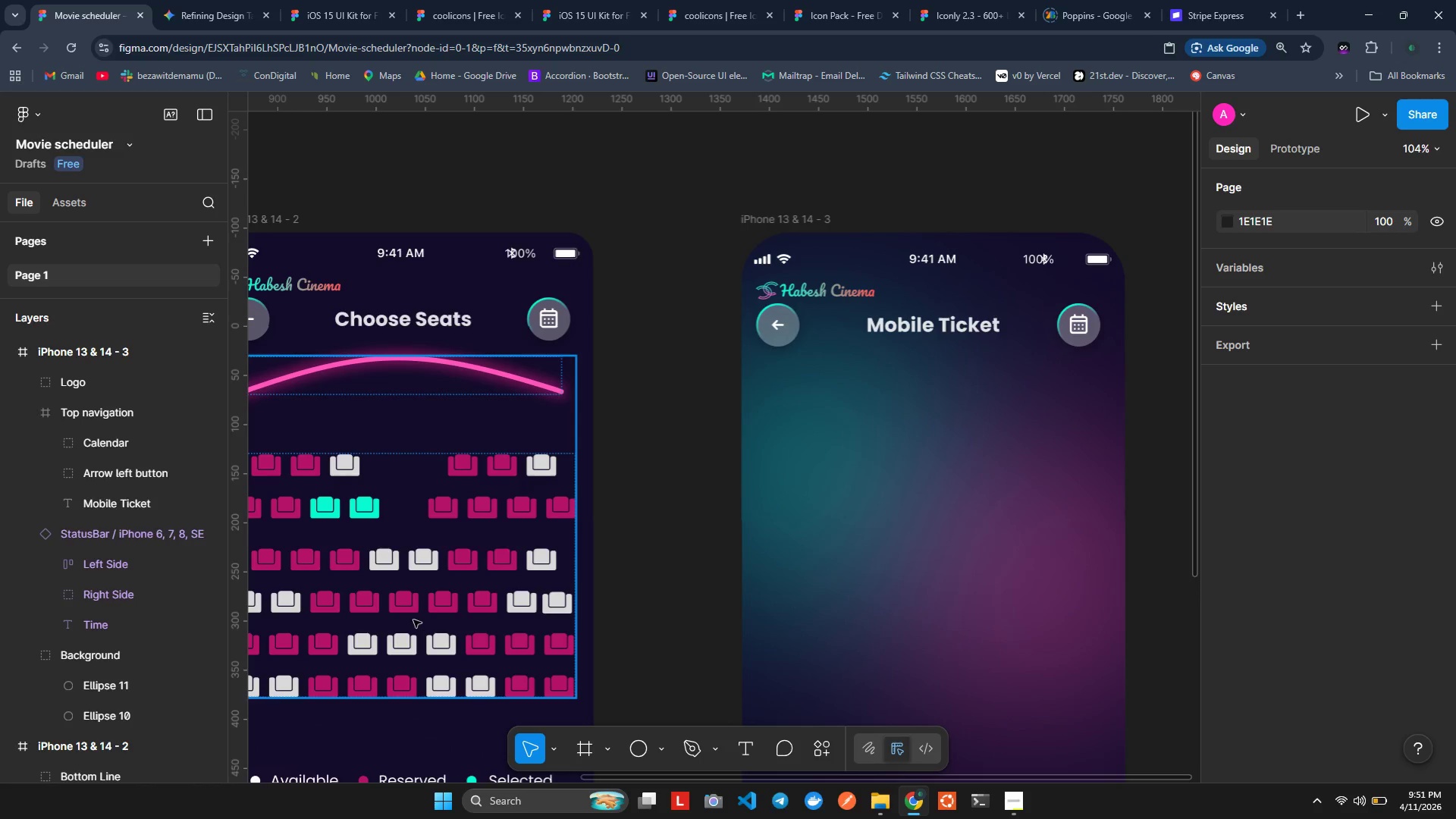 
hold_key(key=ShiftLeft, duration=1.14)
scroll: coordinate [564, 566], scroll_direction: up, amount: 7.0
 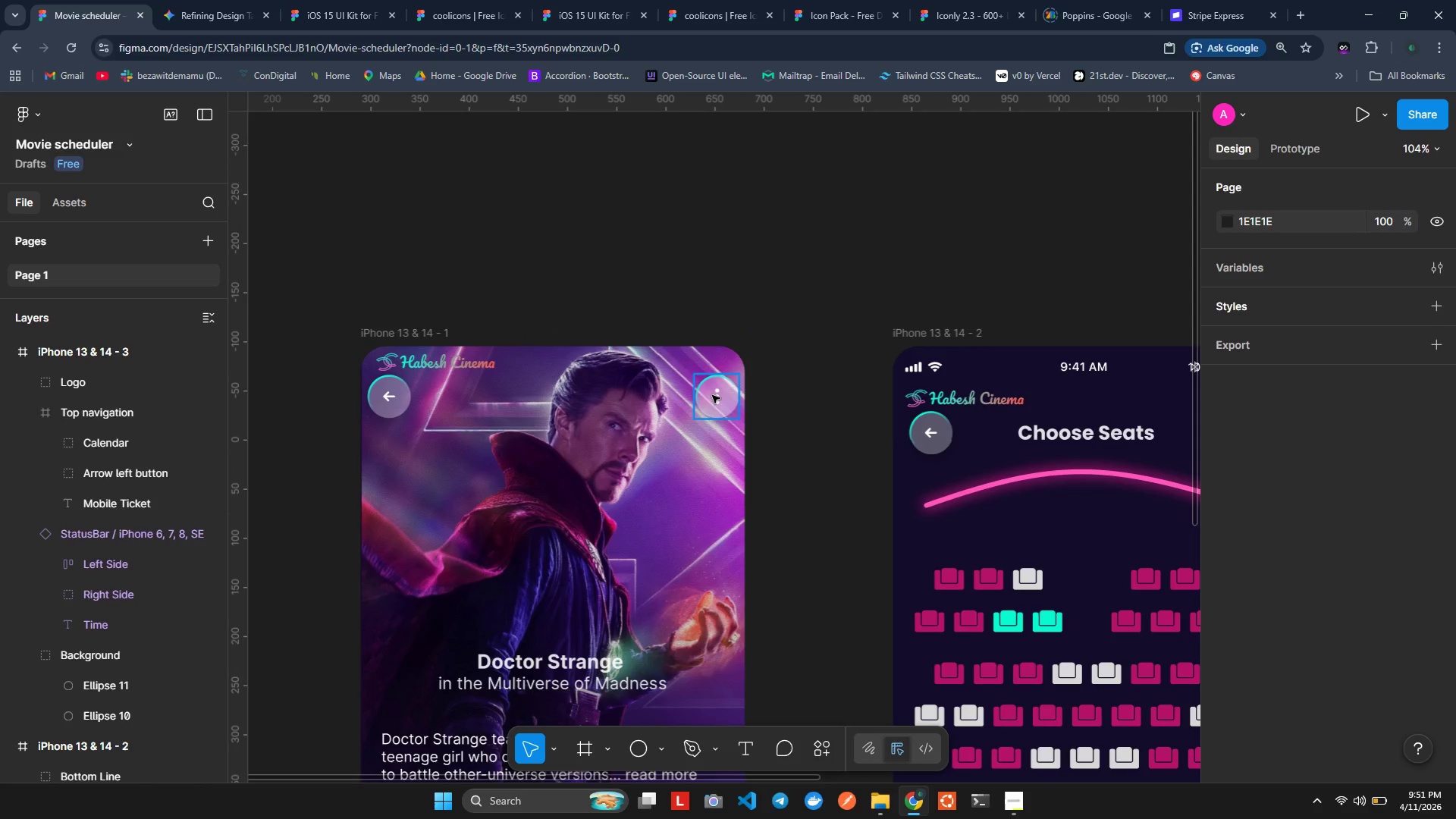 
double_click([713, 395])
 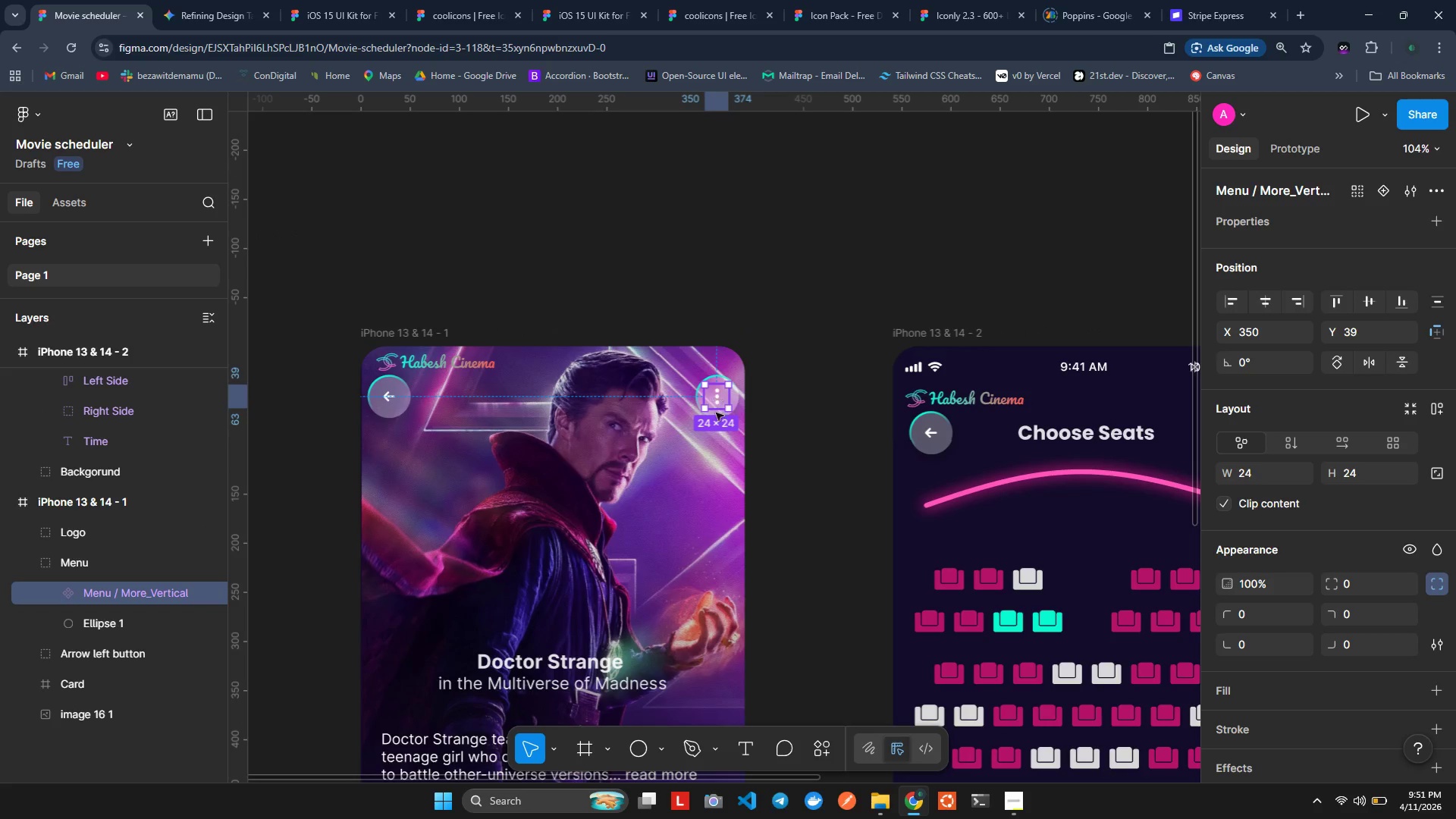 
key(Control+C)
 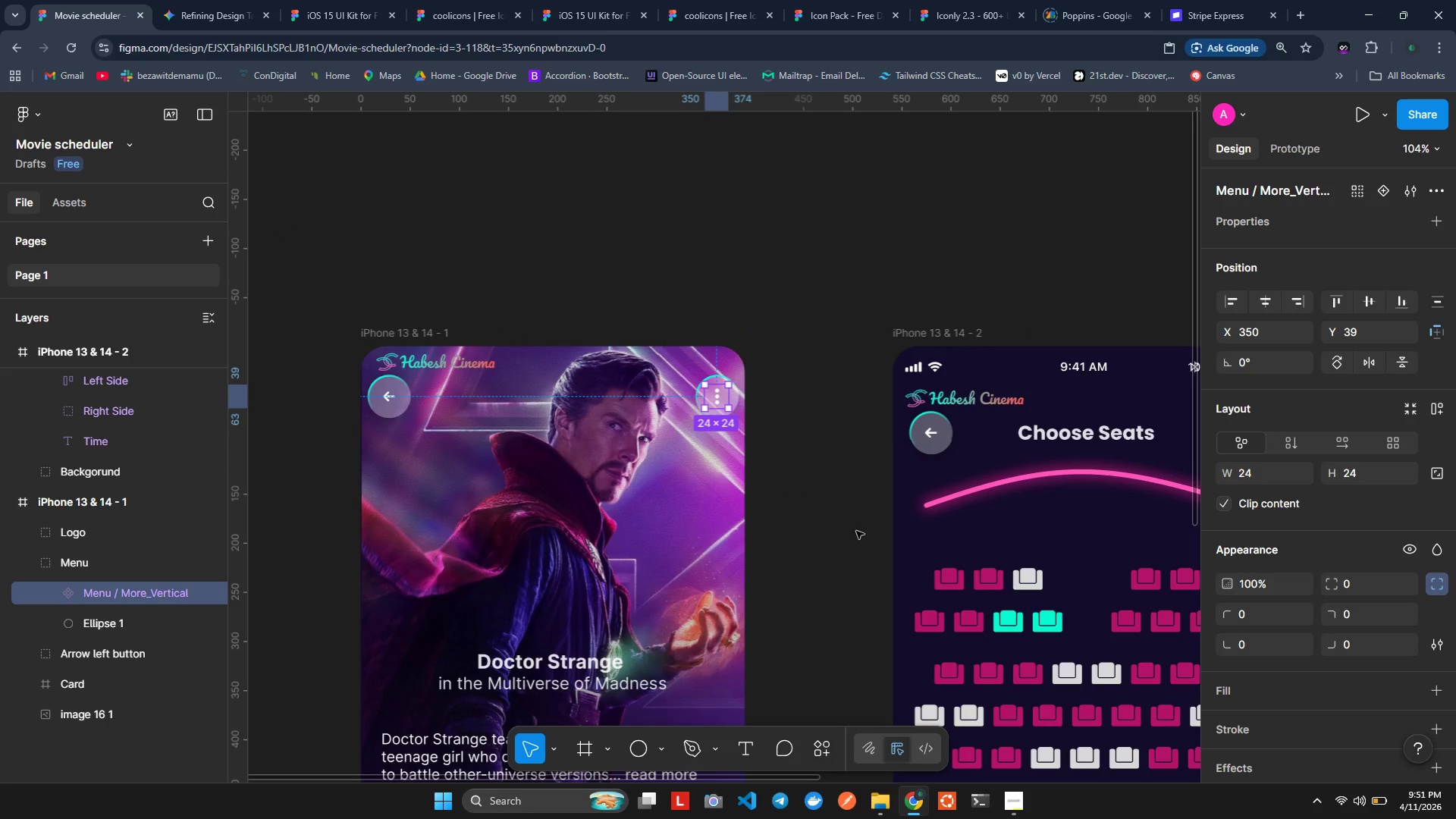 
hold_key(key=ShiftLeft, duration=0.7)
left_click([865, 532])
 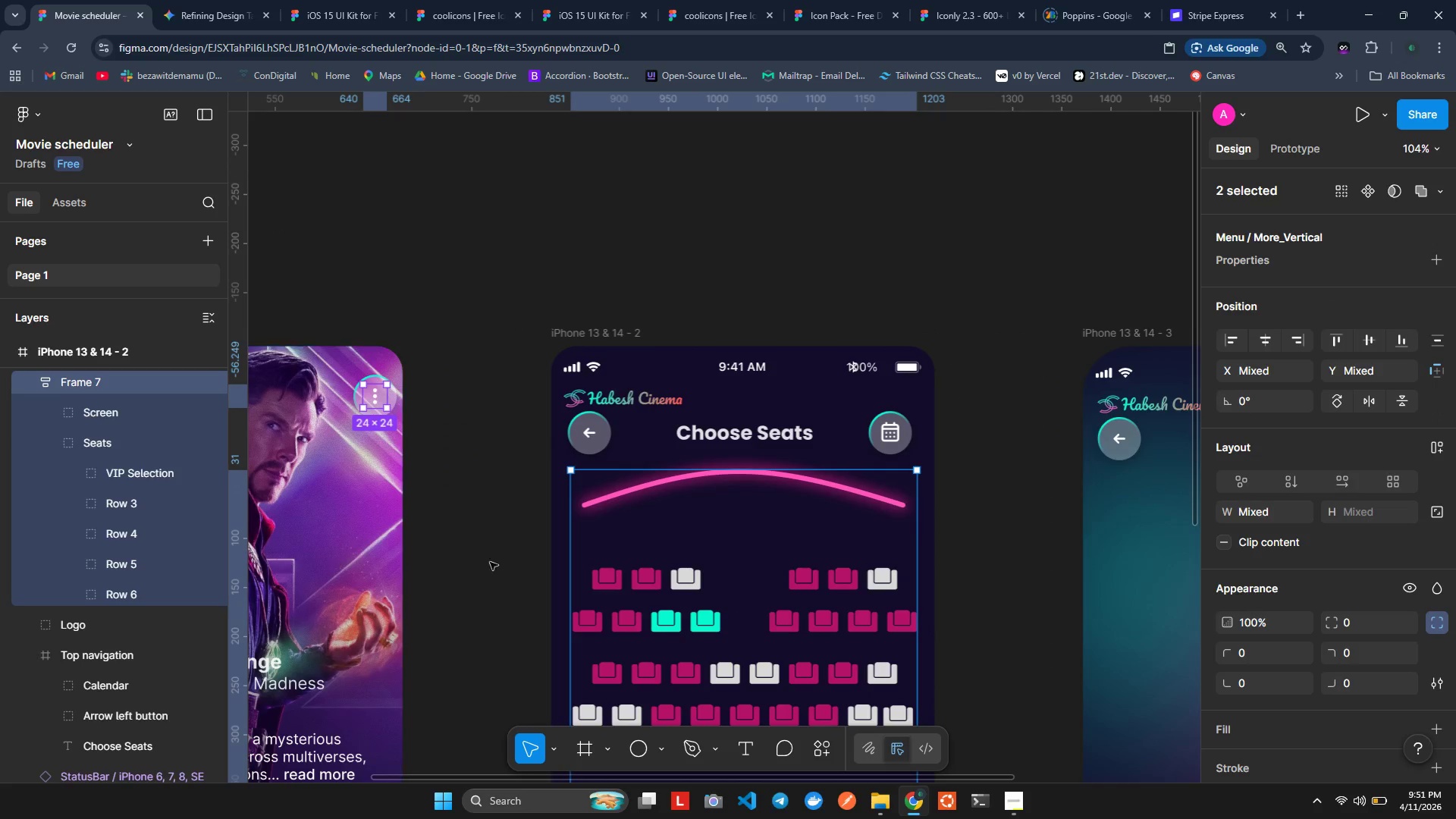 
scroll: coordinate [865, 532], scroll_direction: down, amount: 3.0
 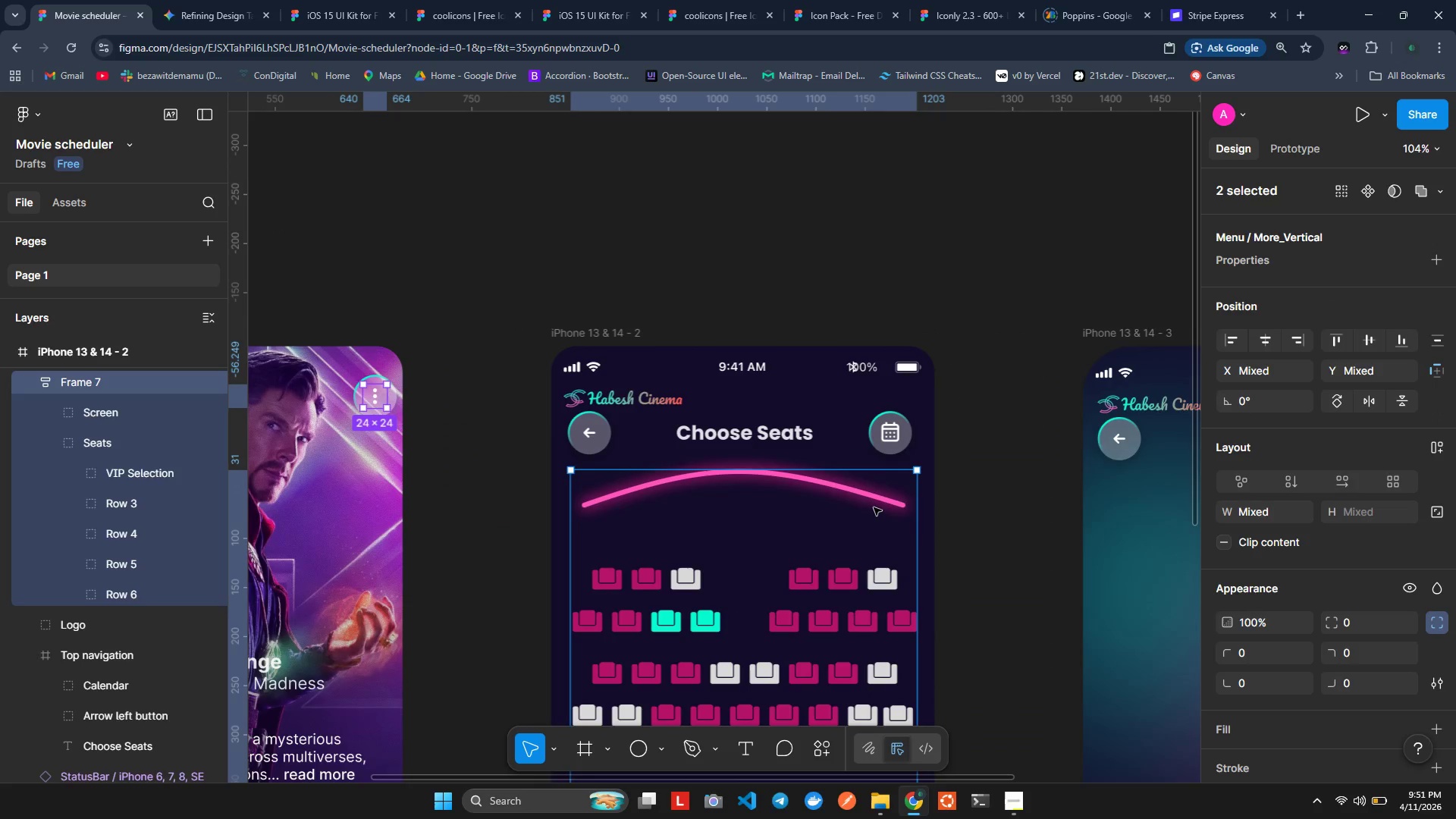 
scroll: coordinate [45, 488], scroll_direction: up, amount: 14.0
 